 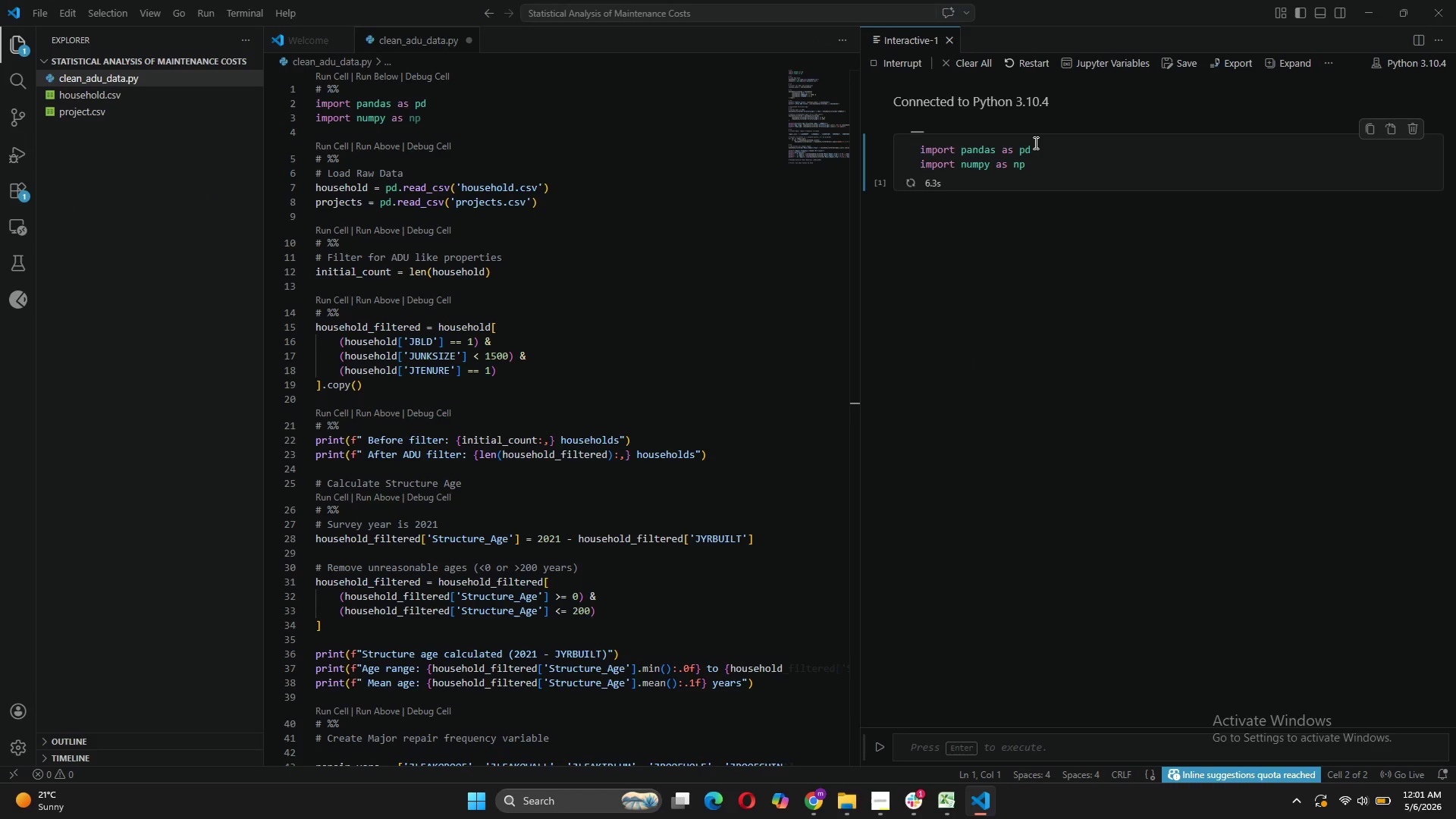 
left_click([14, 49])
 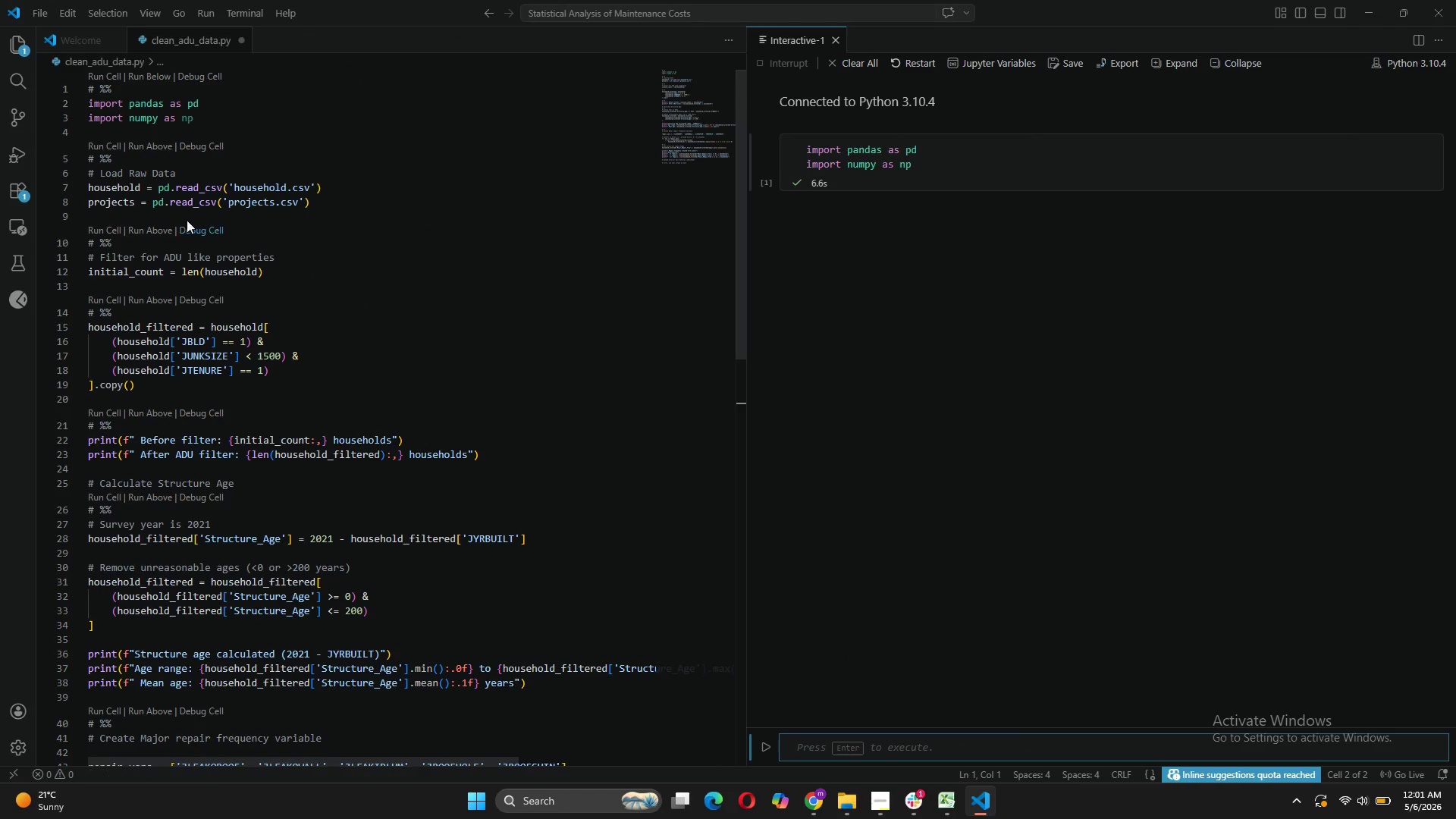 
left_click([100, 146])
 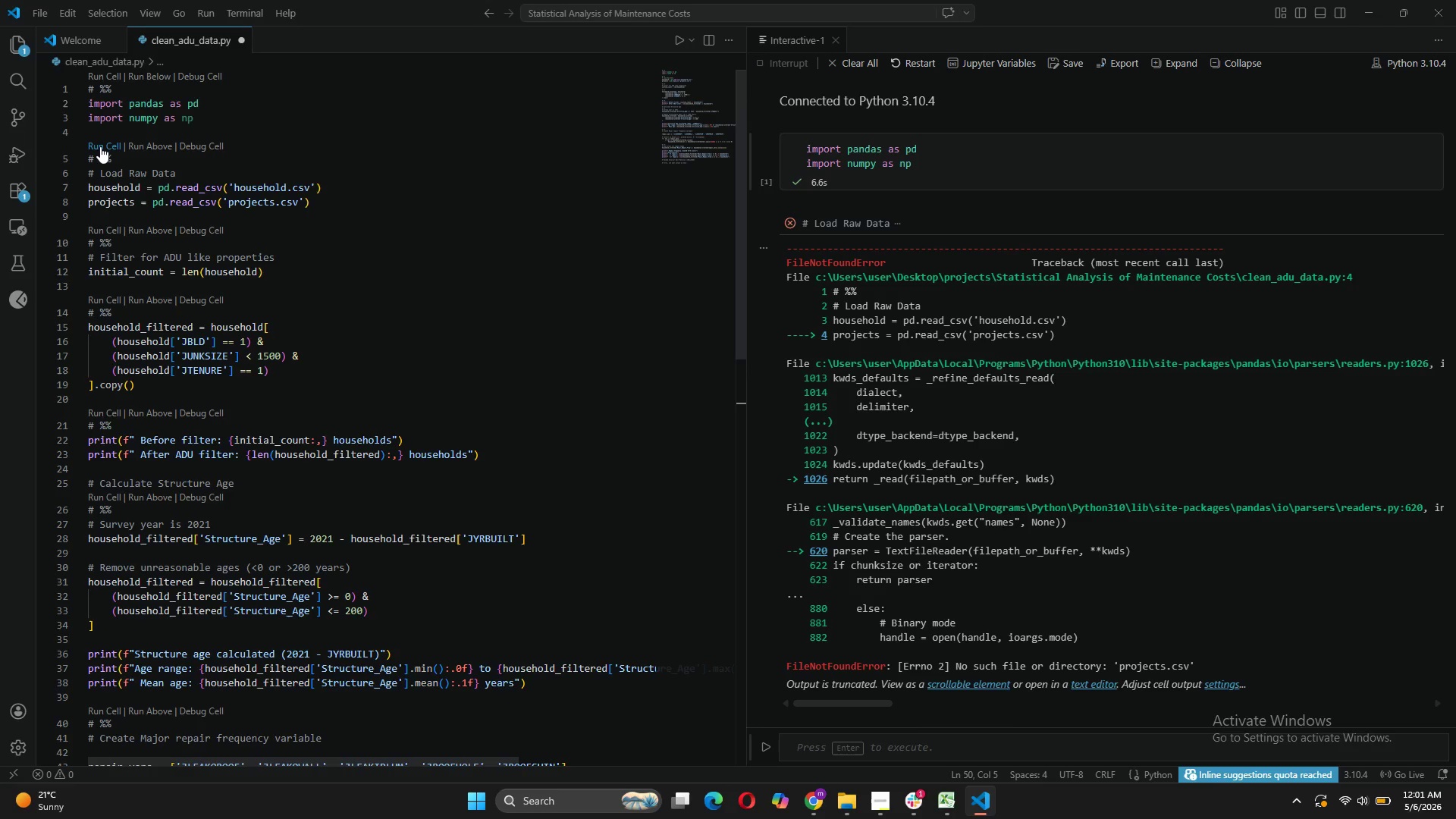 
wait(27.47)
 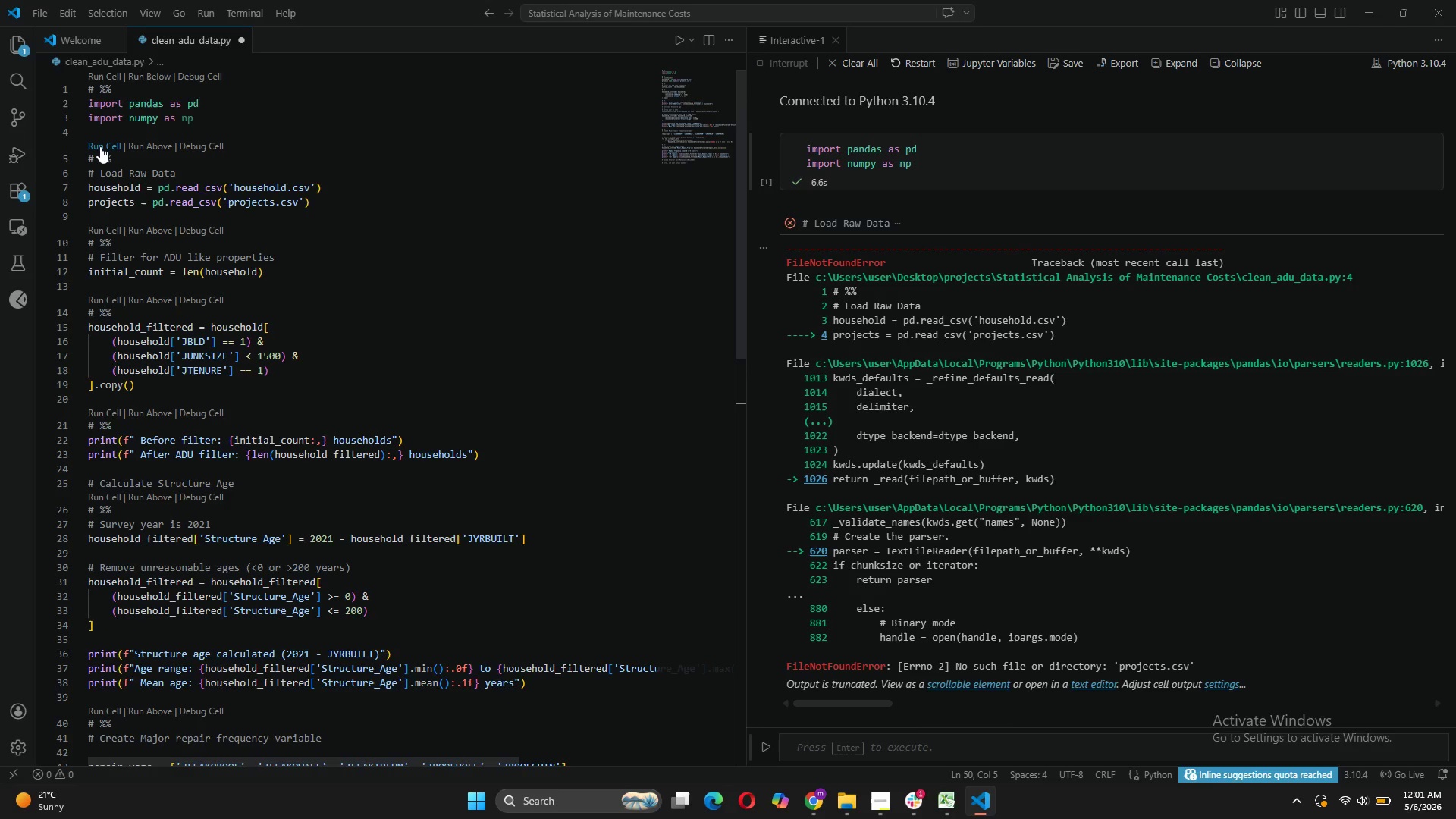 
left_click([20, 36])
 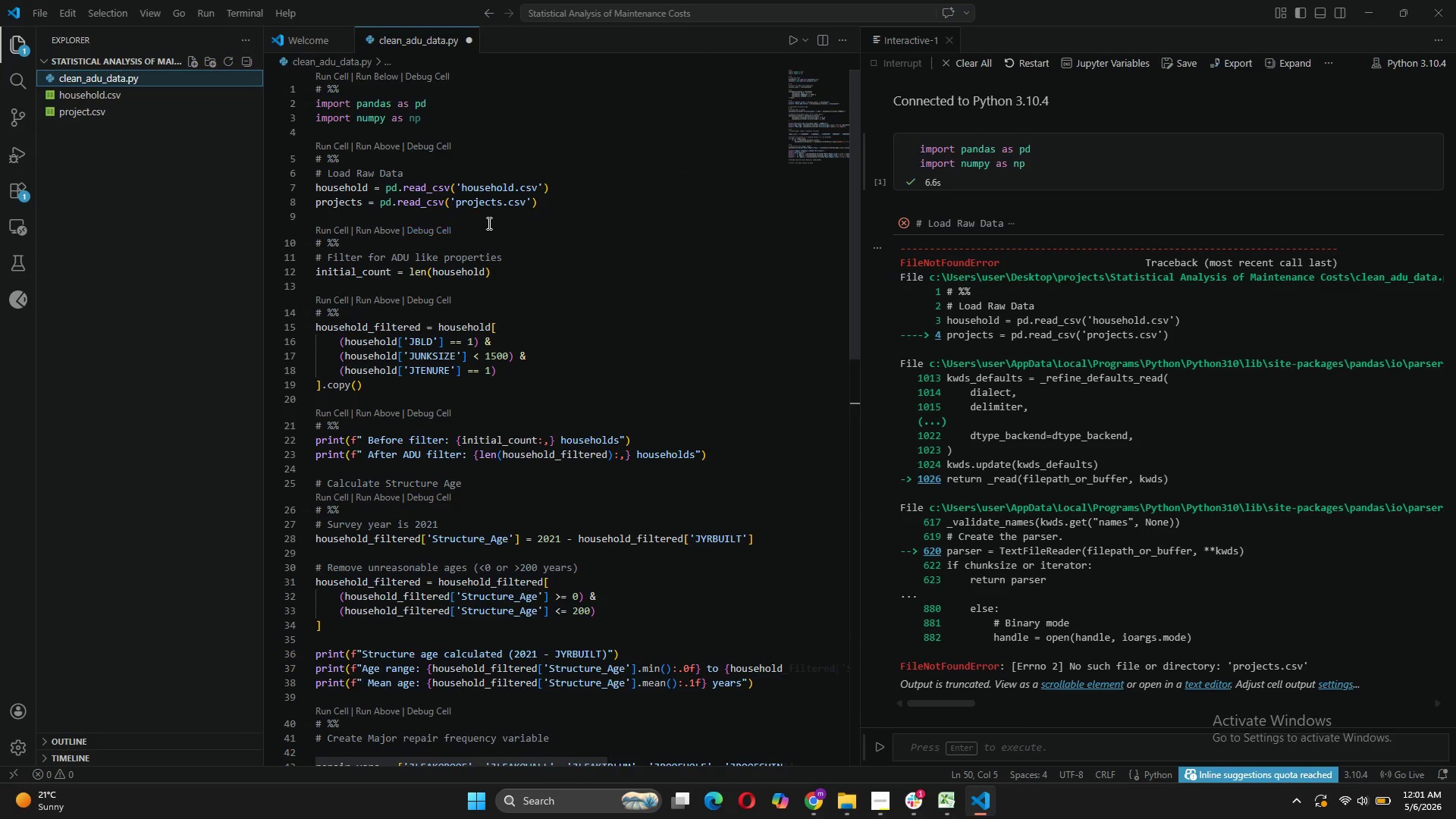 
left_click([502, 197])
 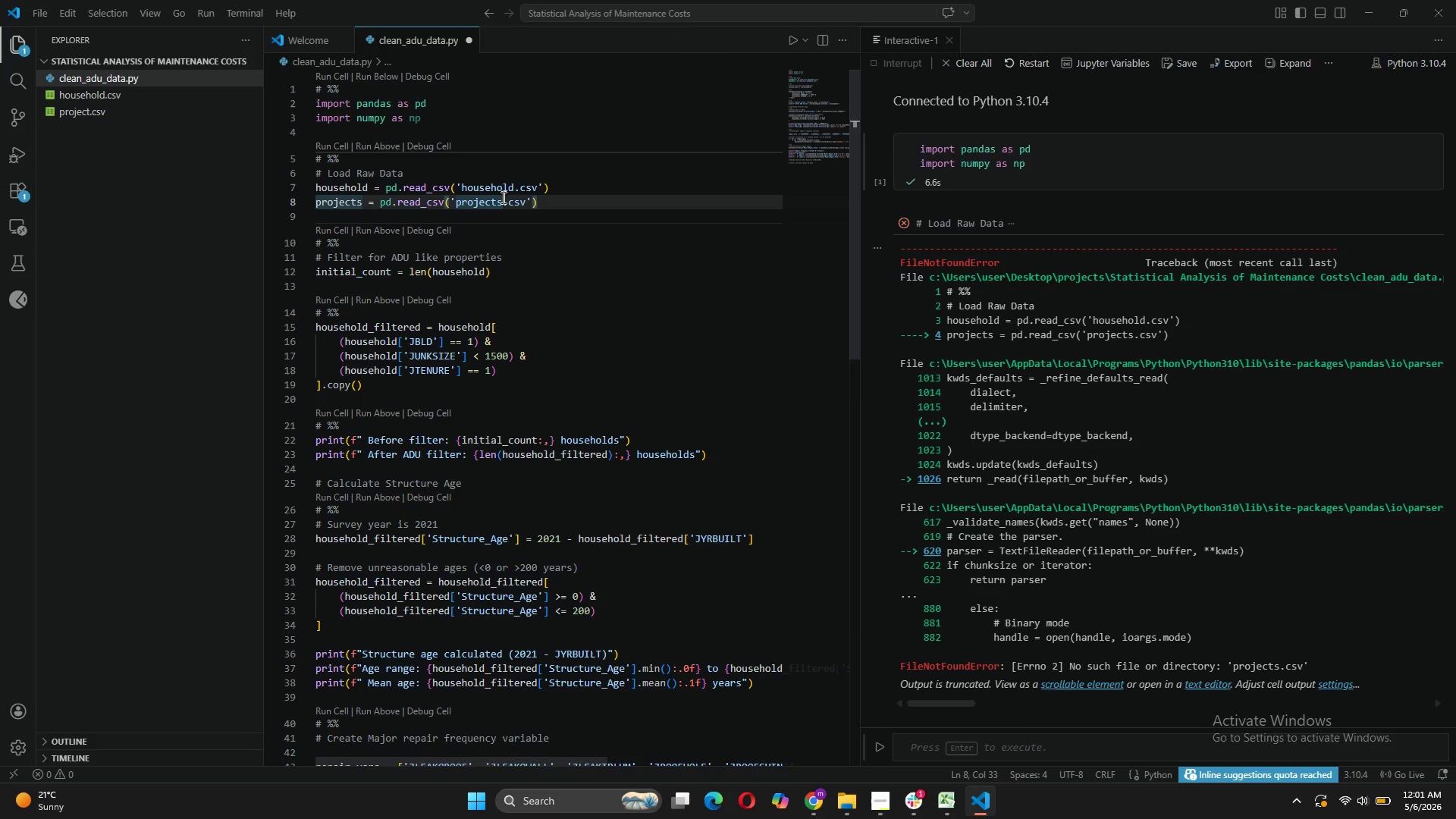 
key(Backspace)
 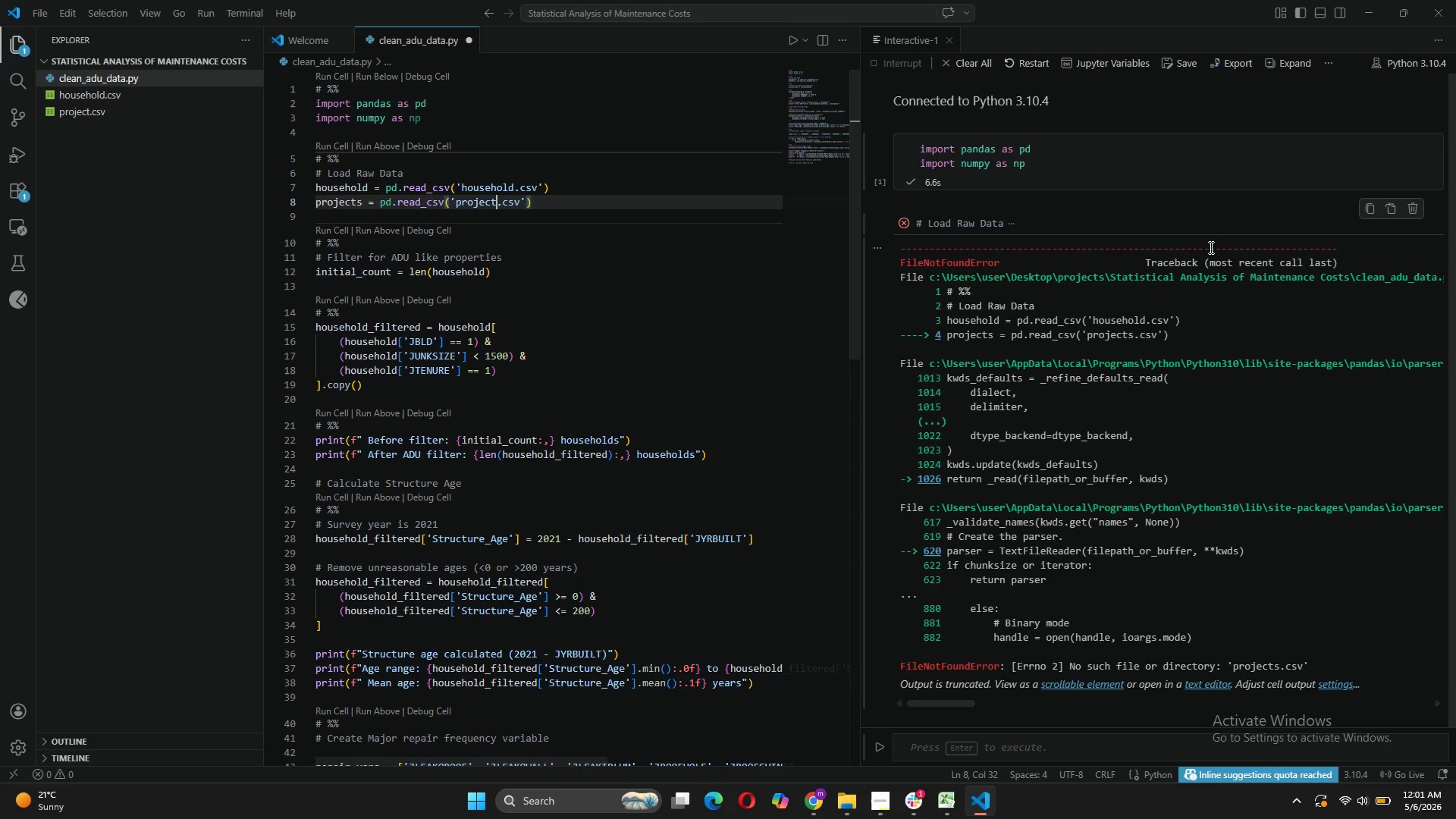 
left_click([1412, 212])
 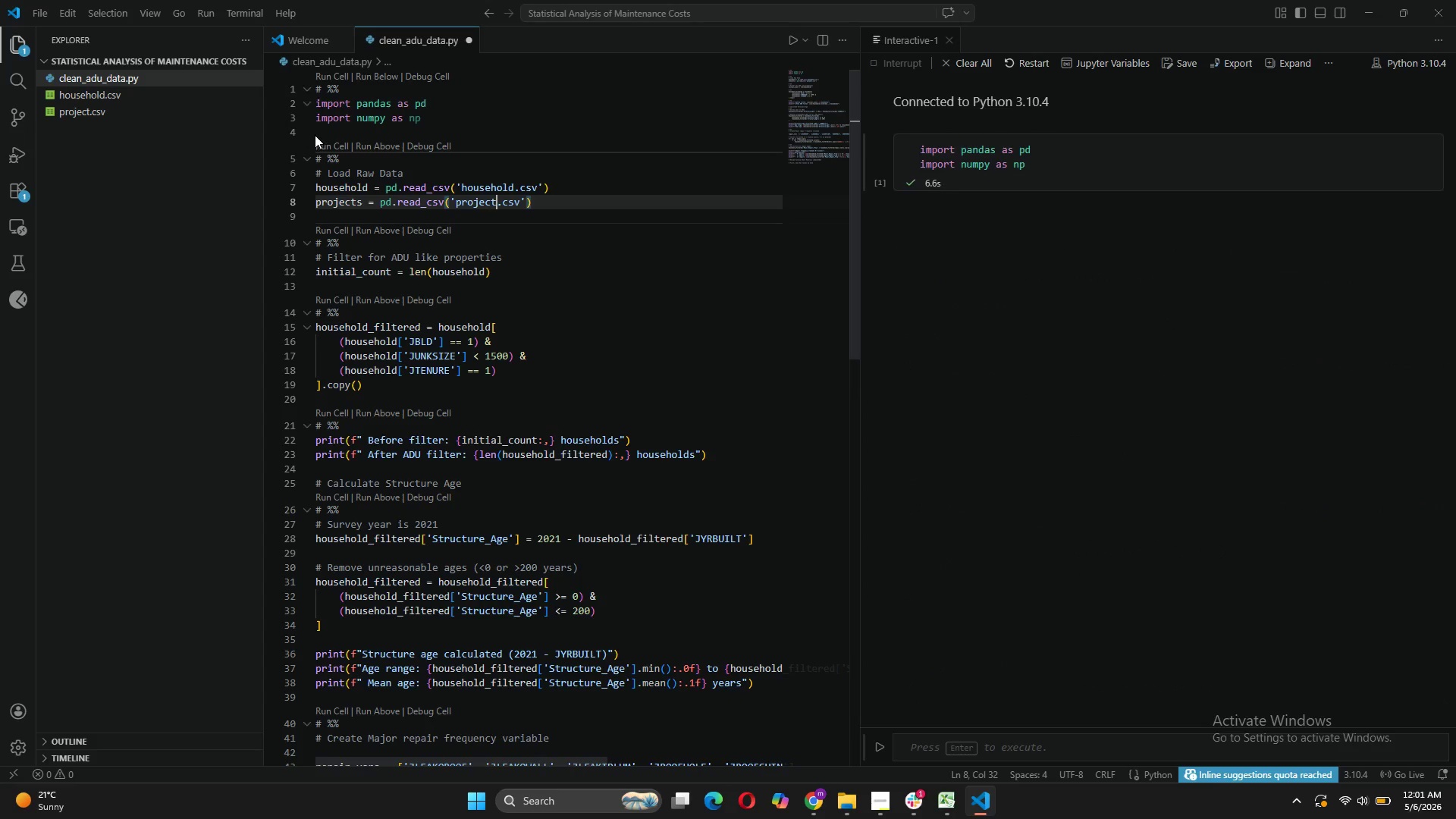 
left_click([322, 148])
 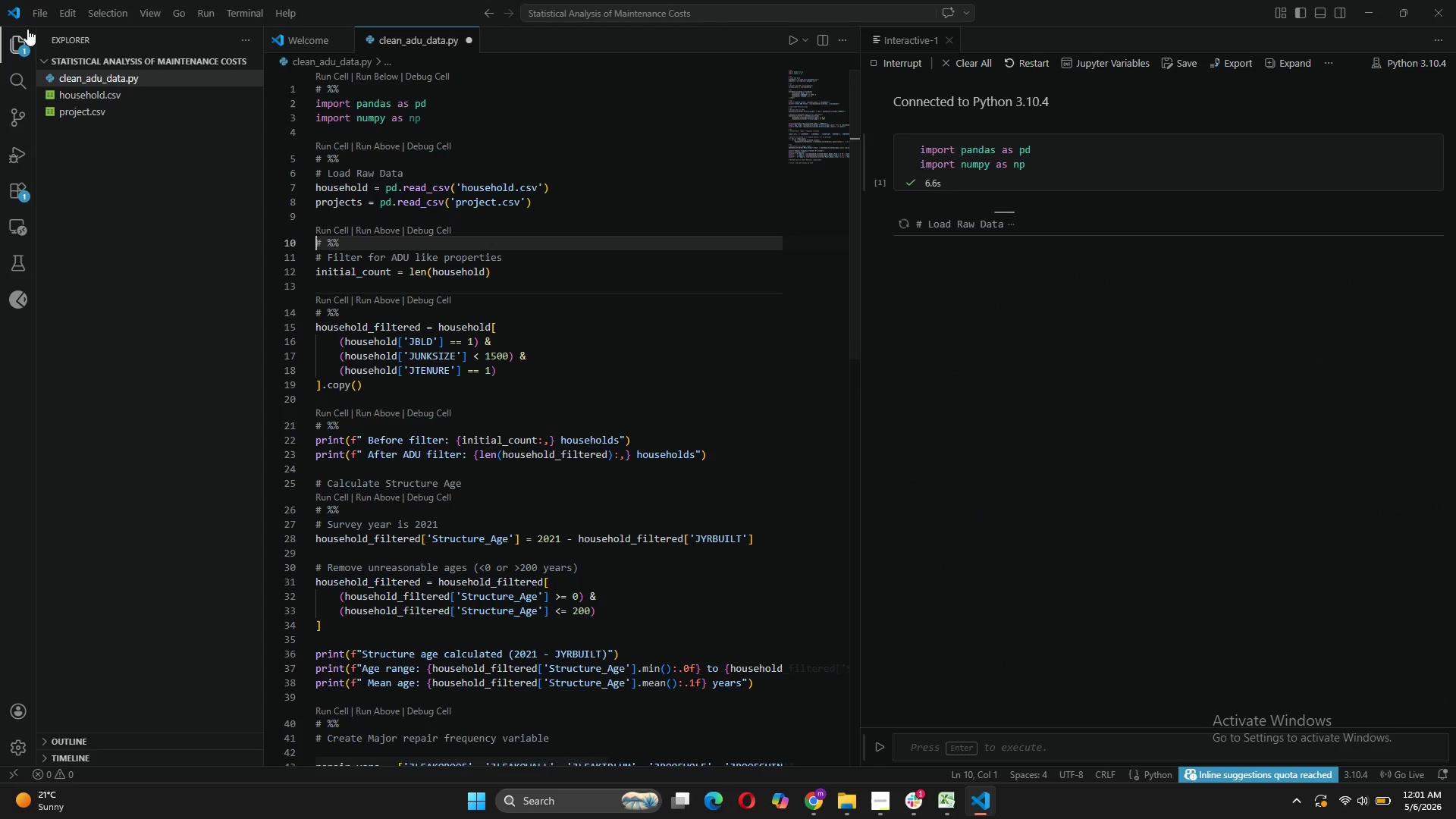 
left_click([24, 34])
 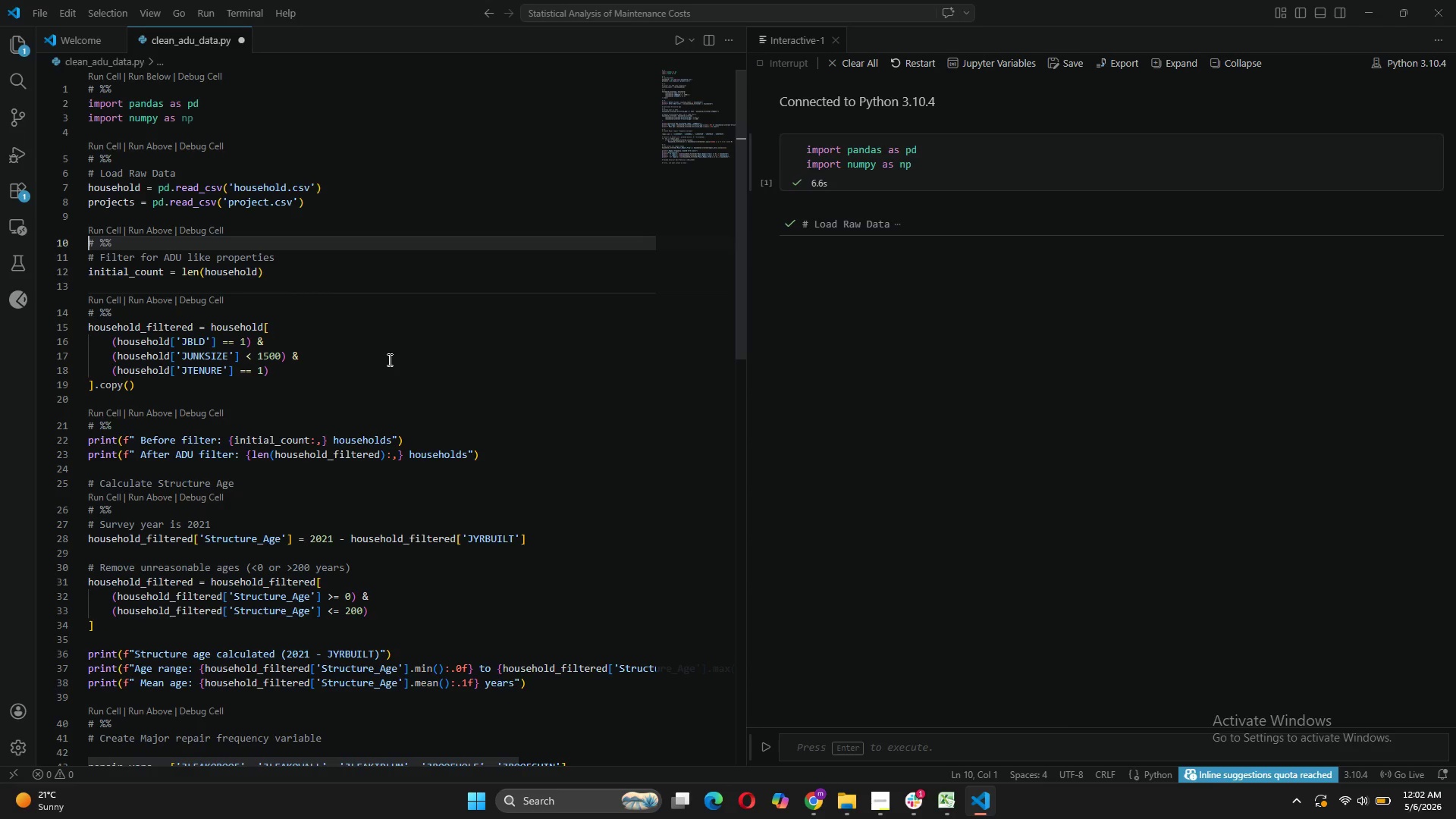 
wait(33.28)
 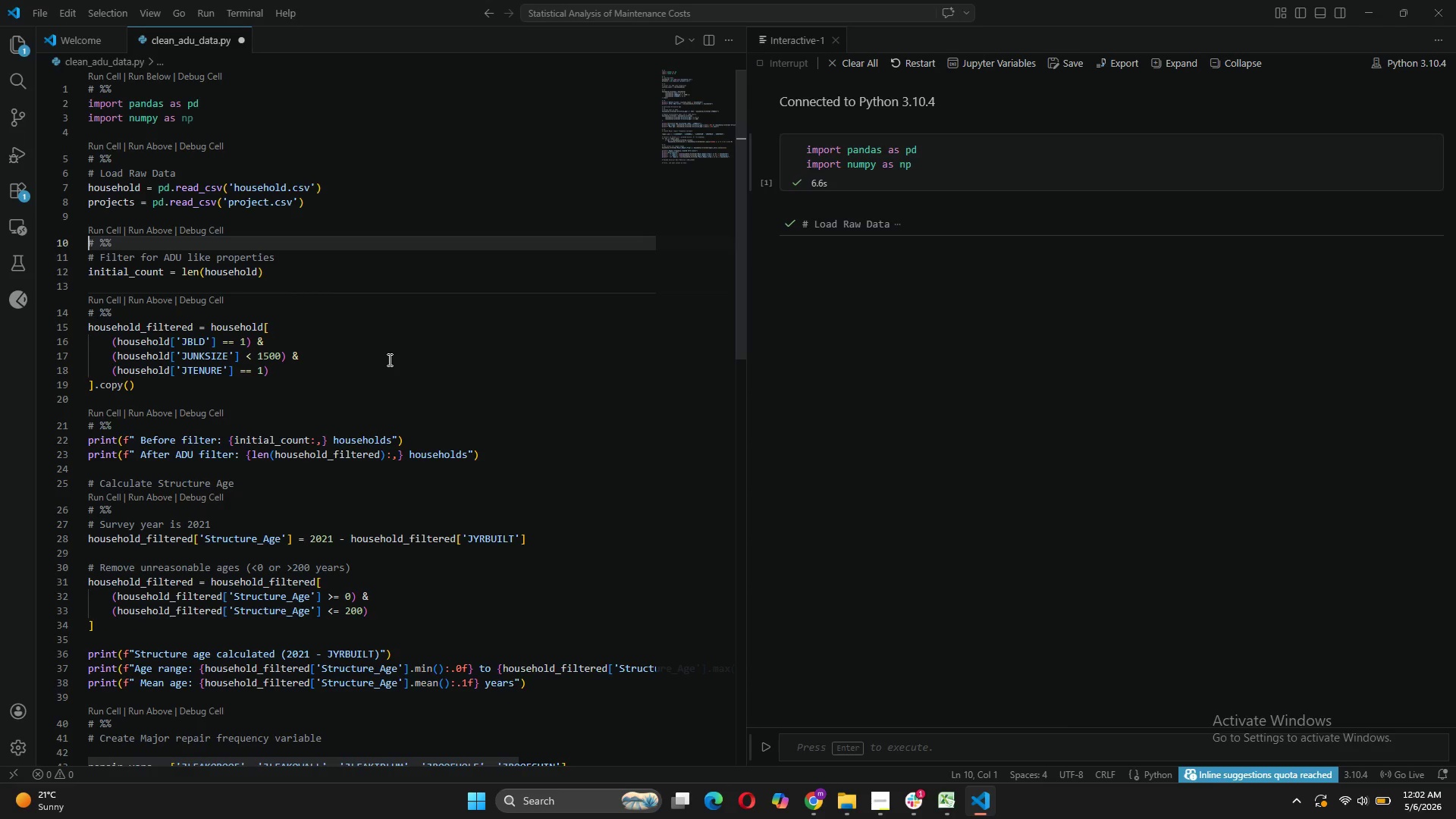 
left_click([116, 231])
 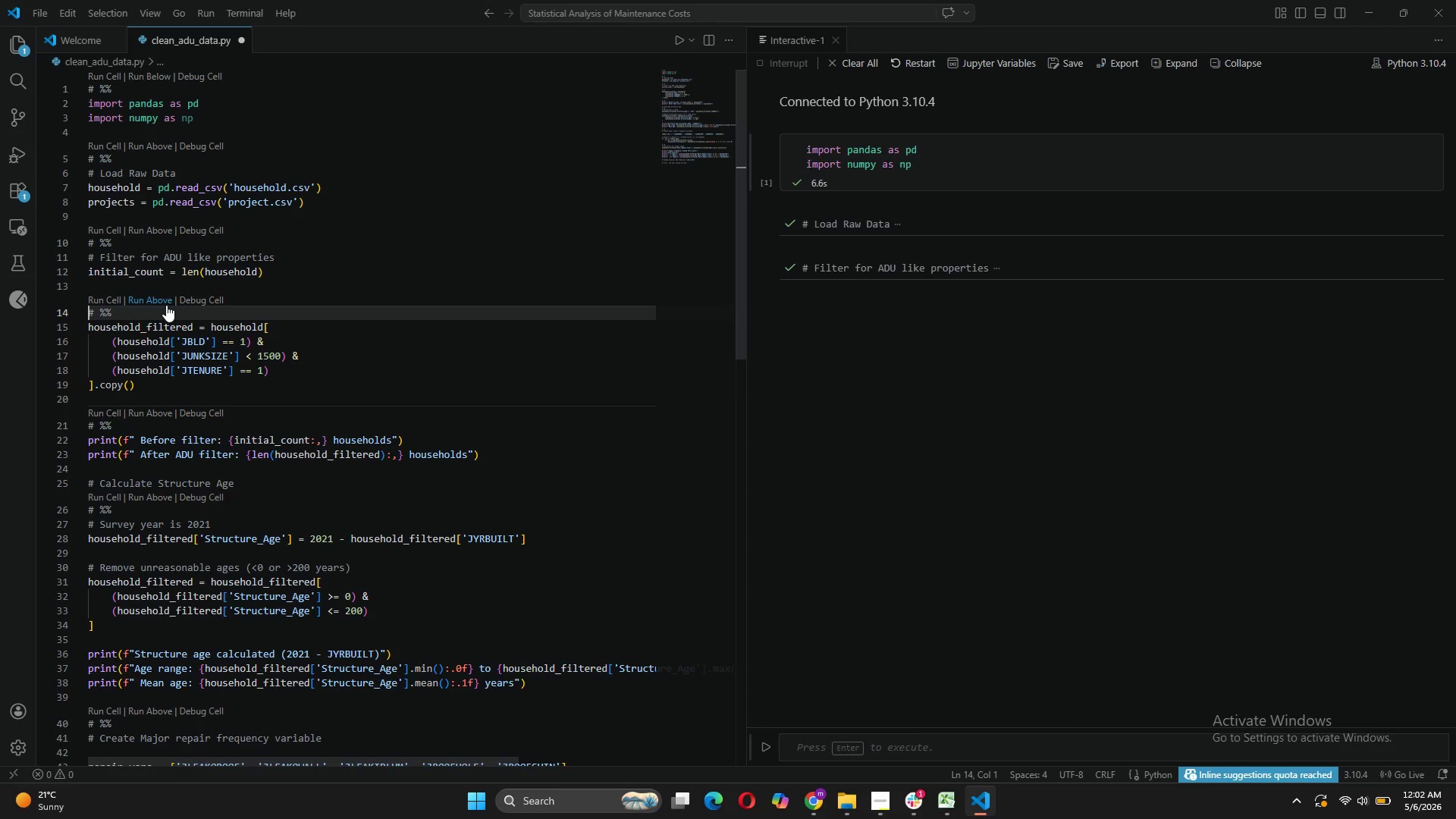 
double_click([995, 269])
 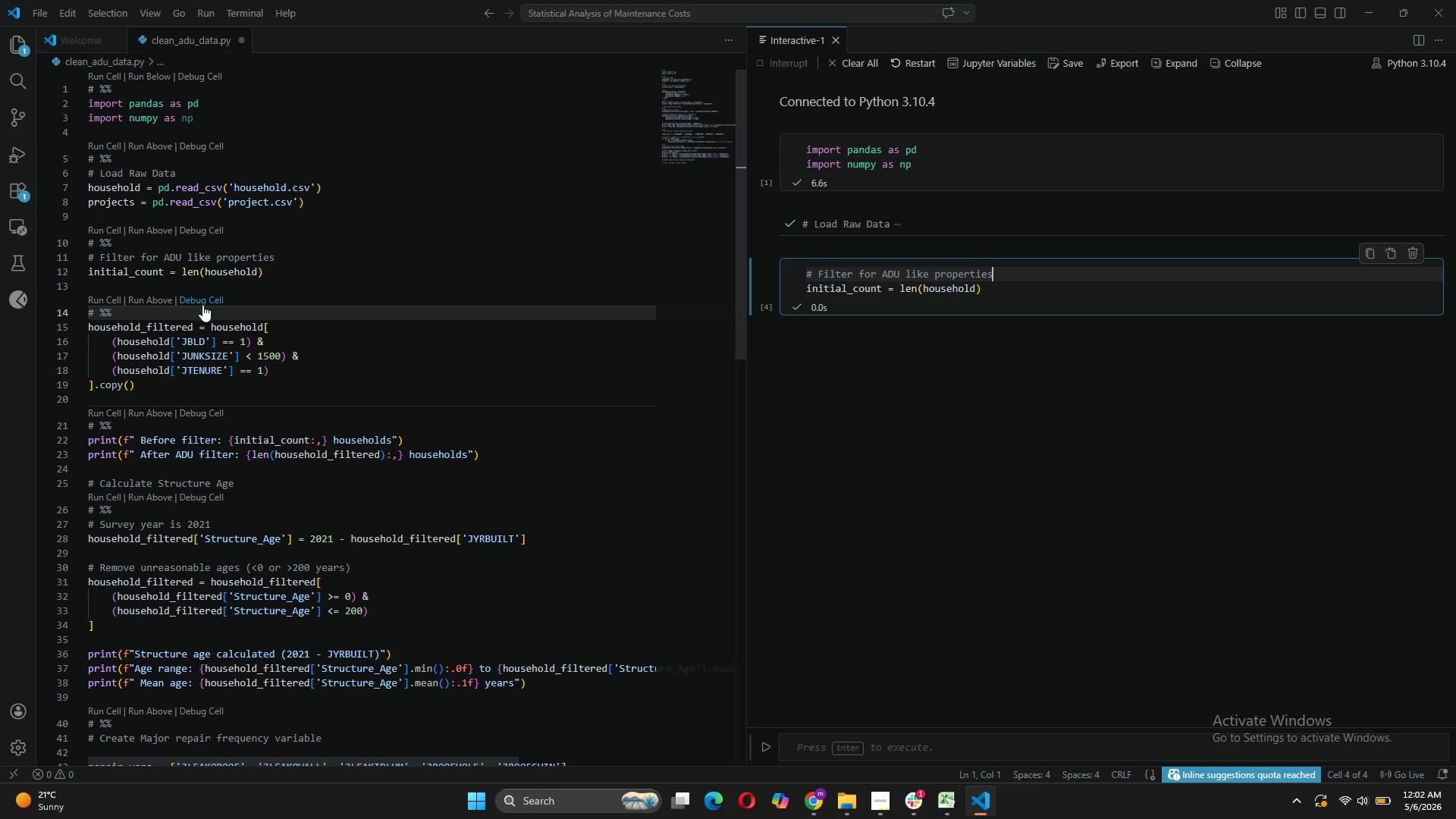 
left_click([107, 305])
 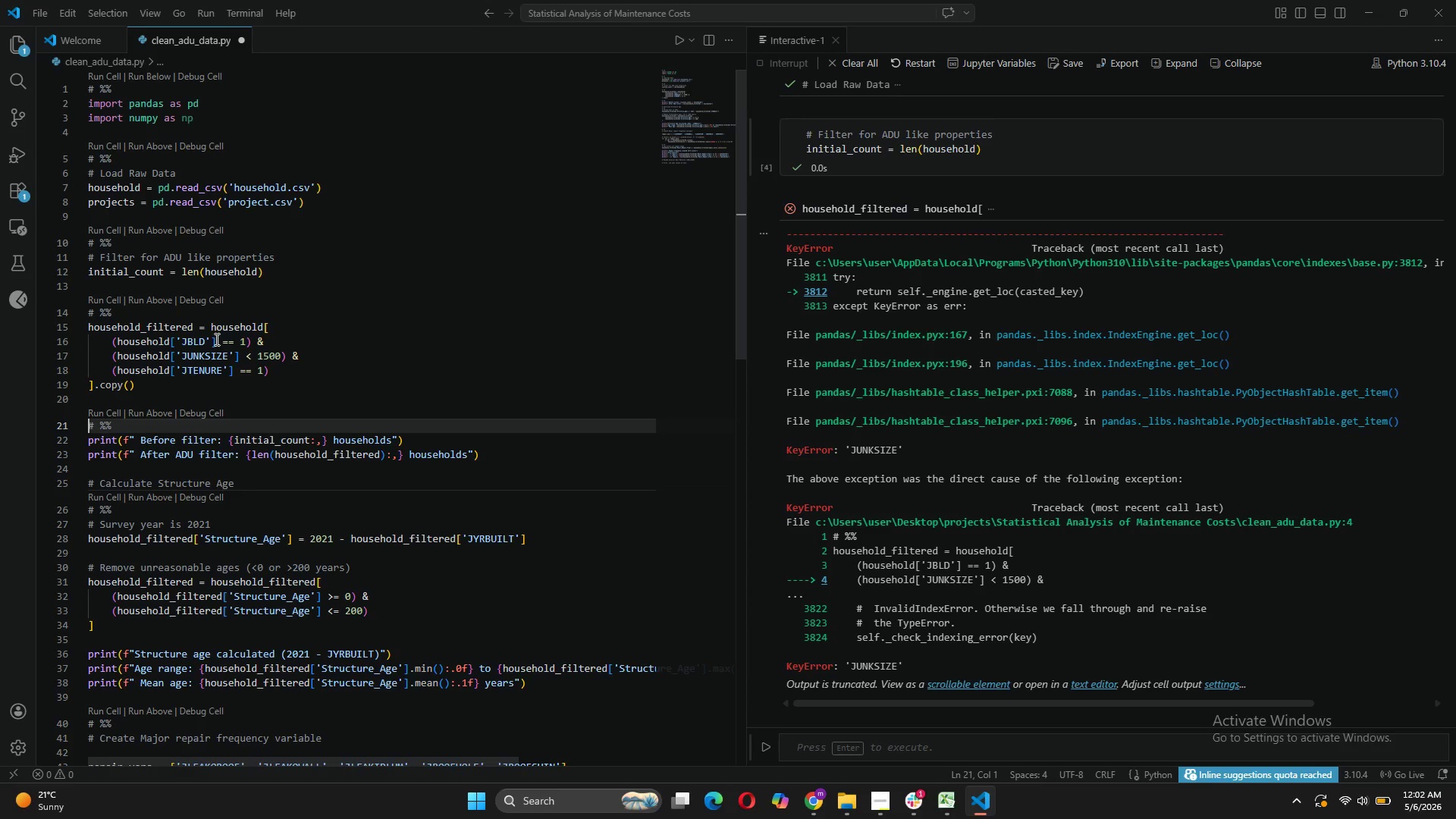 
wait(22.45)
 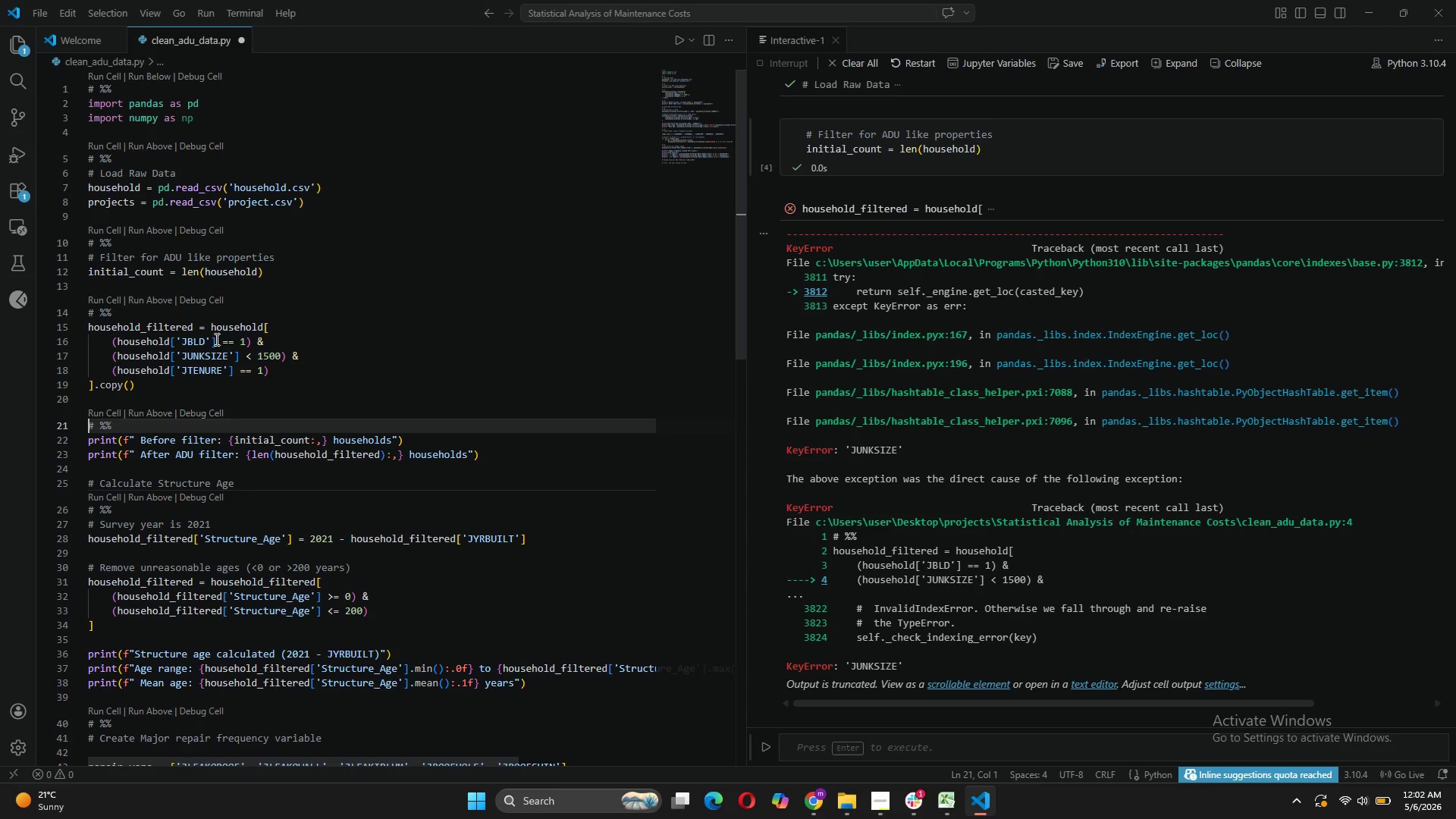 
left_click([205, 357])
 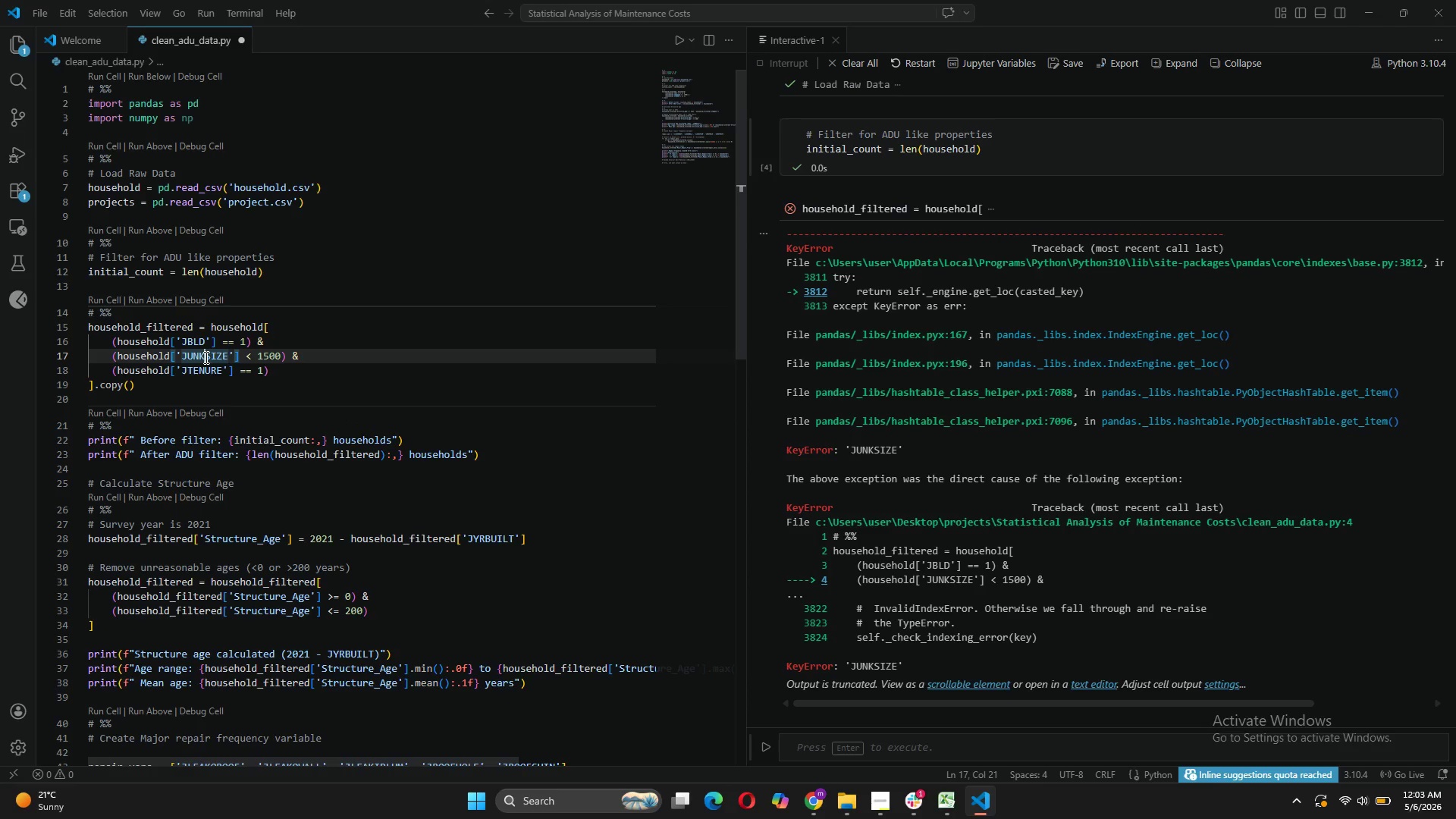 
key(Backspace)
type(IT)
 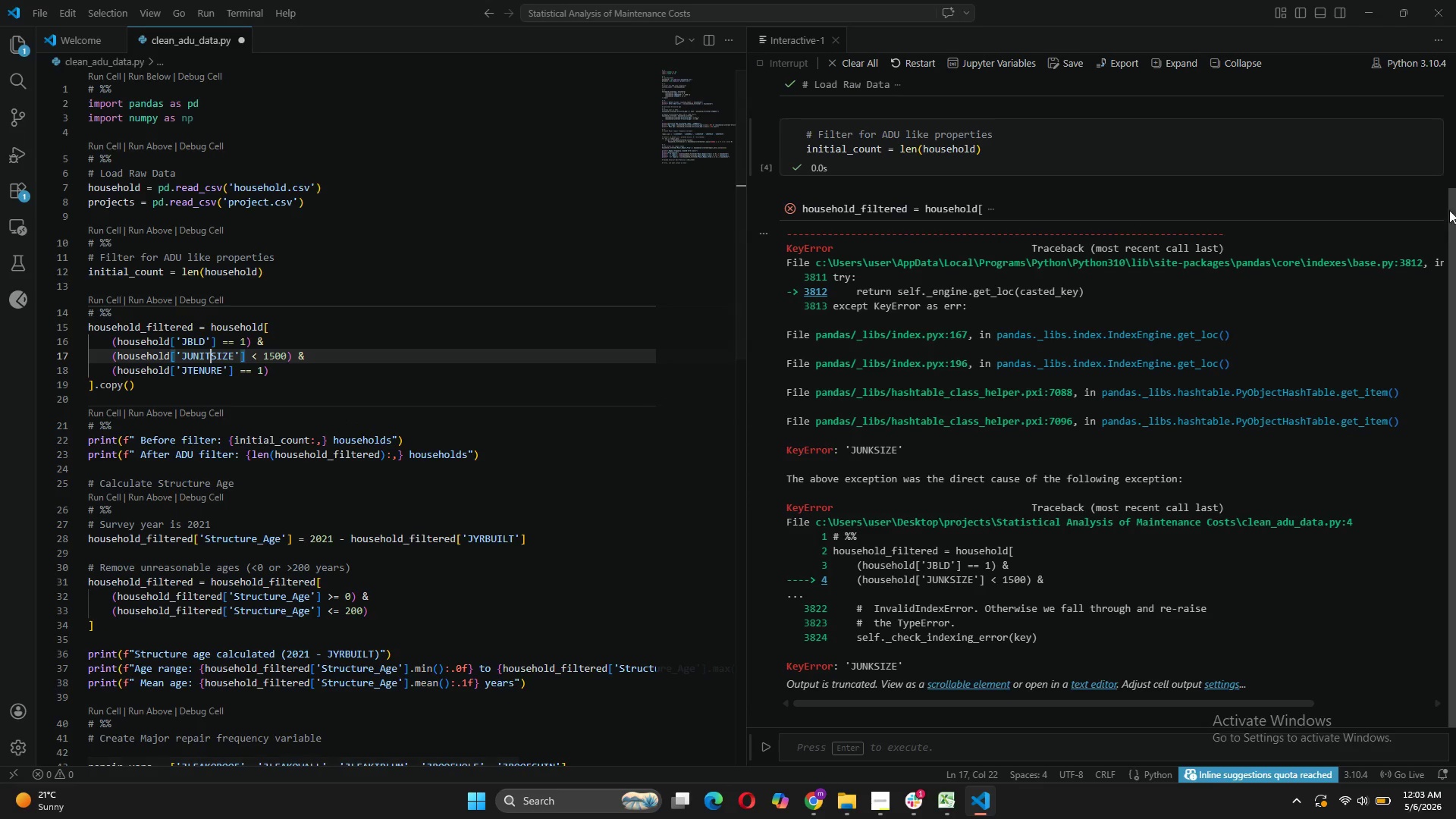 
left_click([1419, 193])
 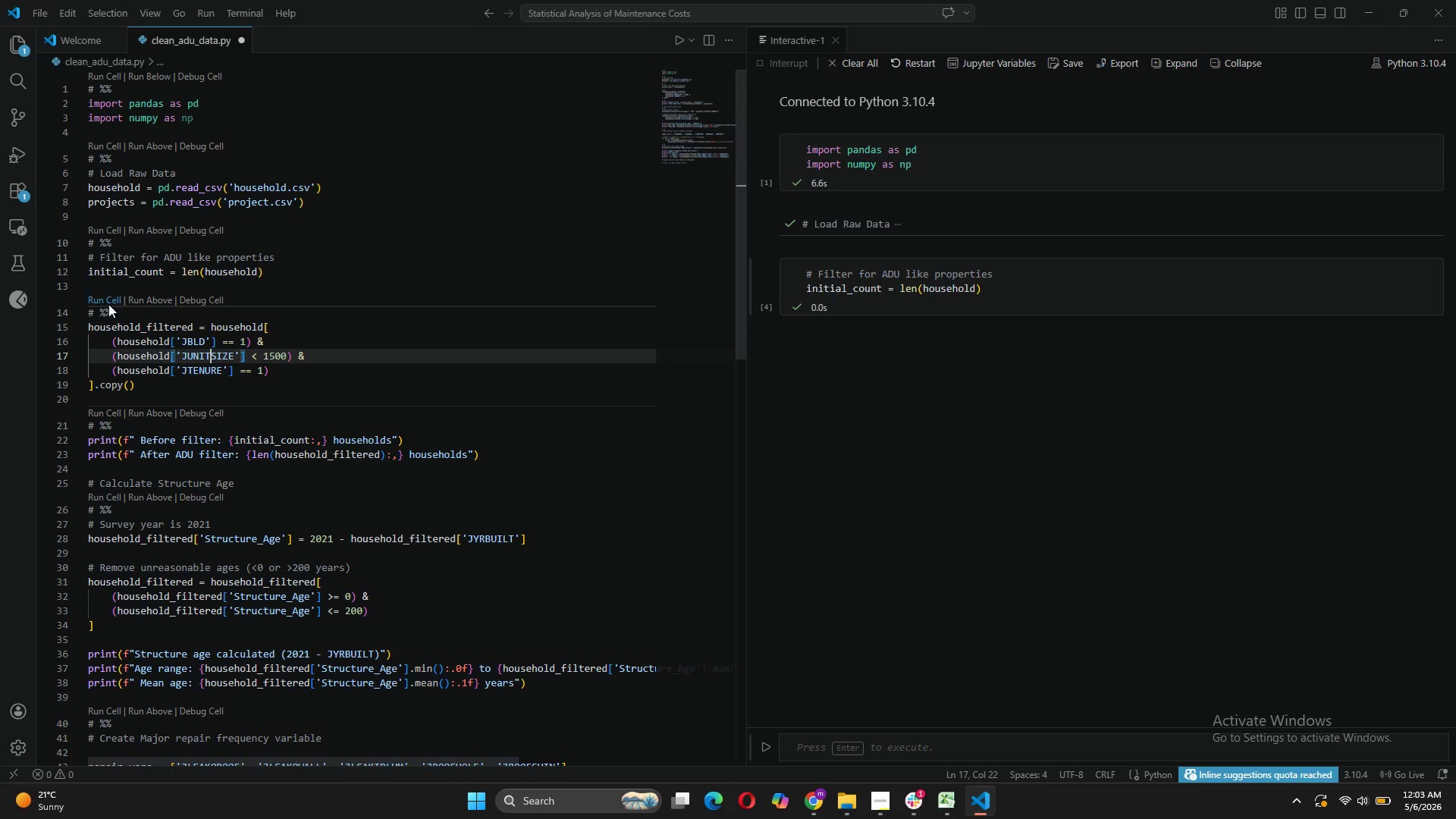 
left_click([106, 303])
 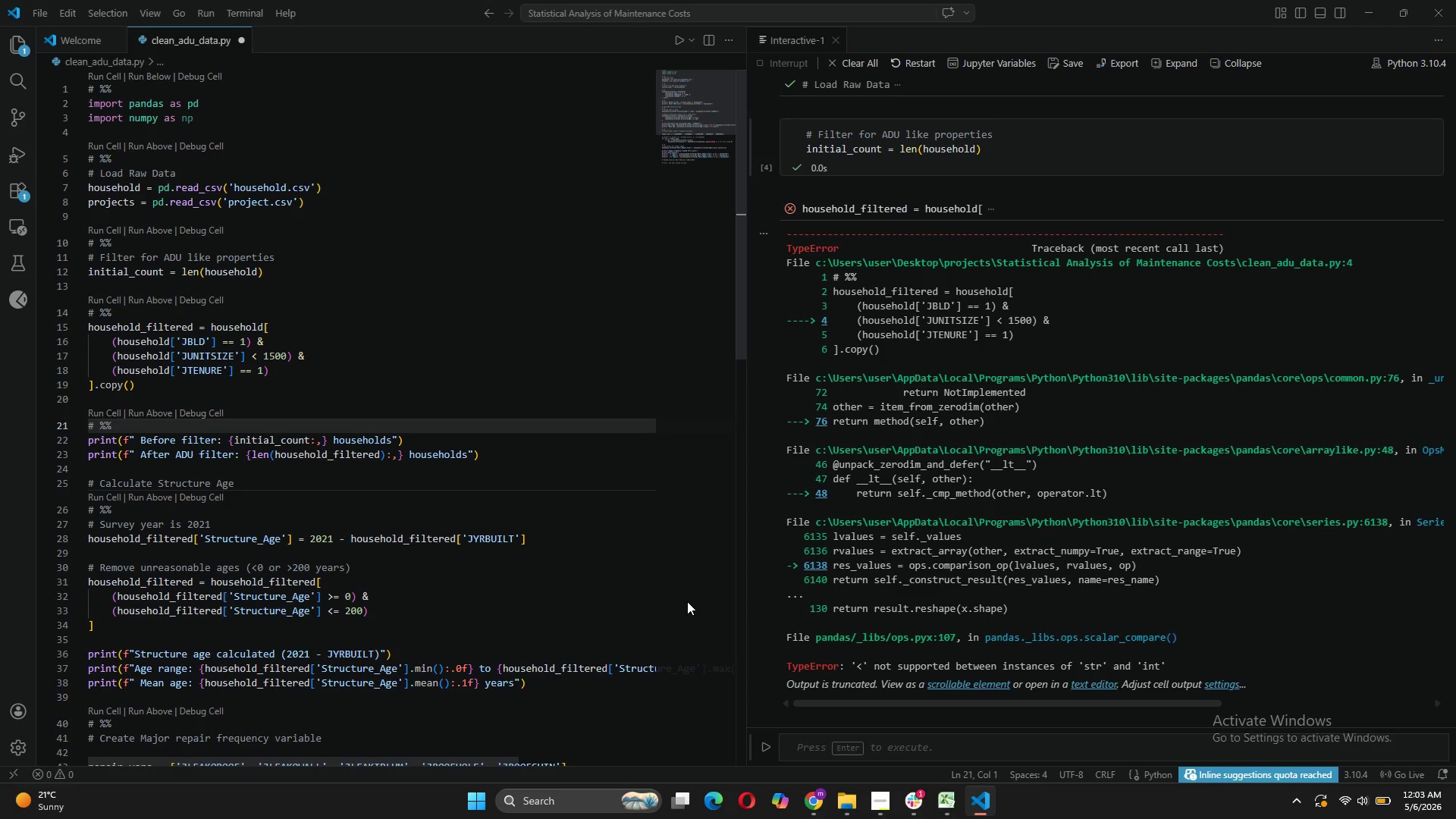 
wait(17.59)
 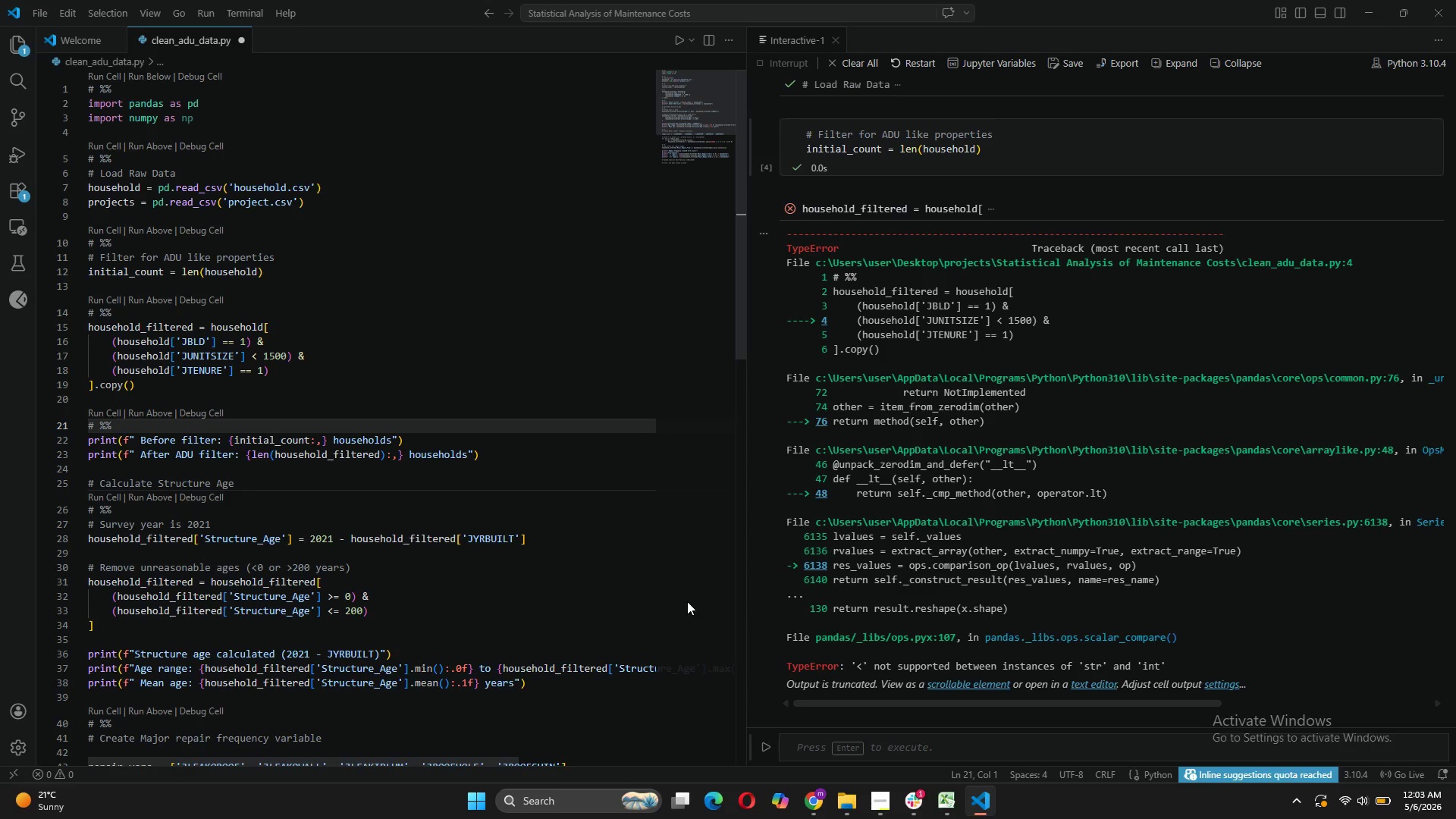 
left_click([726, 722])
 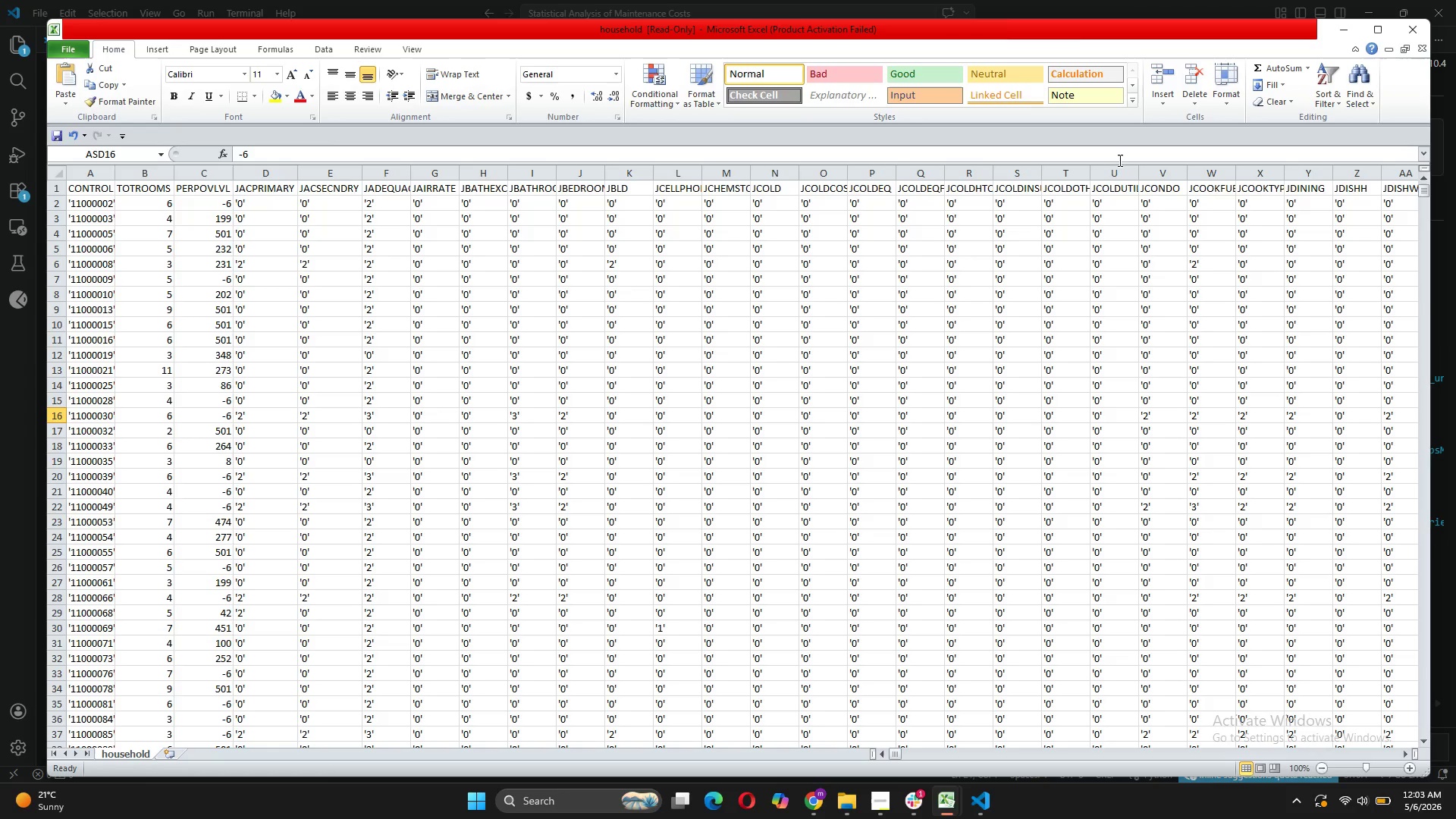 
left_click([1375, 36])
 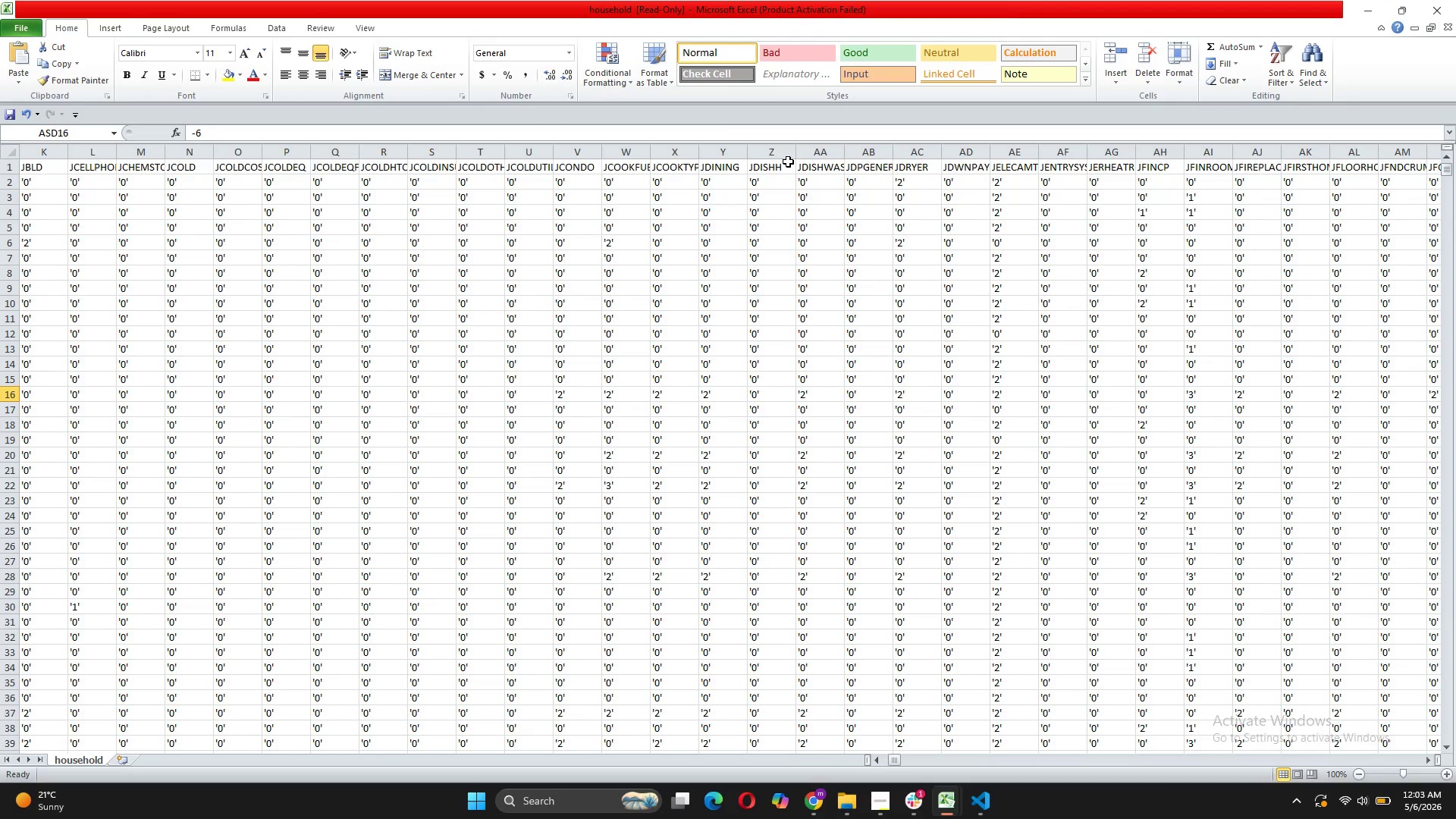 
key(Control+F)
 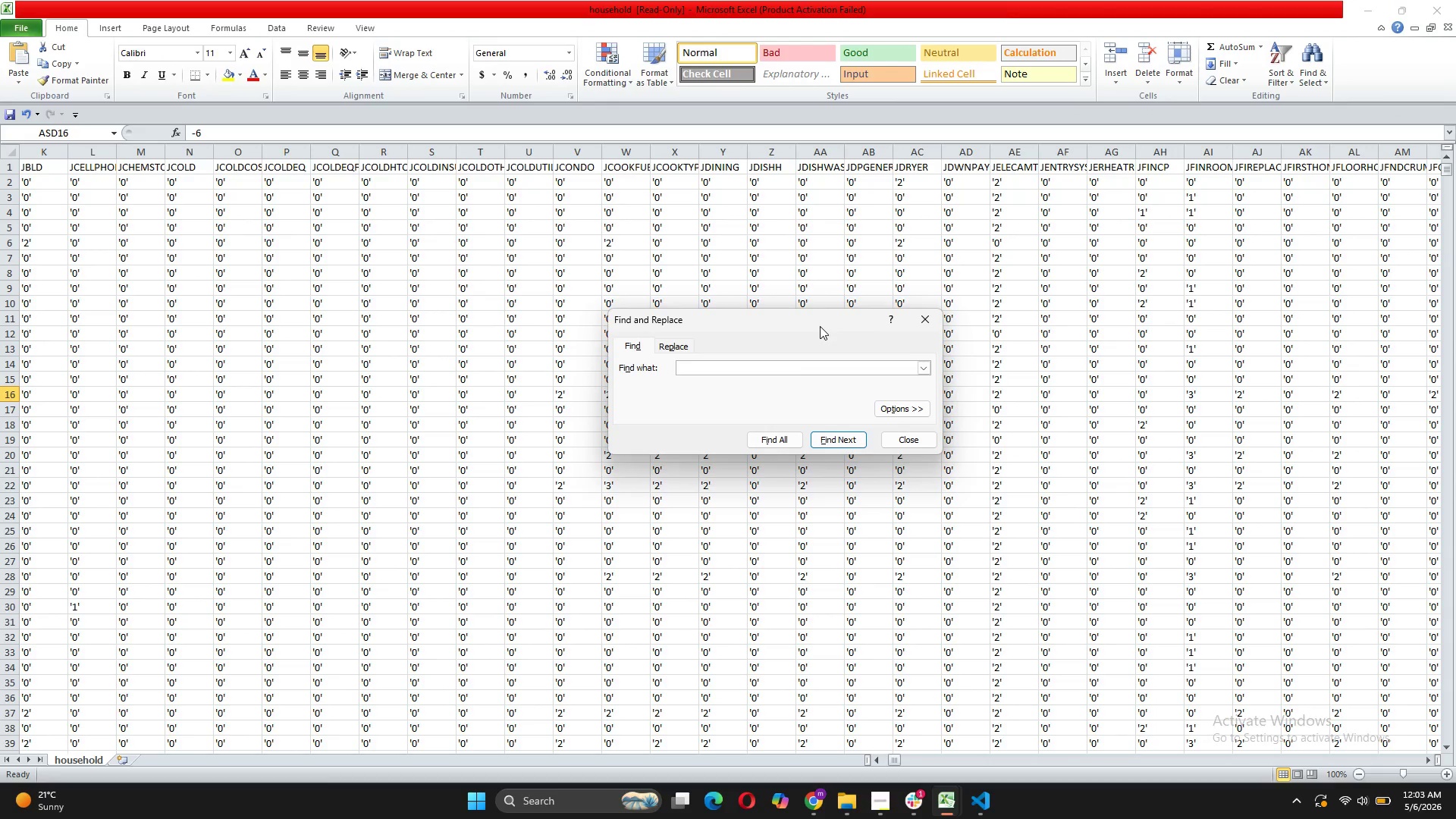 
type(JBUI)
 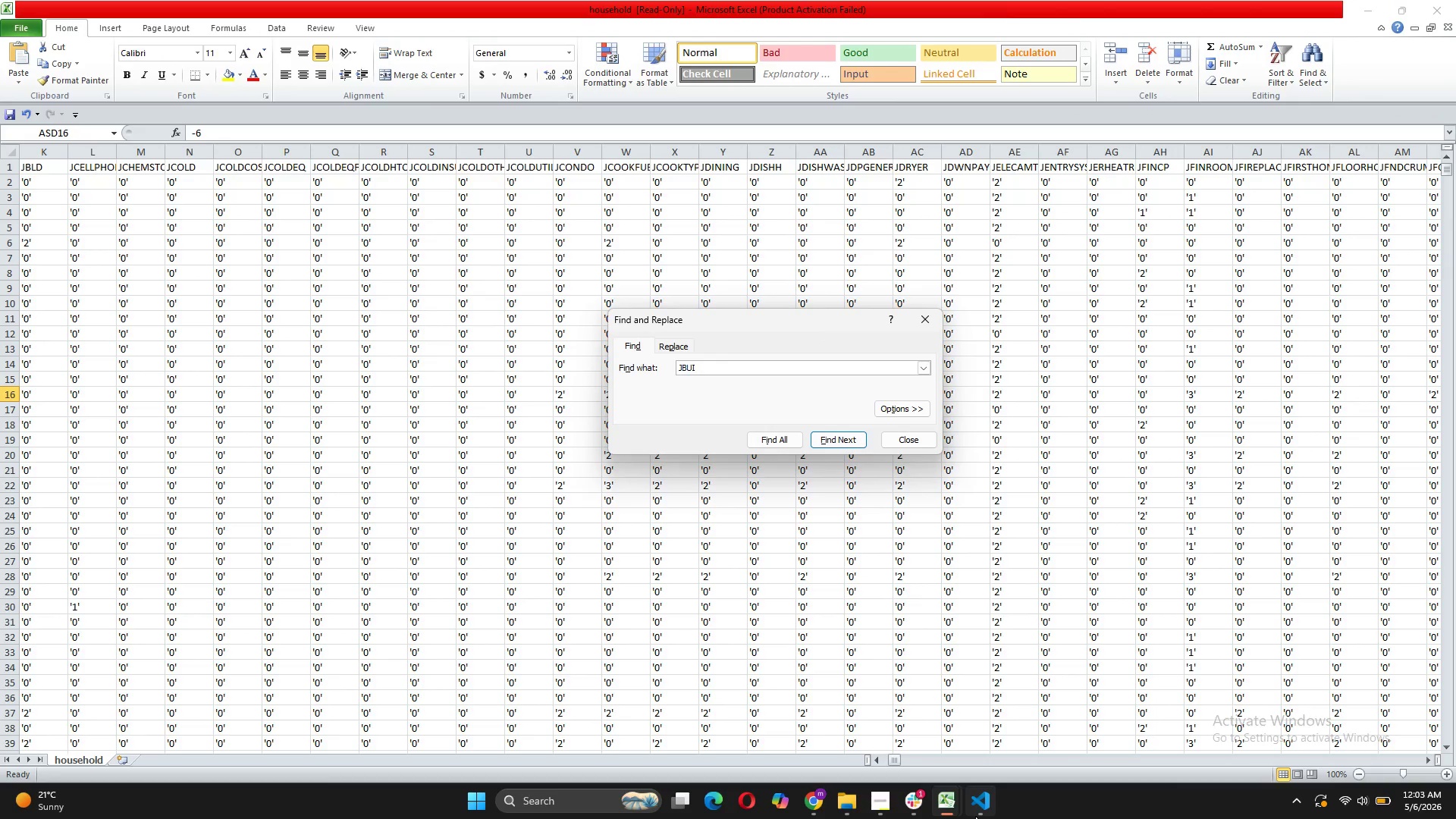 
mouse_move([980, 721])
 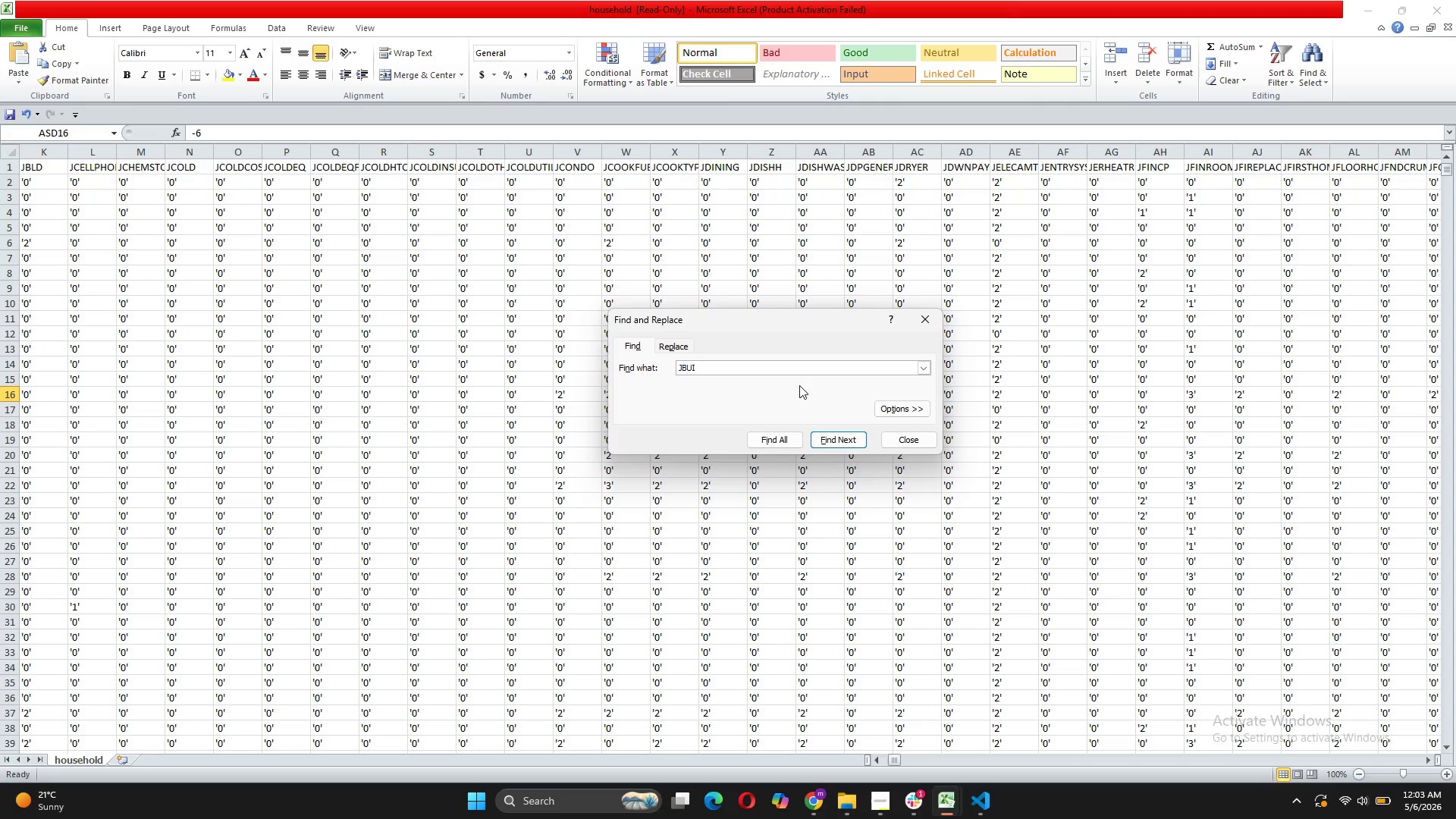 
key(Backspace)
key(Backspace)
type(LD)
 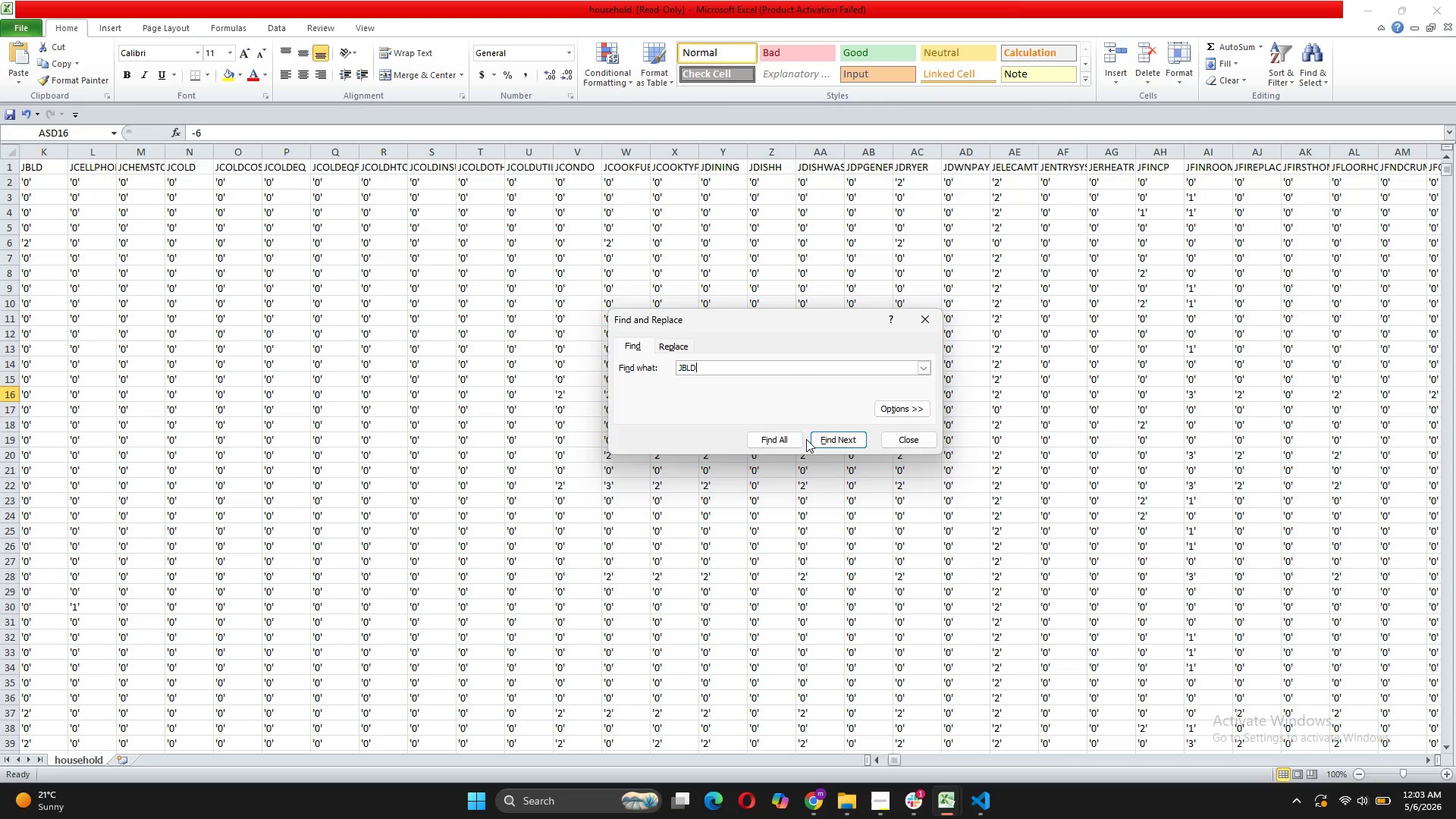 
left_click([831, 438])
 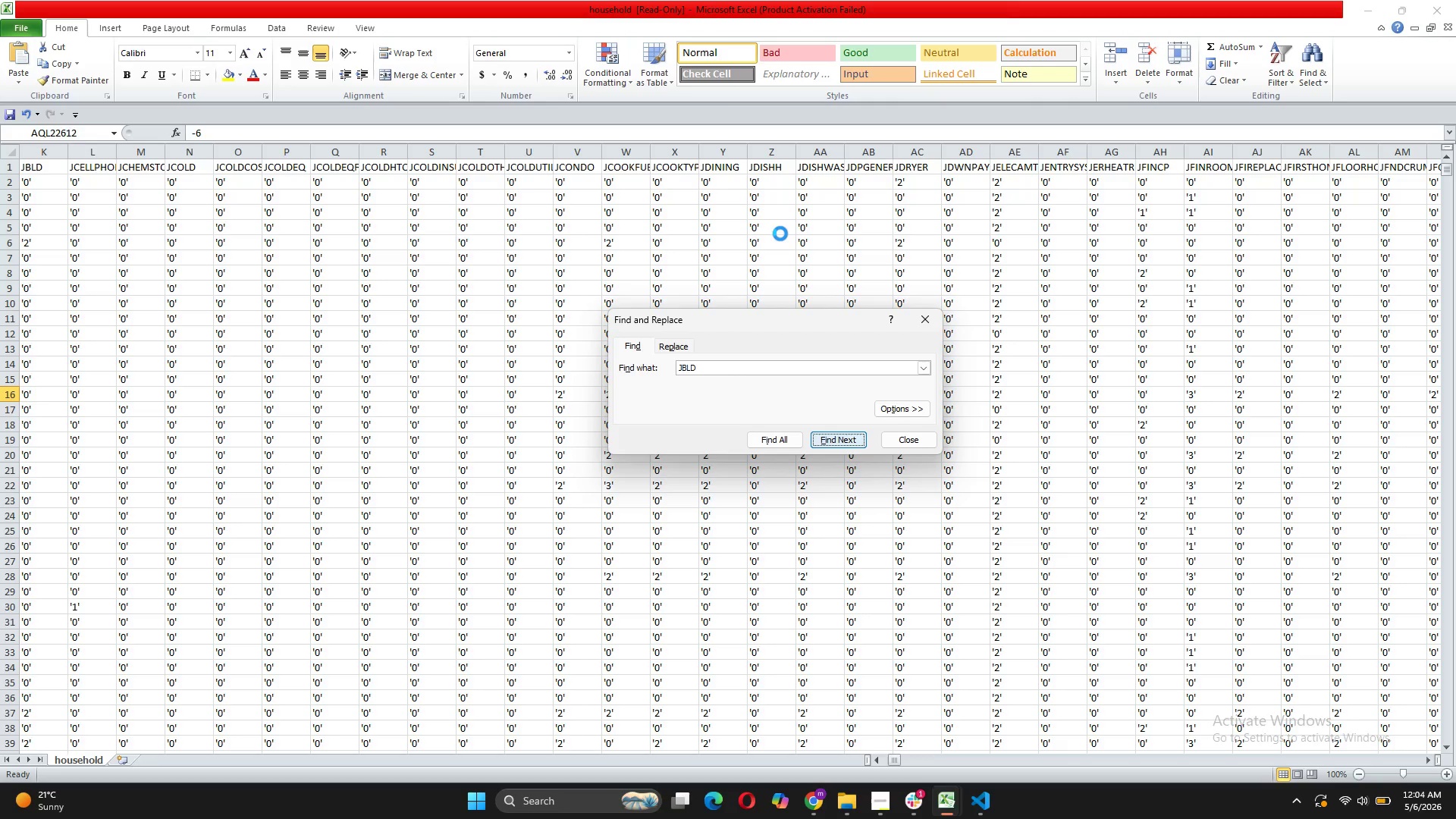 
wait(22.33)
 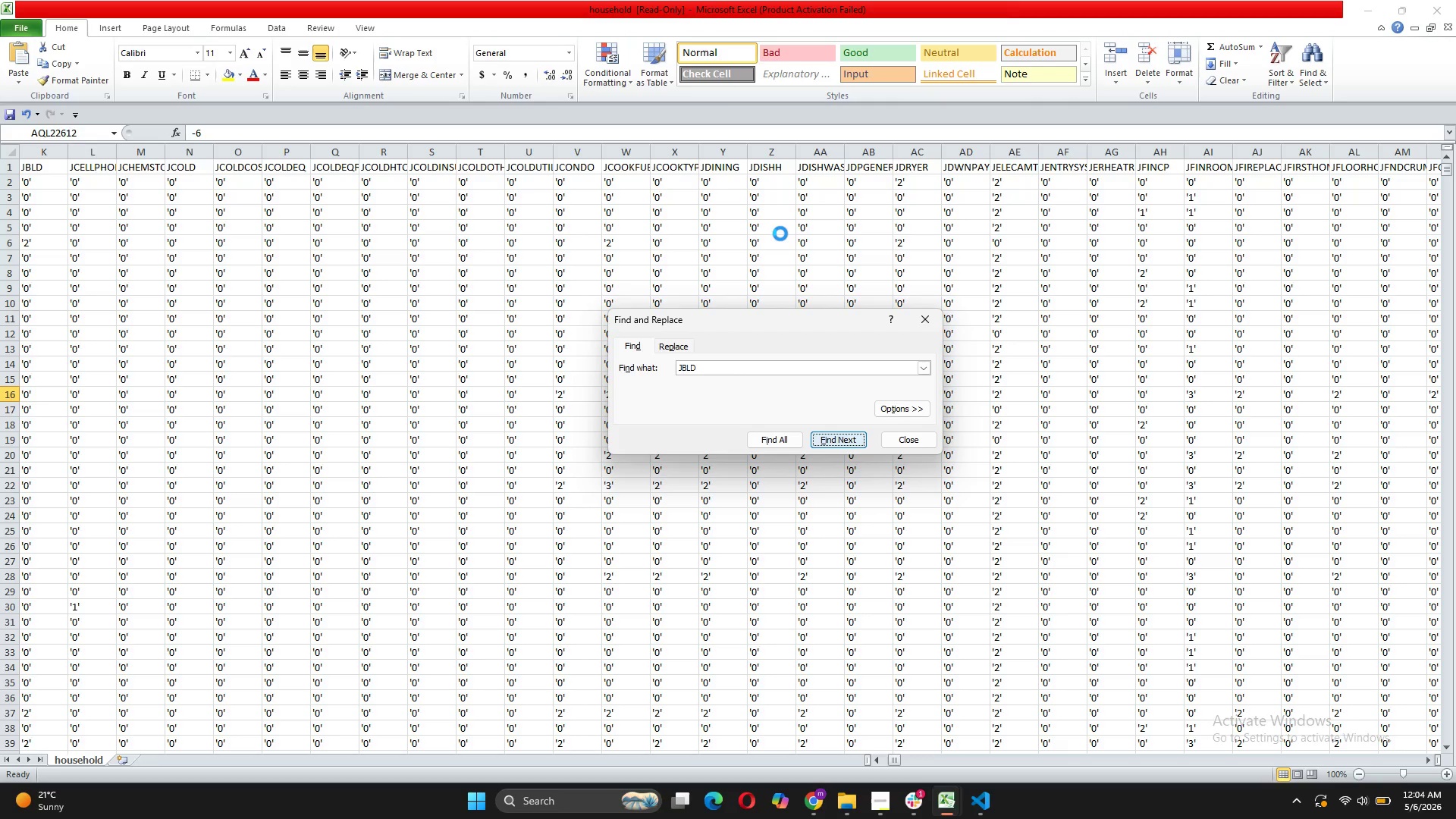 
key(Escape)
 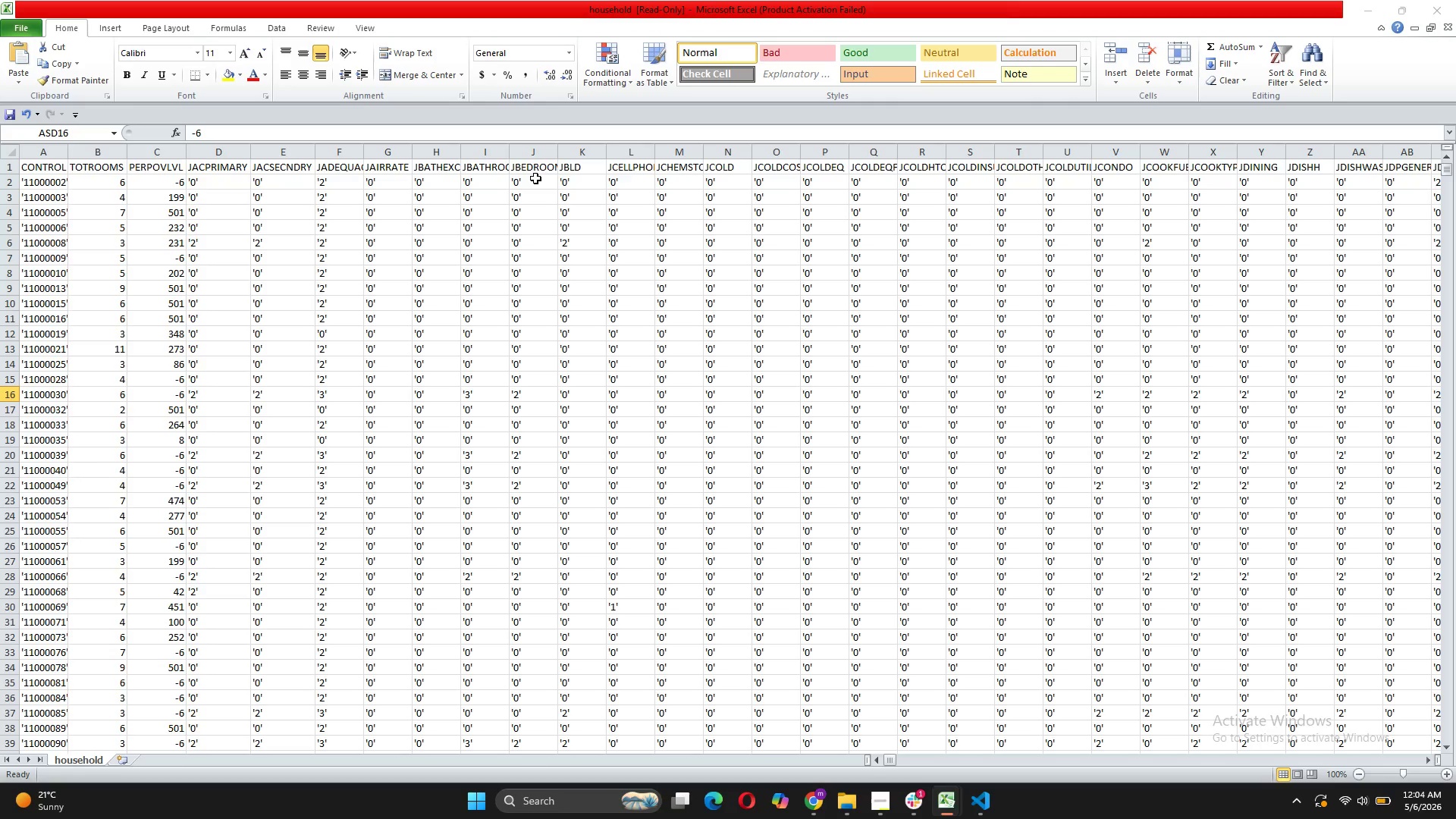 
wait(6.92)
 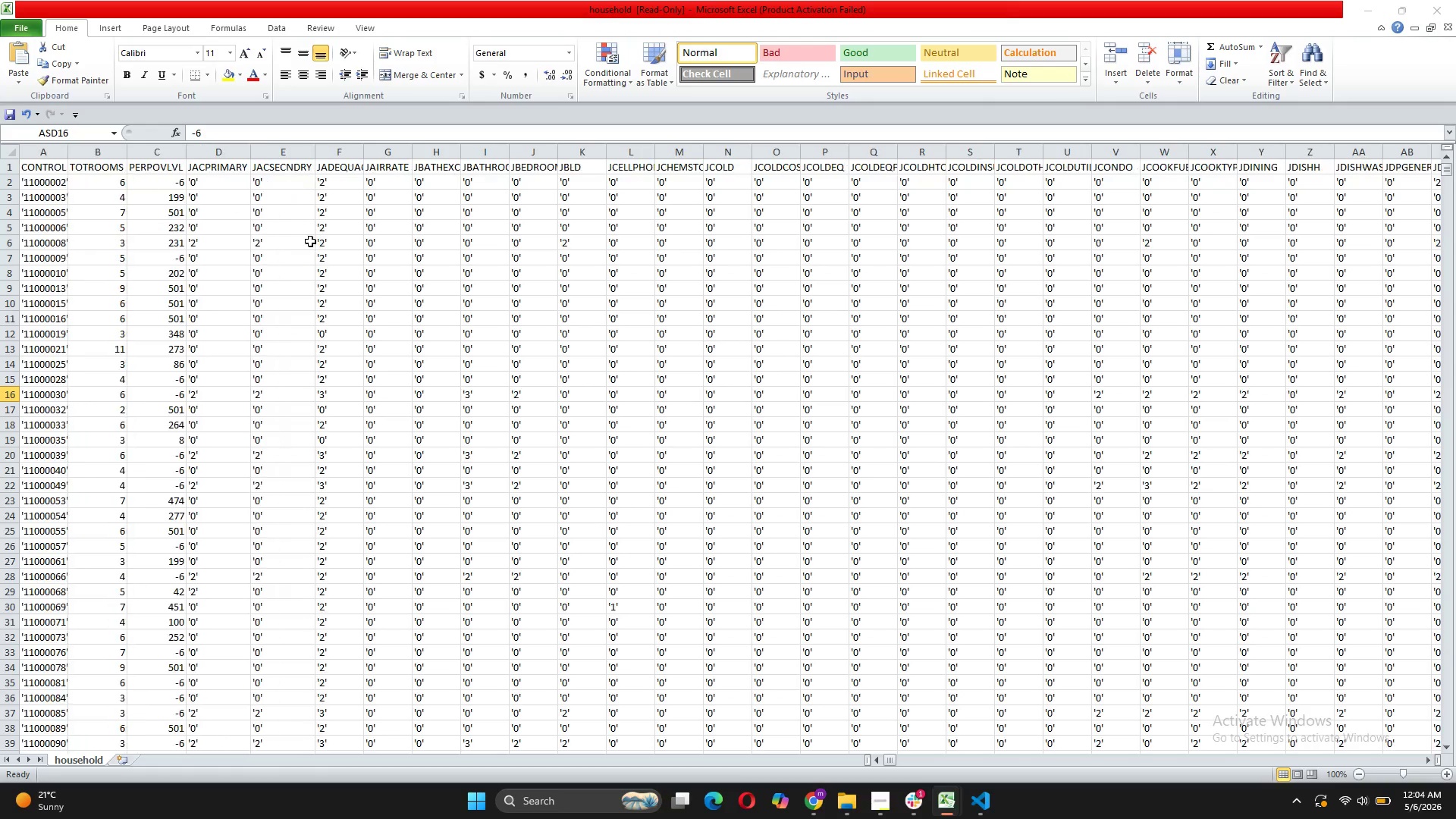 
left_click([588, 169])
 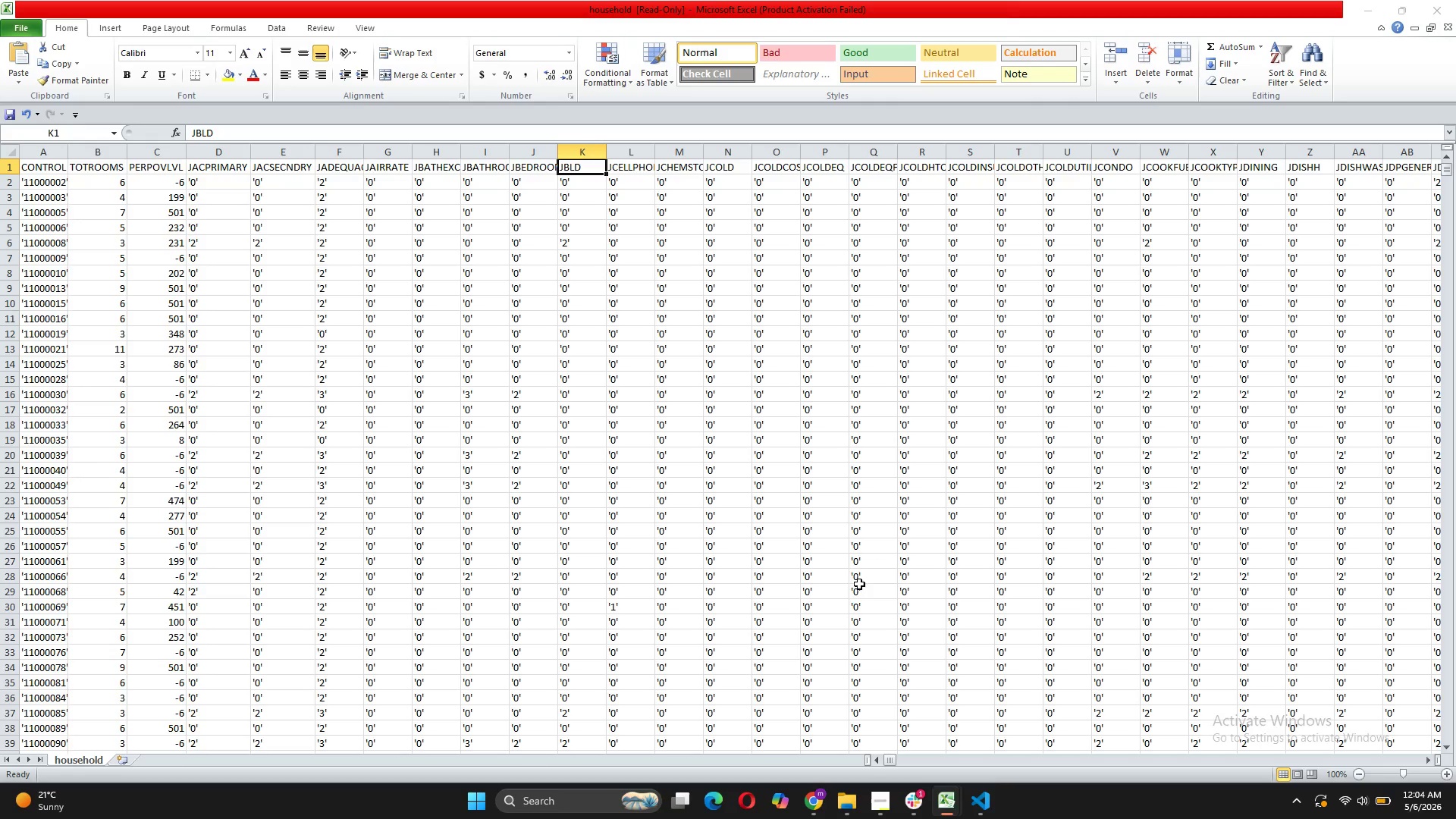 
wait(5.44)
 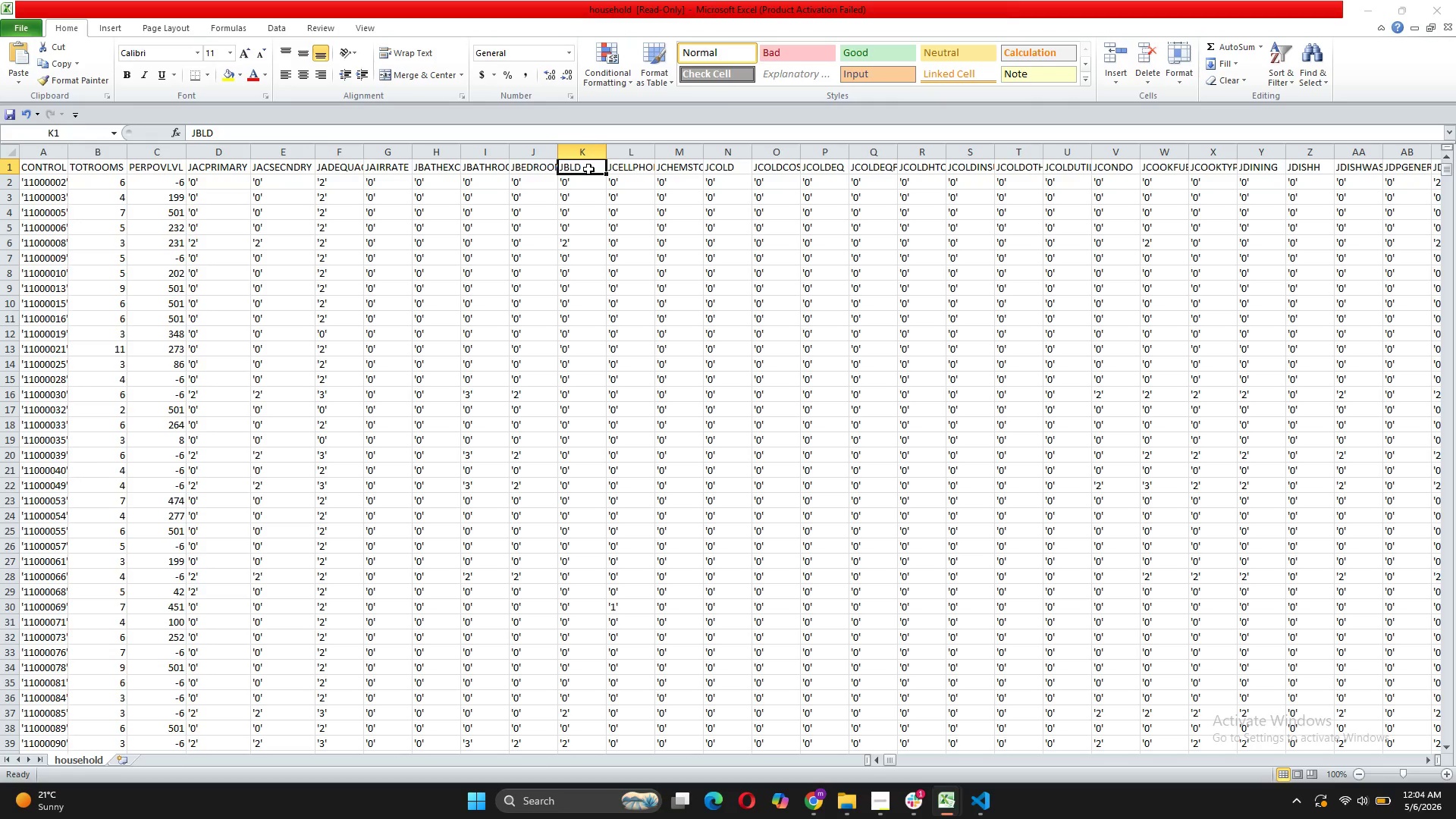 
left_click([989, 717])
 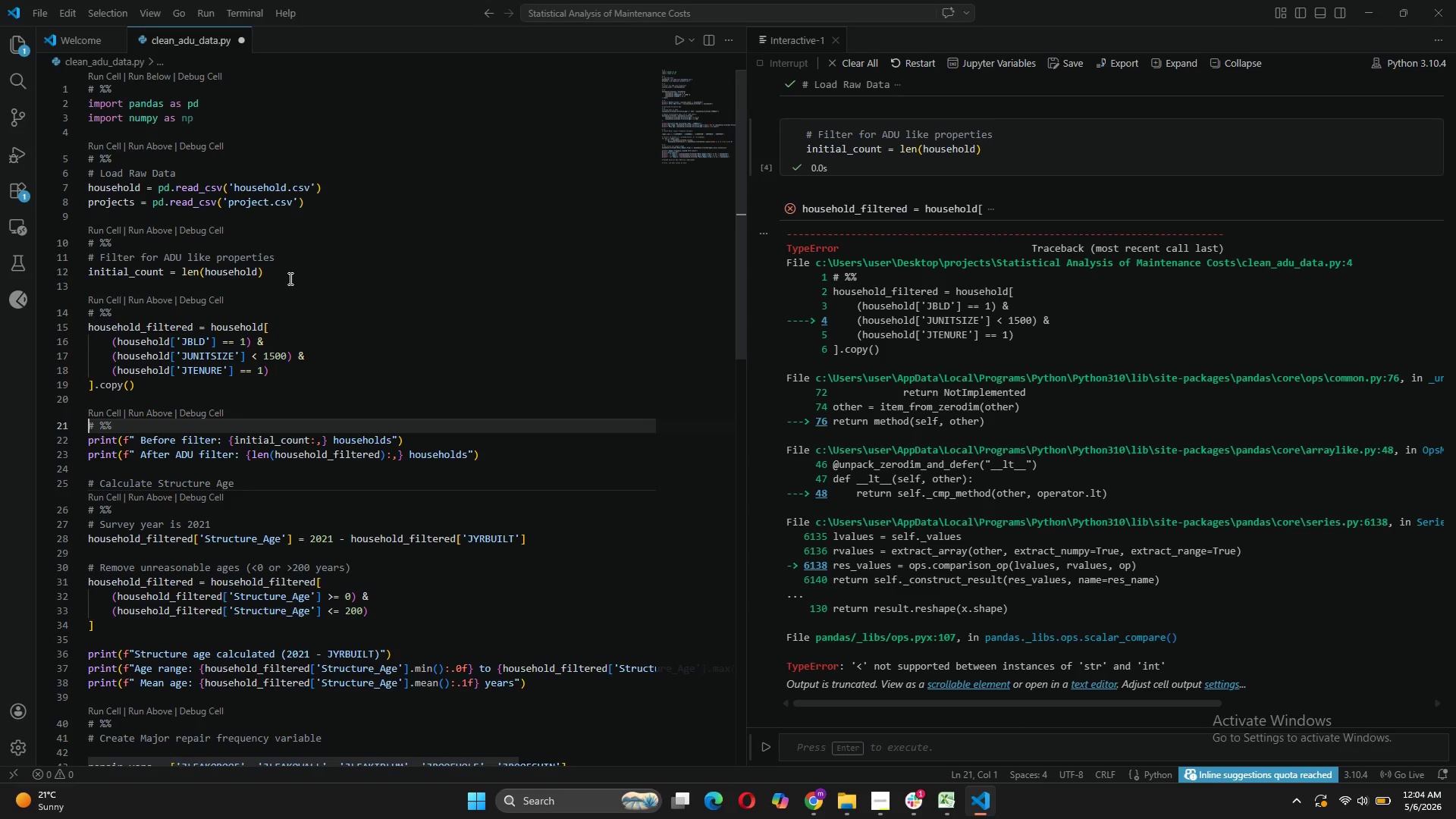 
left_click_drag(start_coordinate=[289, 278], to_coordinate=[269, 307])
 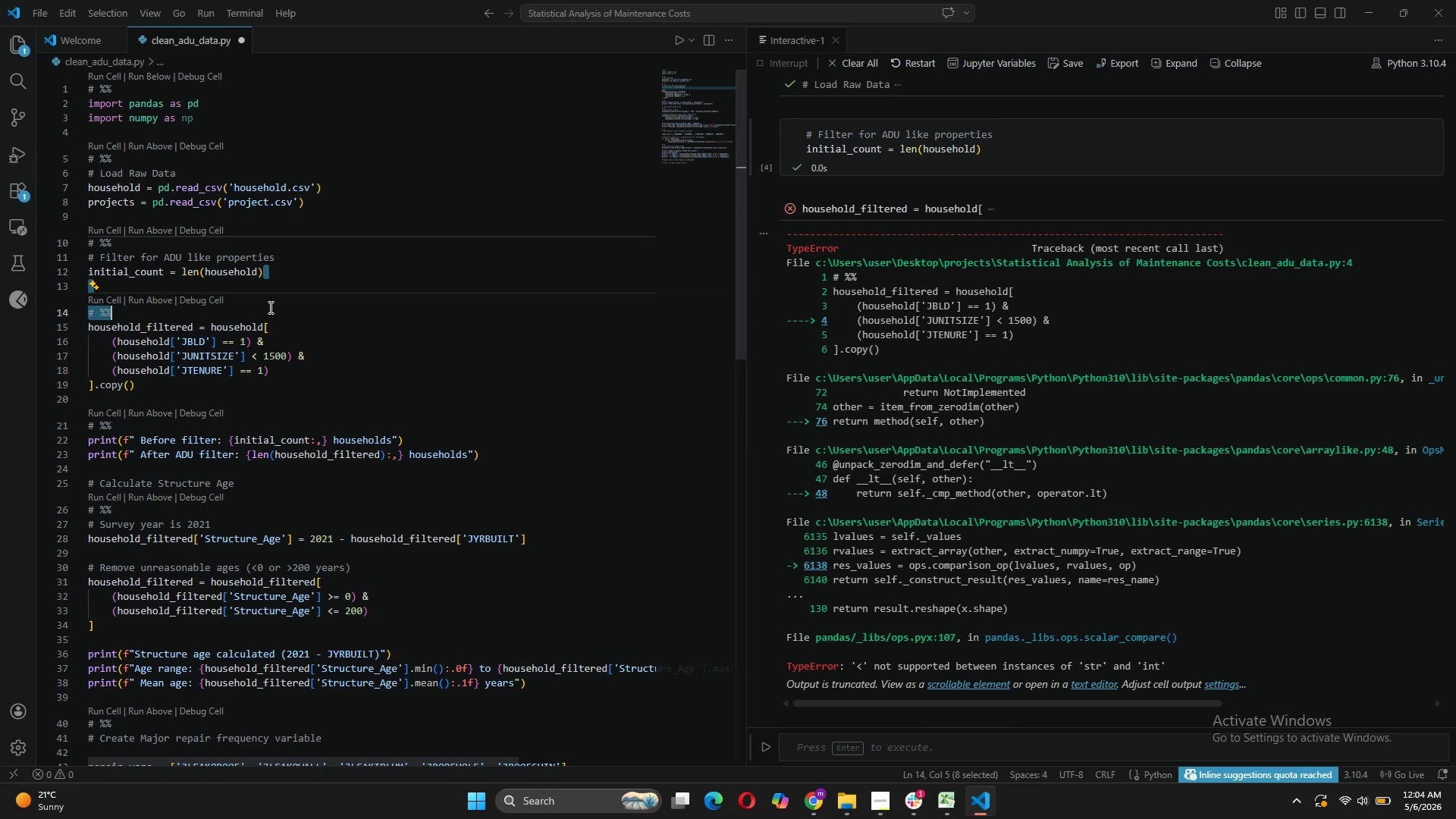 
left_click([269, 307])
 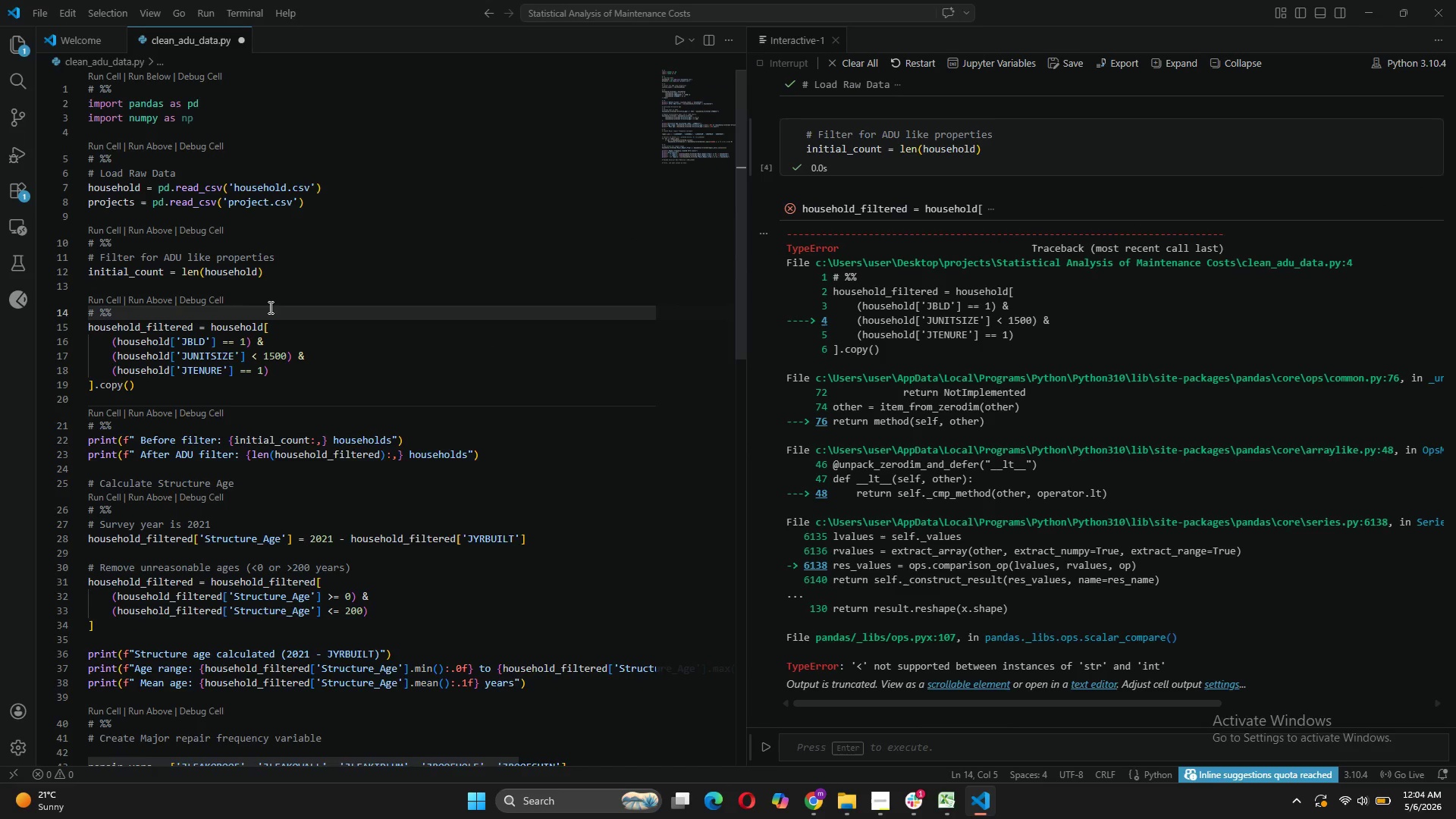 
key(Enter)
 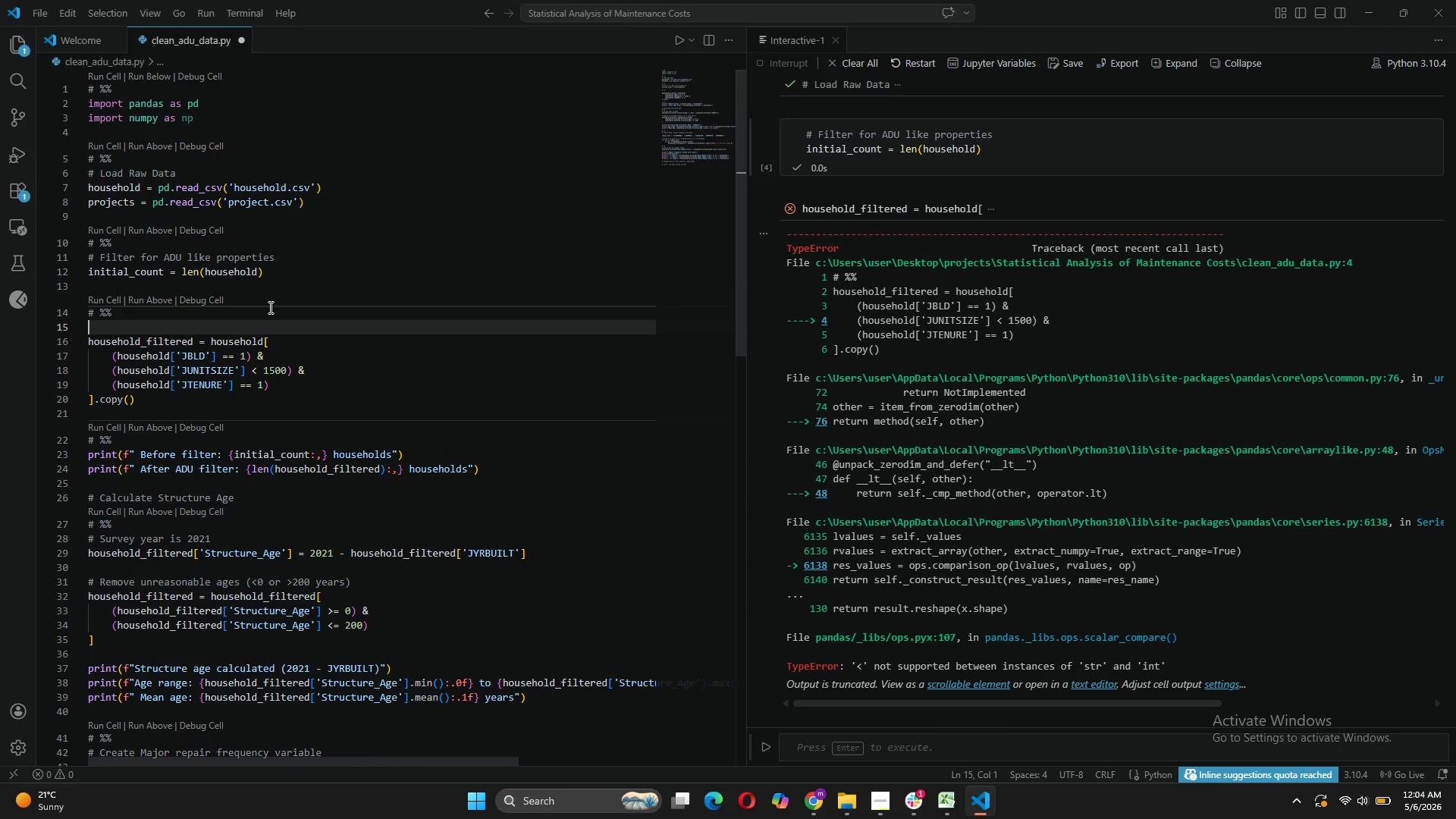 
type(HOUSE)
key(Tab)
type( = )
 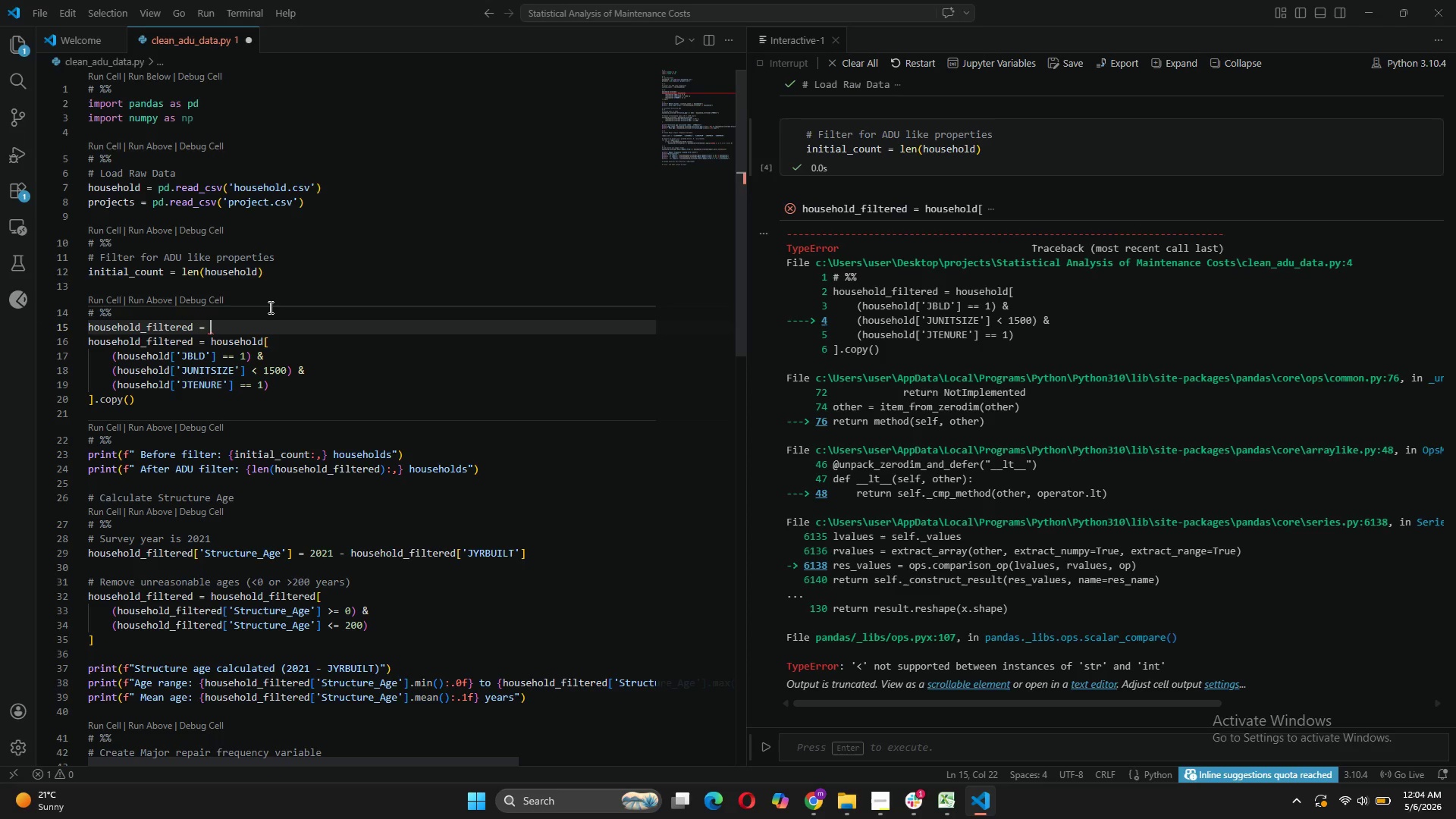 
wait(6.58)
 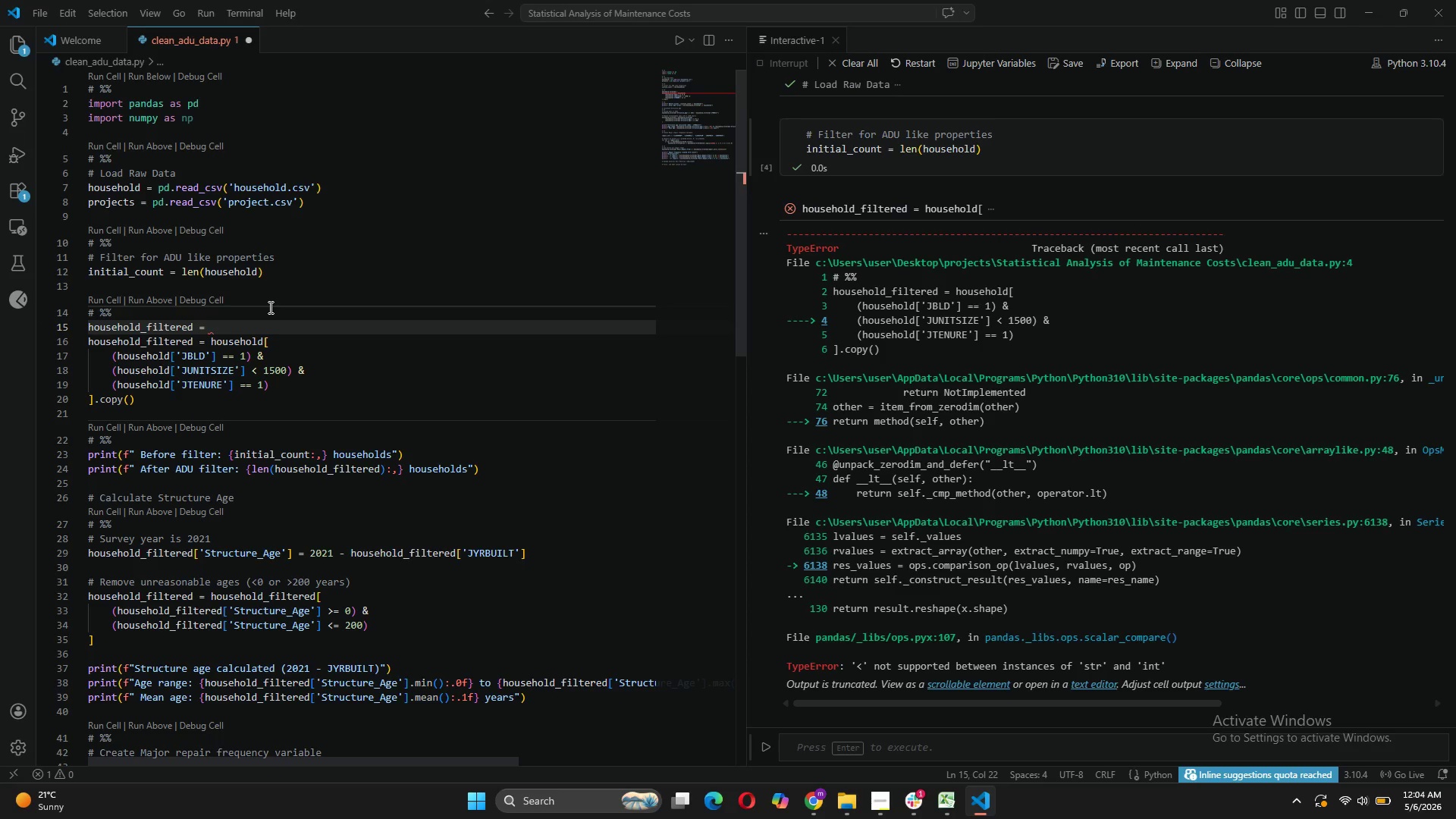 
type(hous)
 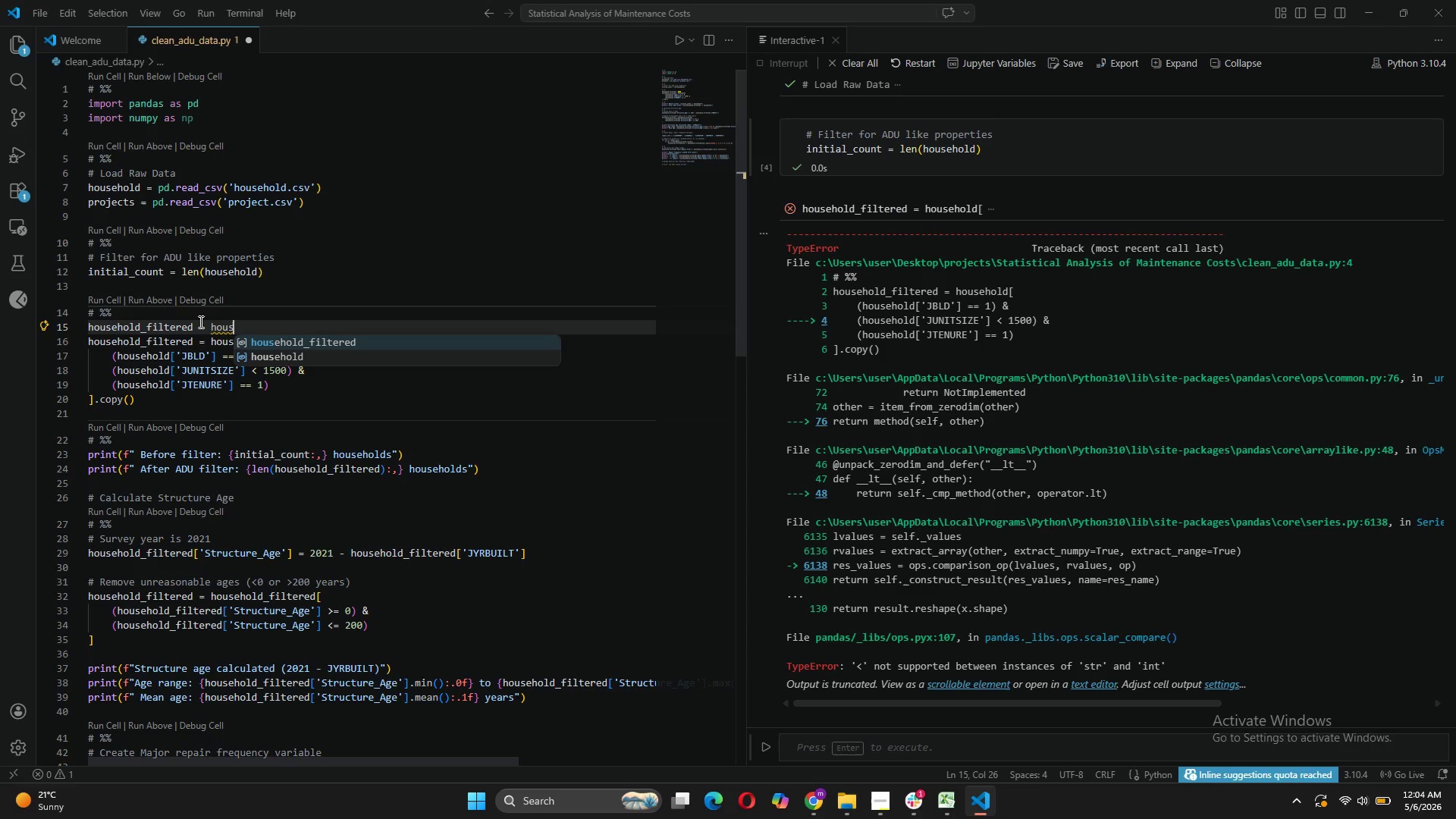 
left_click([193, 325])
 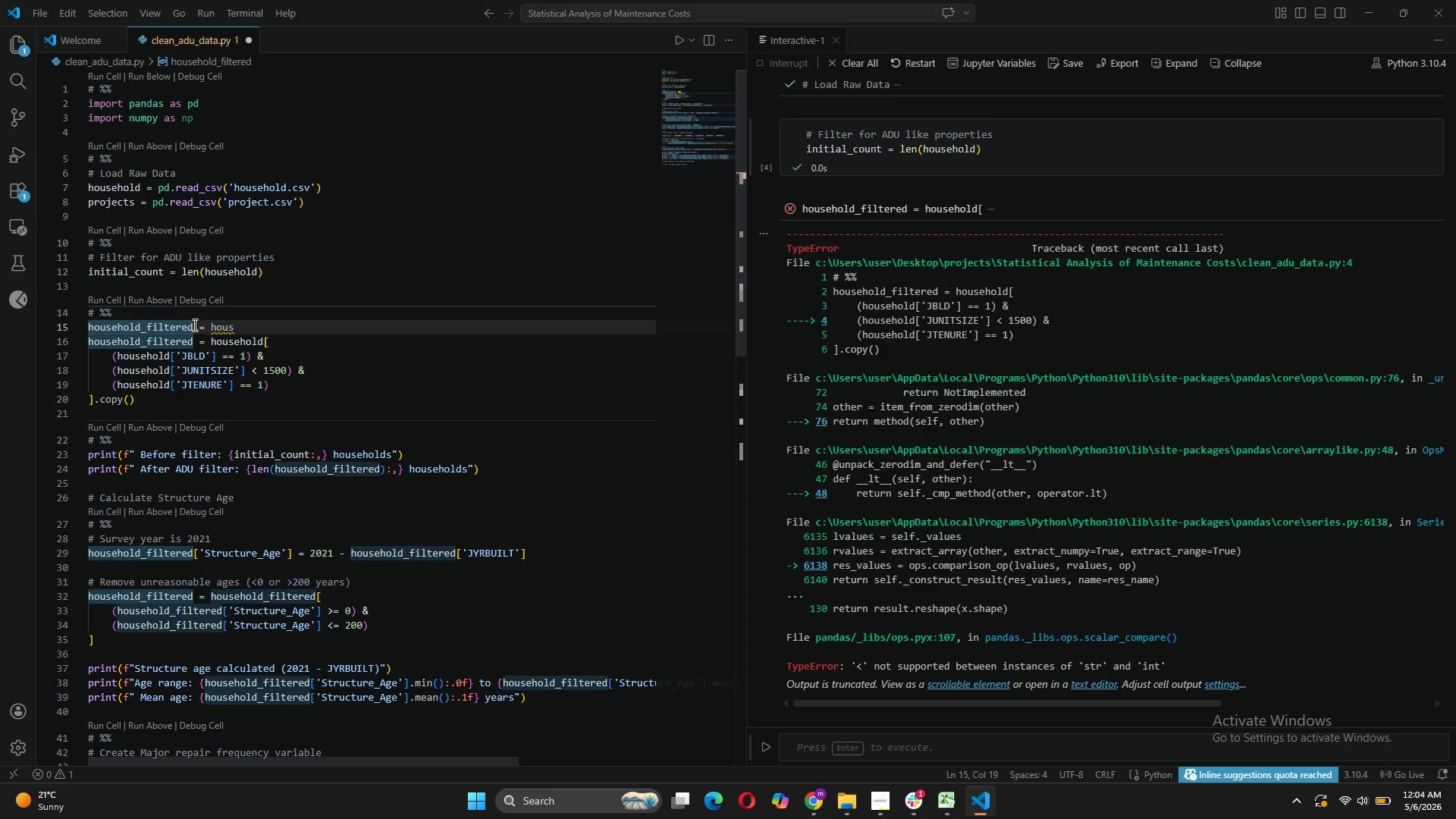 
type(['JBLD)
 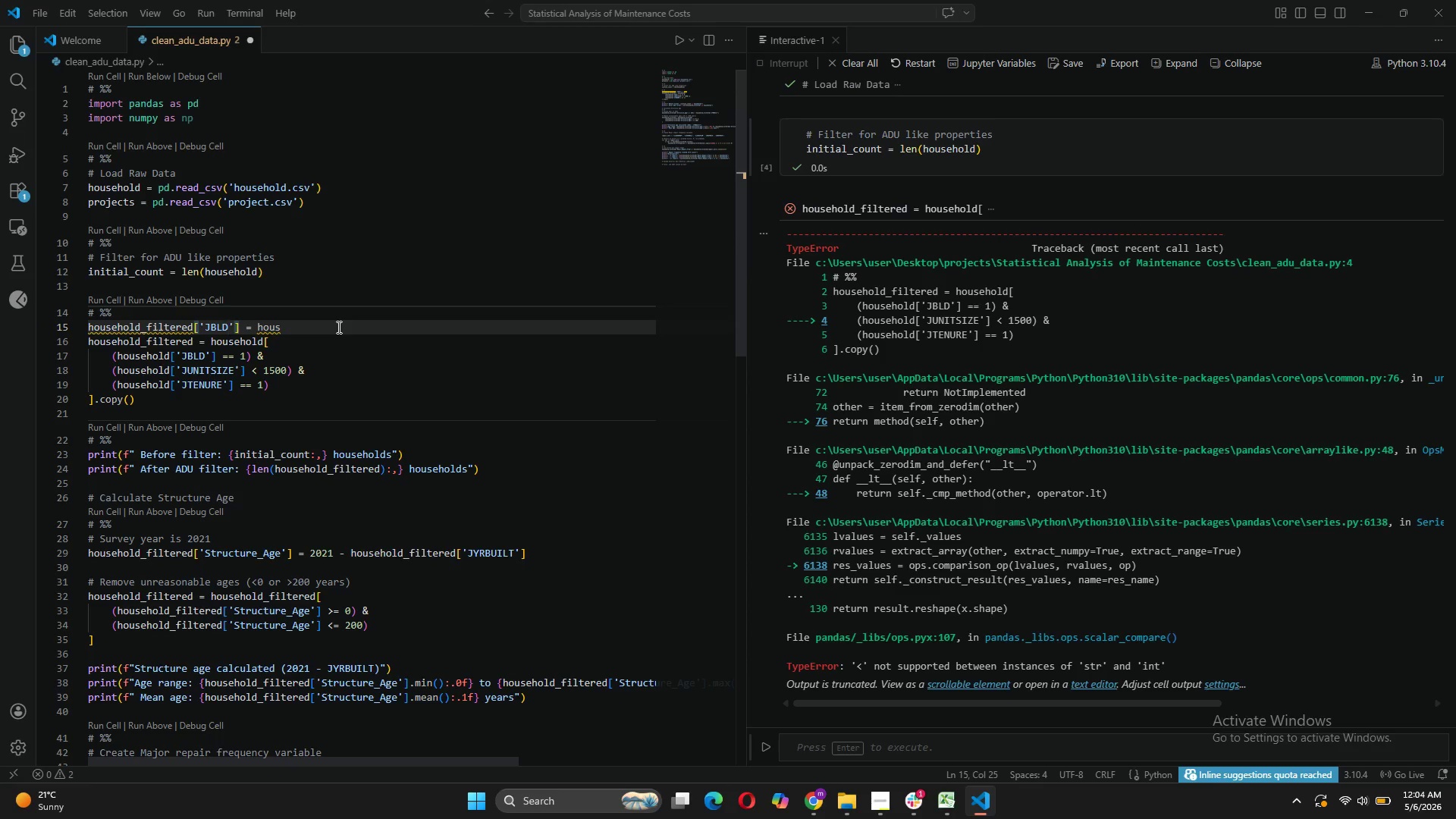 
left_click([337, 327])
 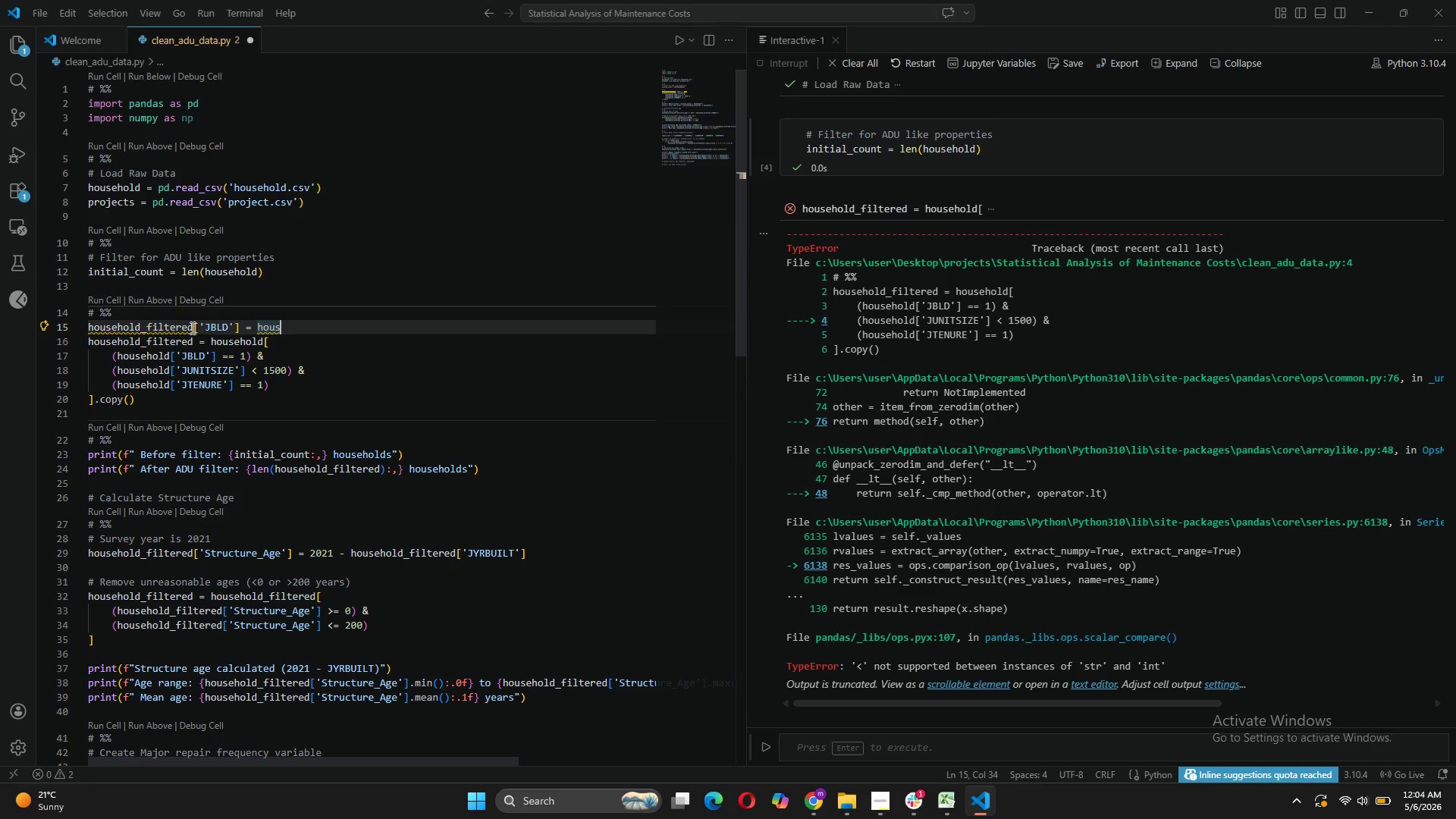 
left_click([190, 328])
 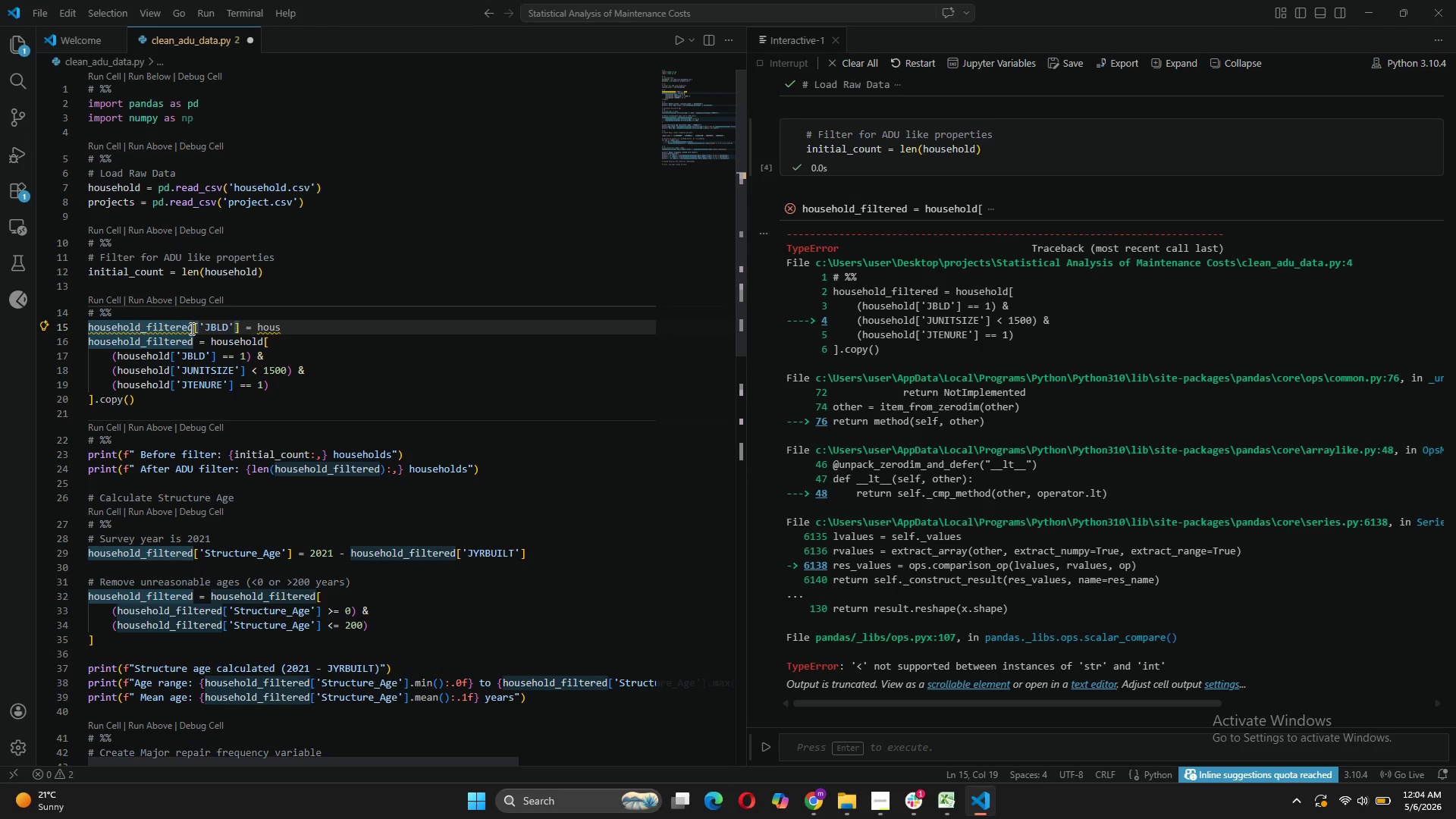 
key(Backspace)
 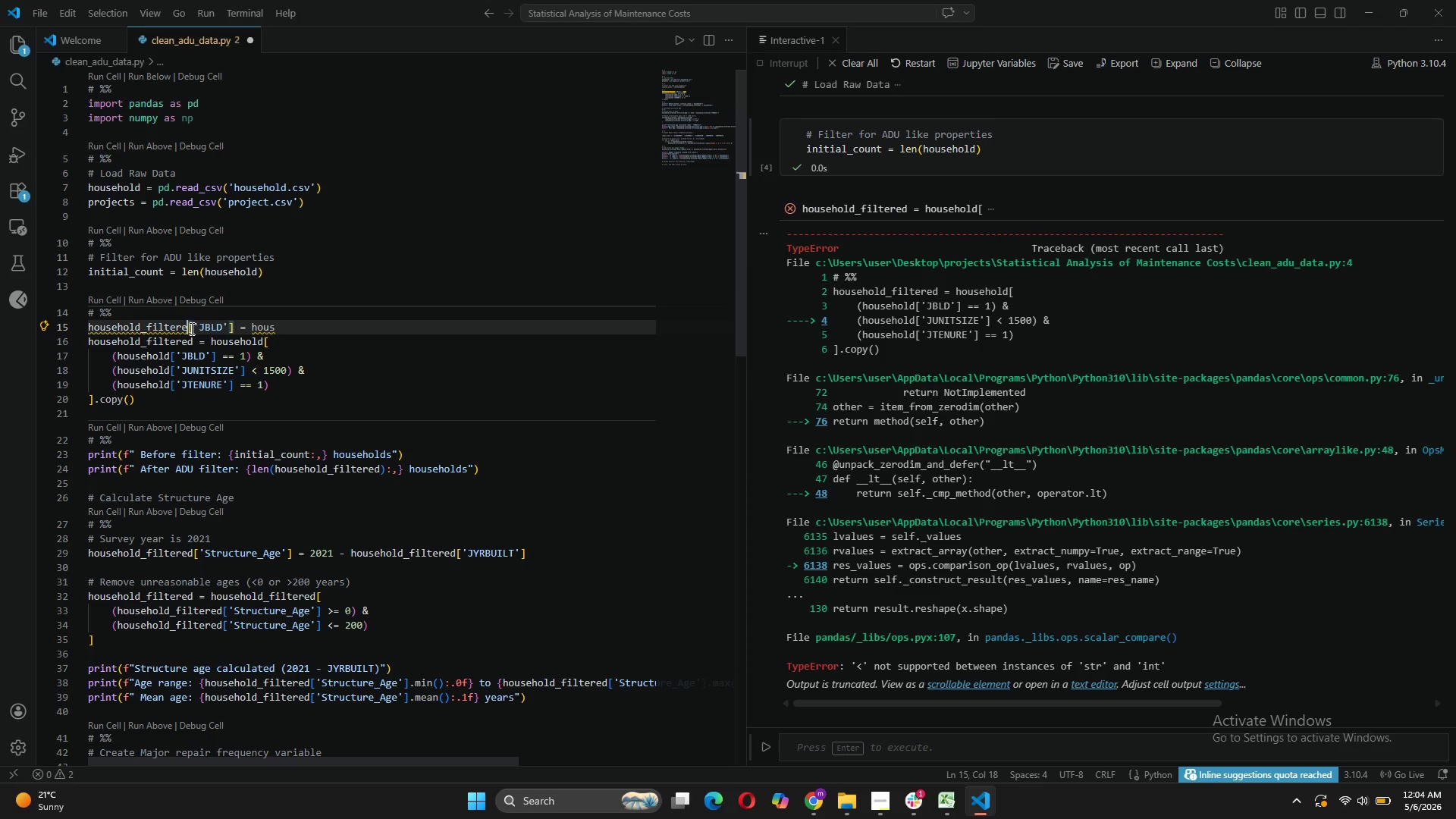 
key(Backspace)
 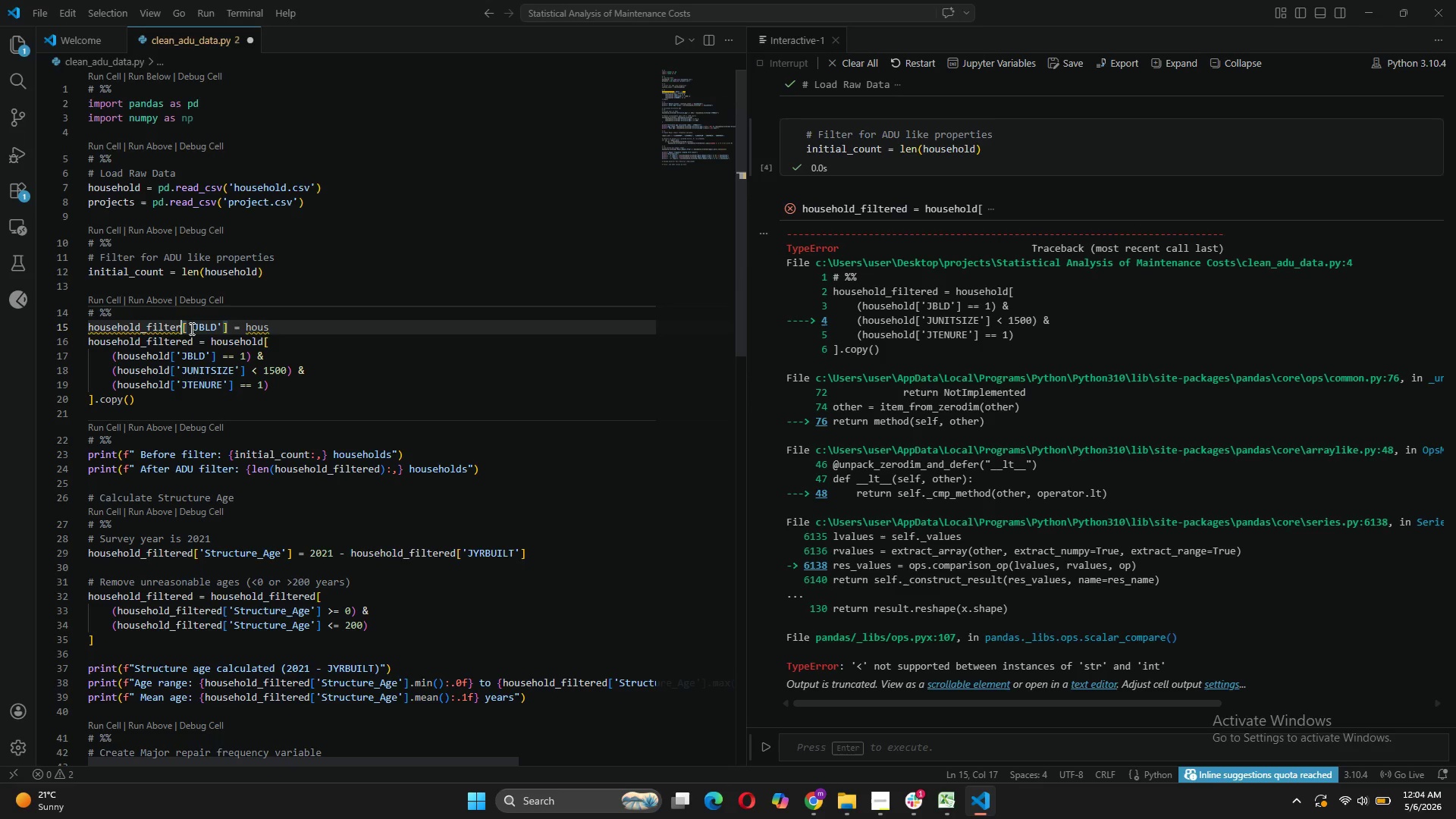 
key(Backspace)
 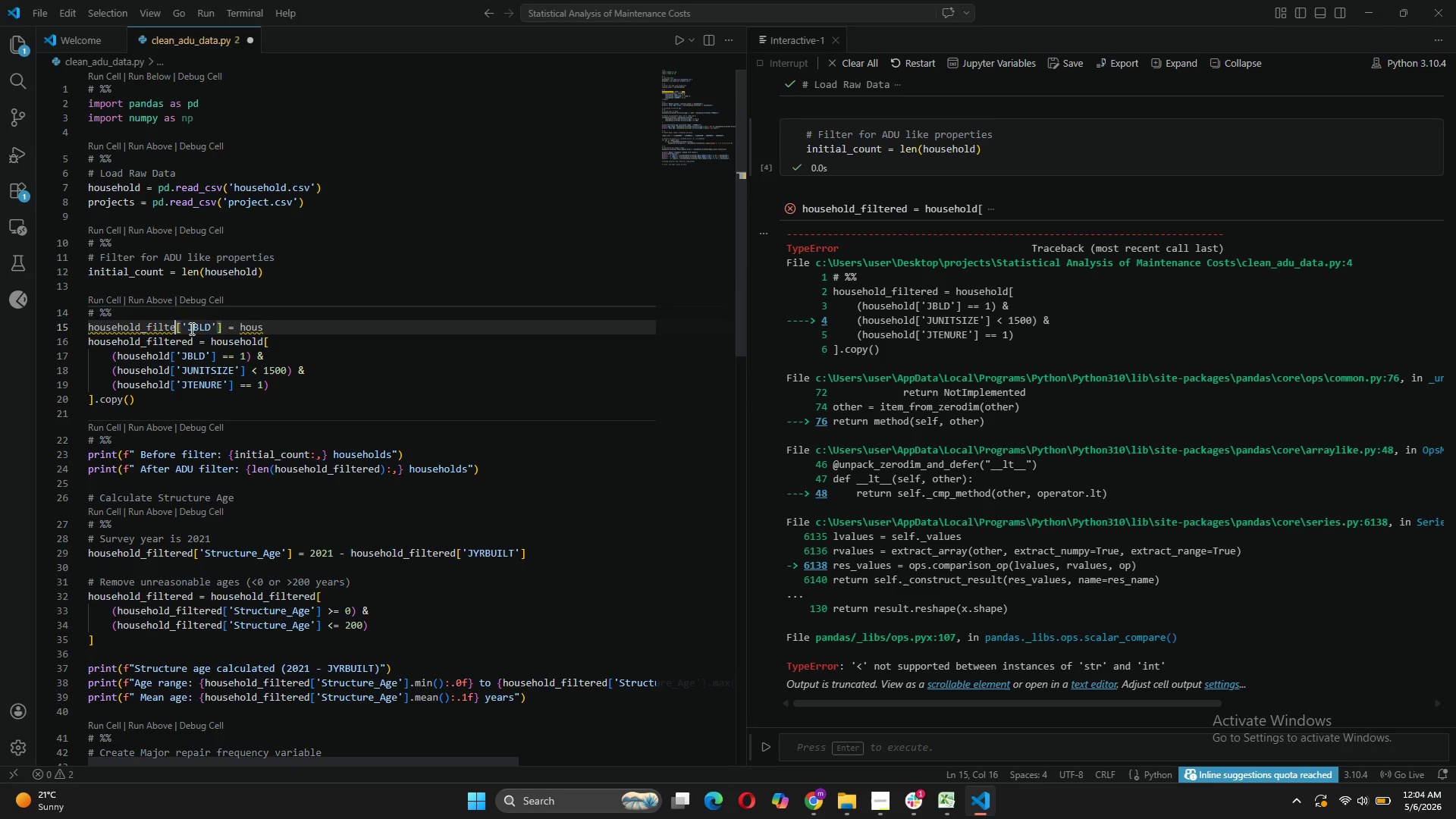 
key(Backspace)
 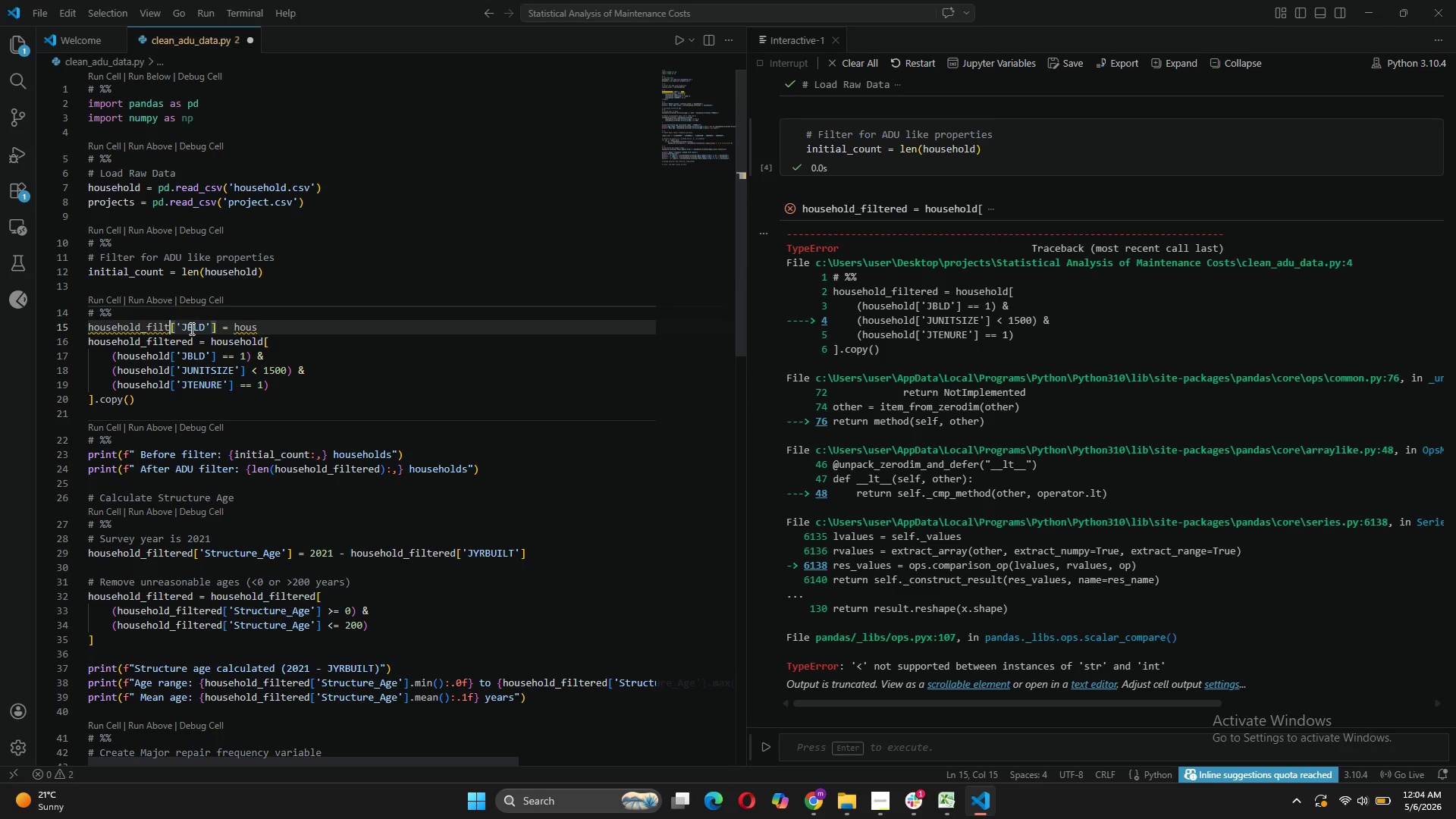 
key(Backspace)
 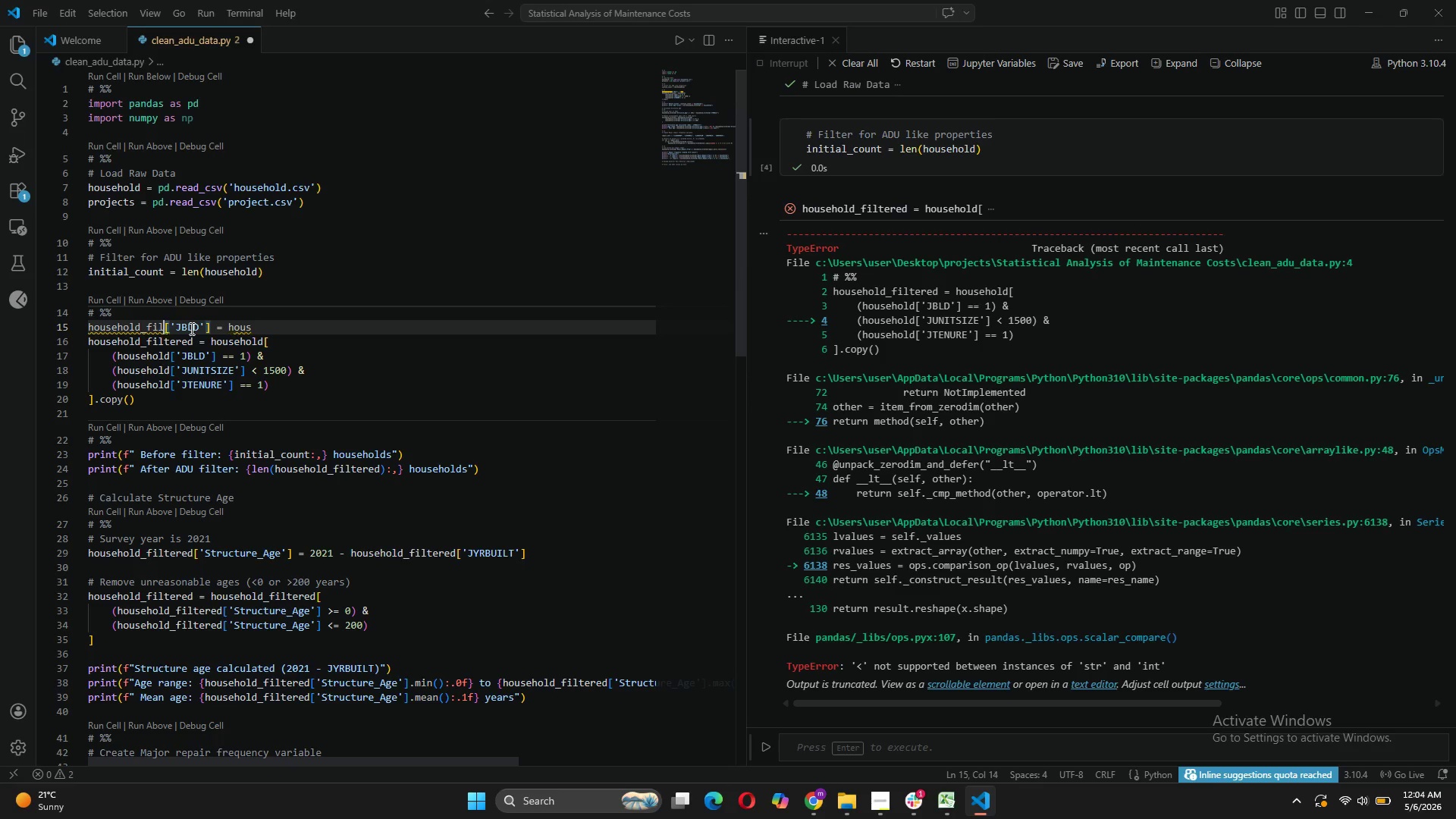 
key(Backspace)
 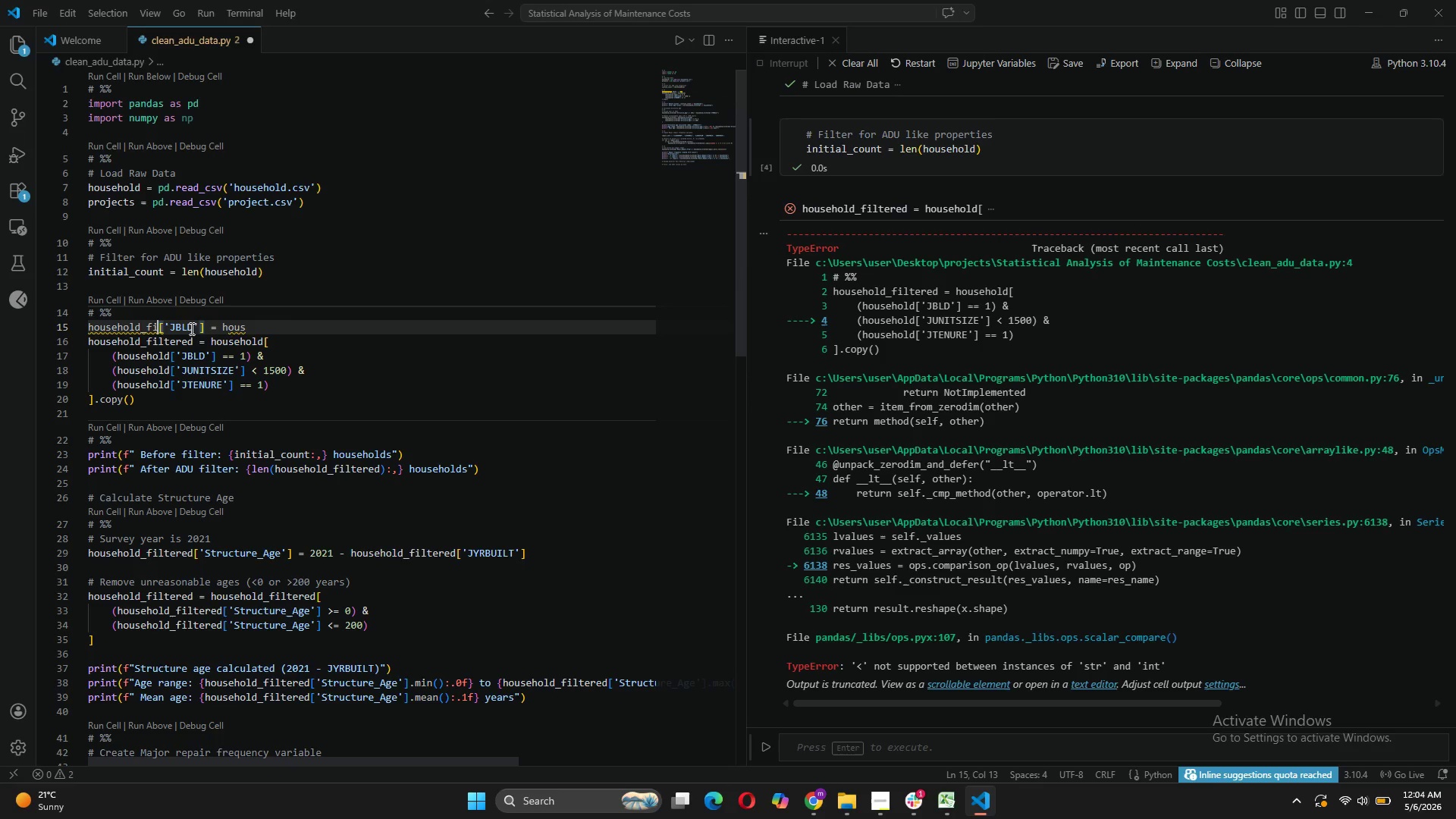 
key(Backspace)
 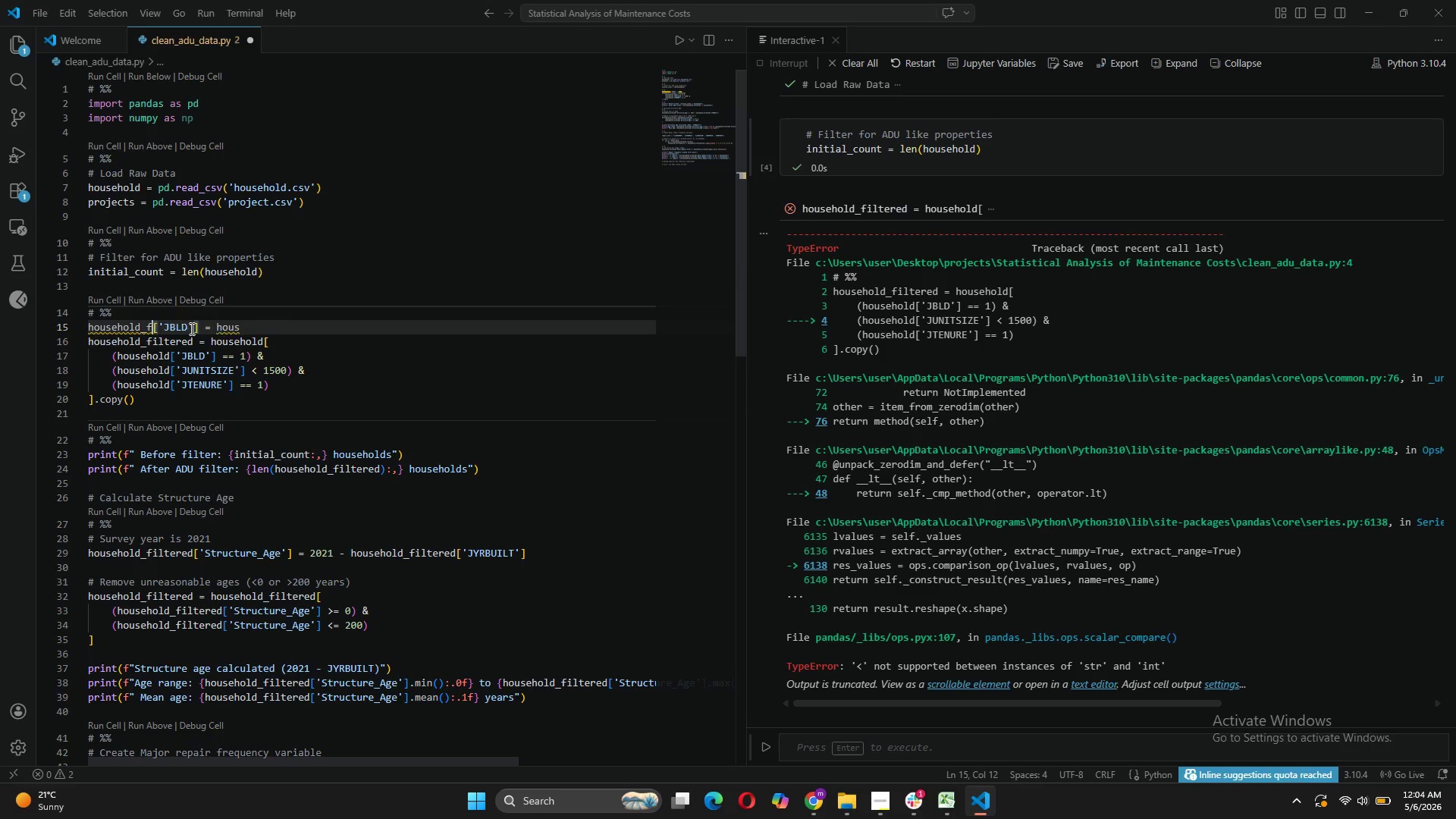 
key(Backspace)
 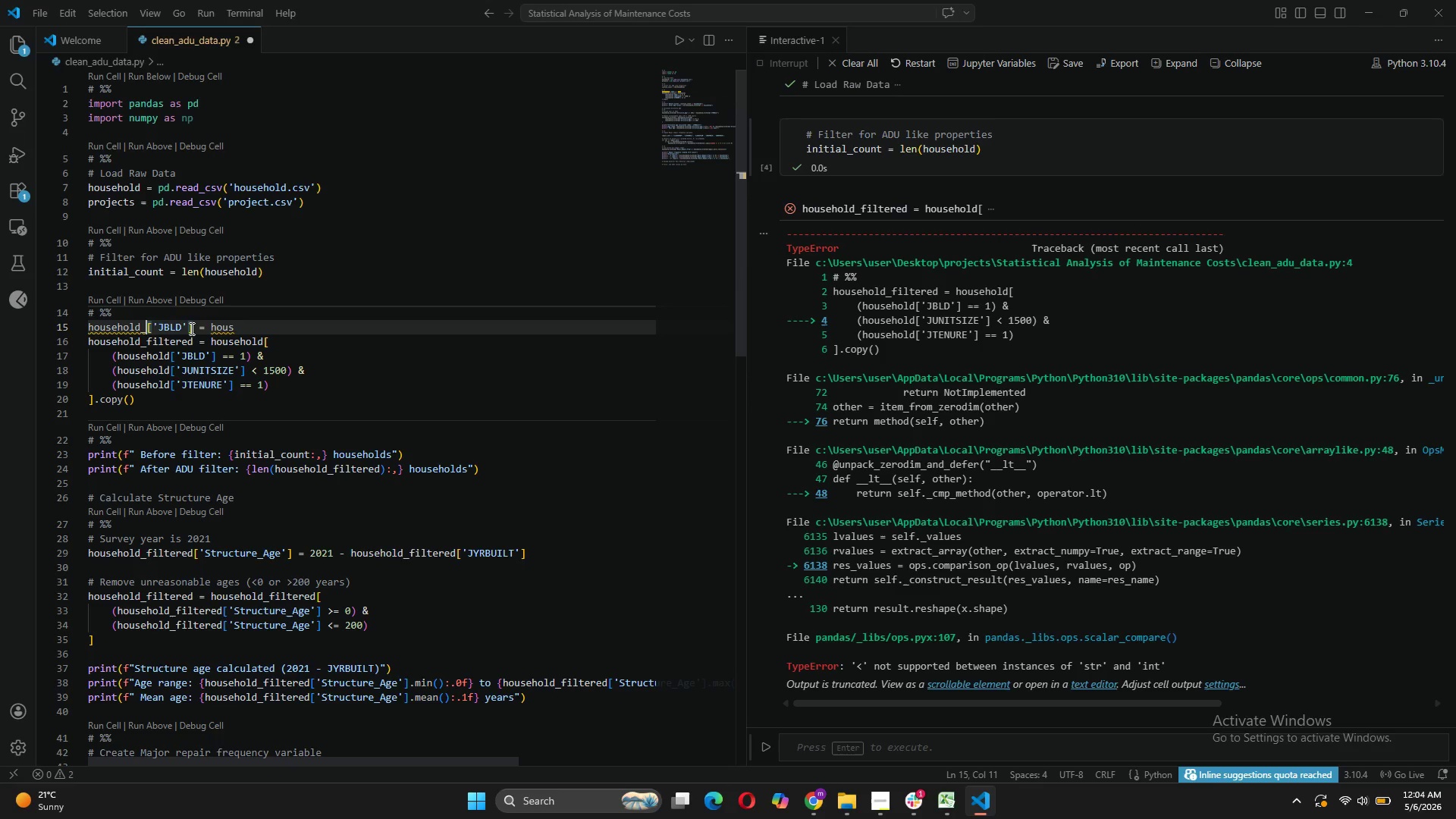 
key(Backspace)
 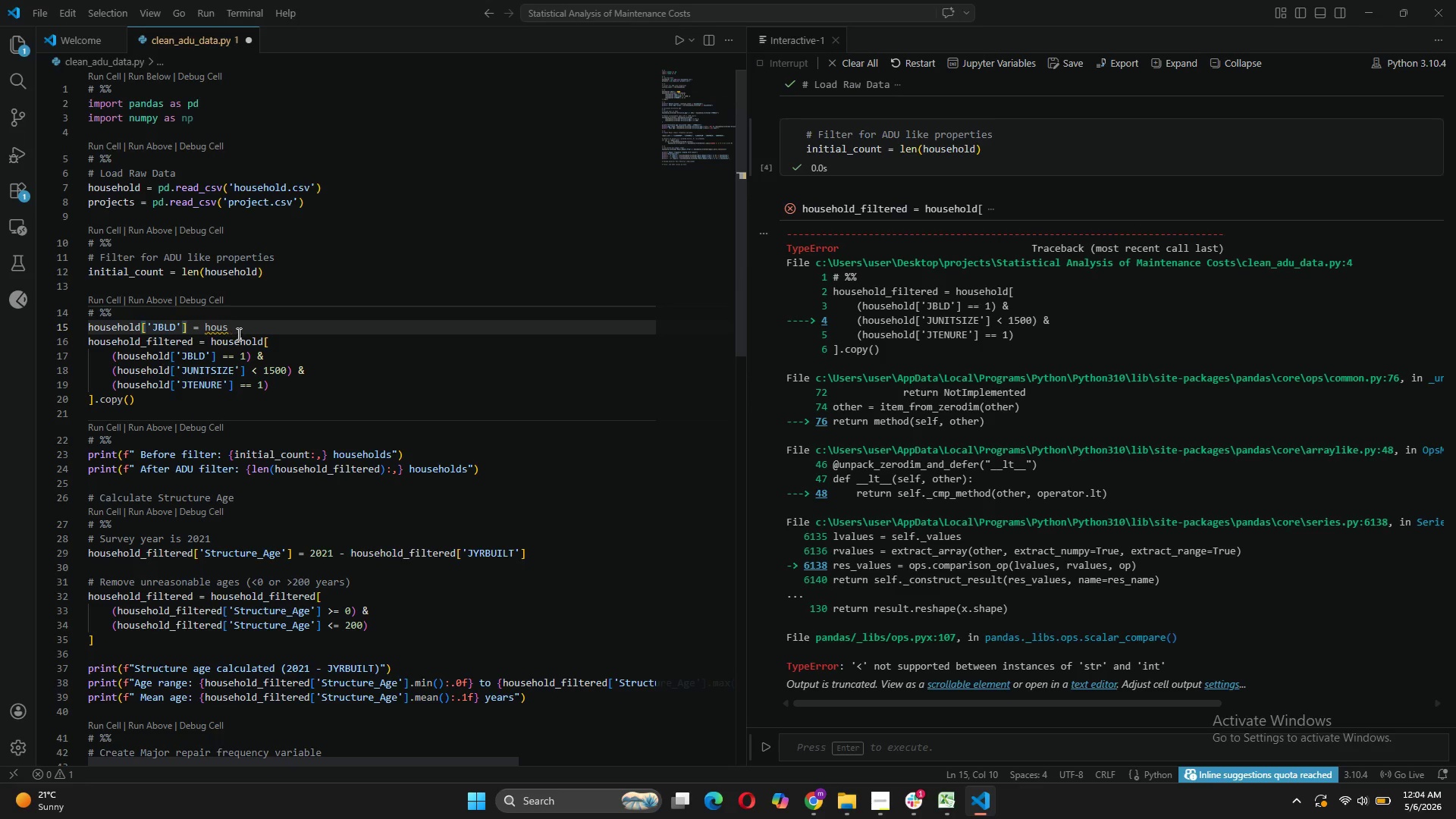 
left_click([238, 333])
 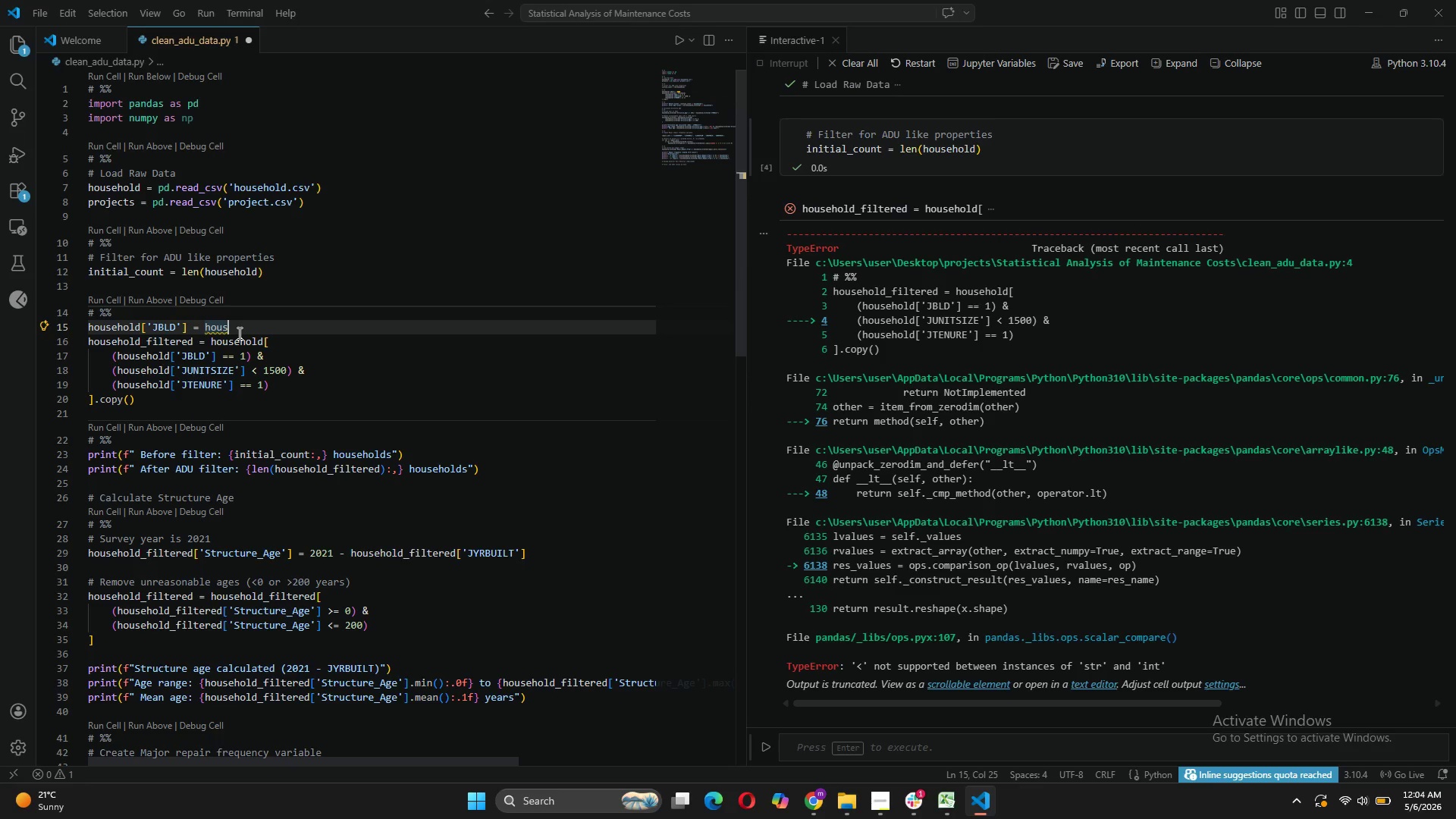 
type(EHOLD)
key(Tab)
type([')
 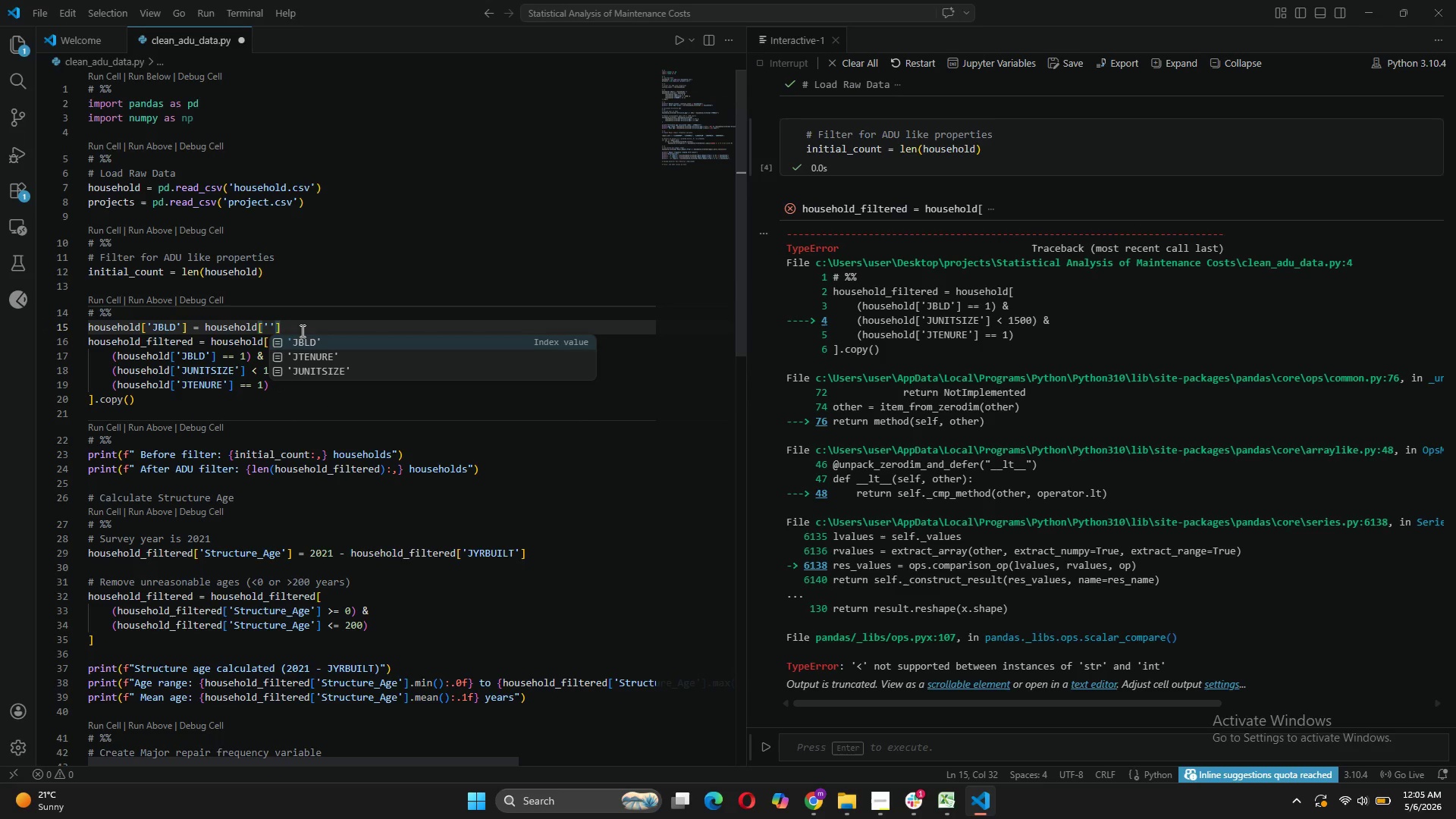 
left_click([297, 340])
 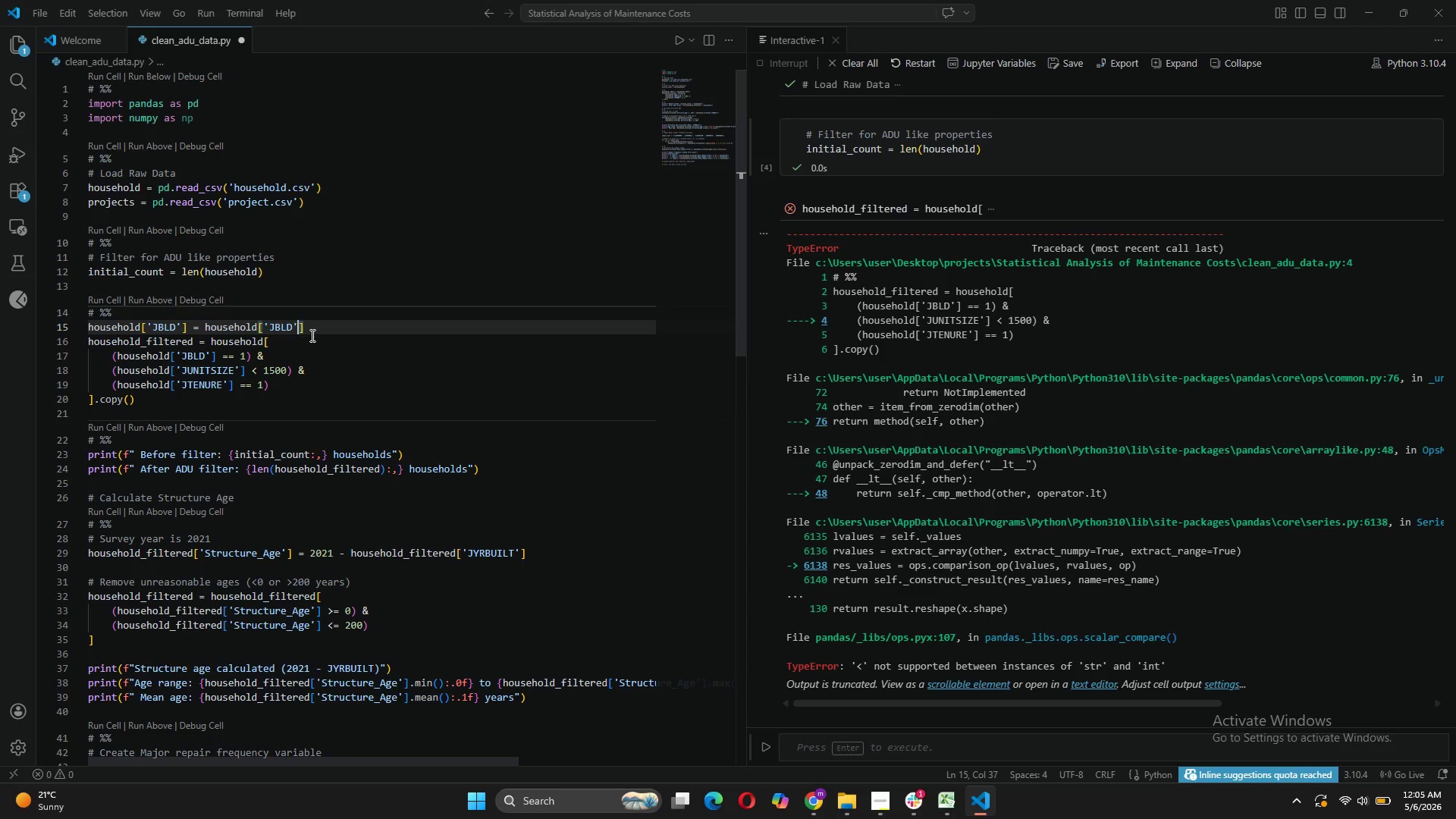 
left_click([311, 335])
 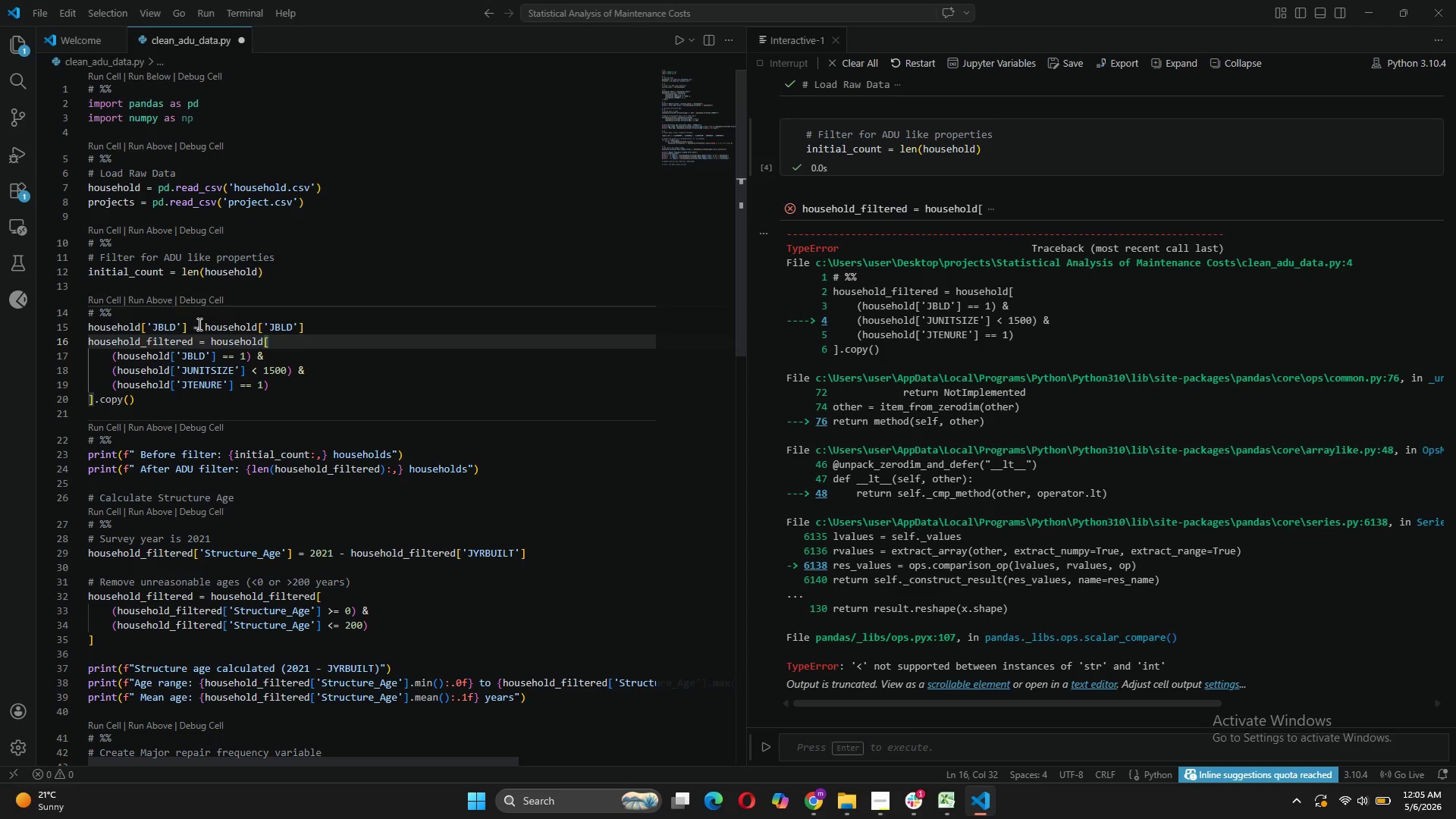 
left_click([205, 328])
 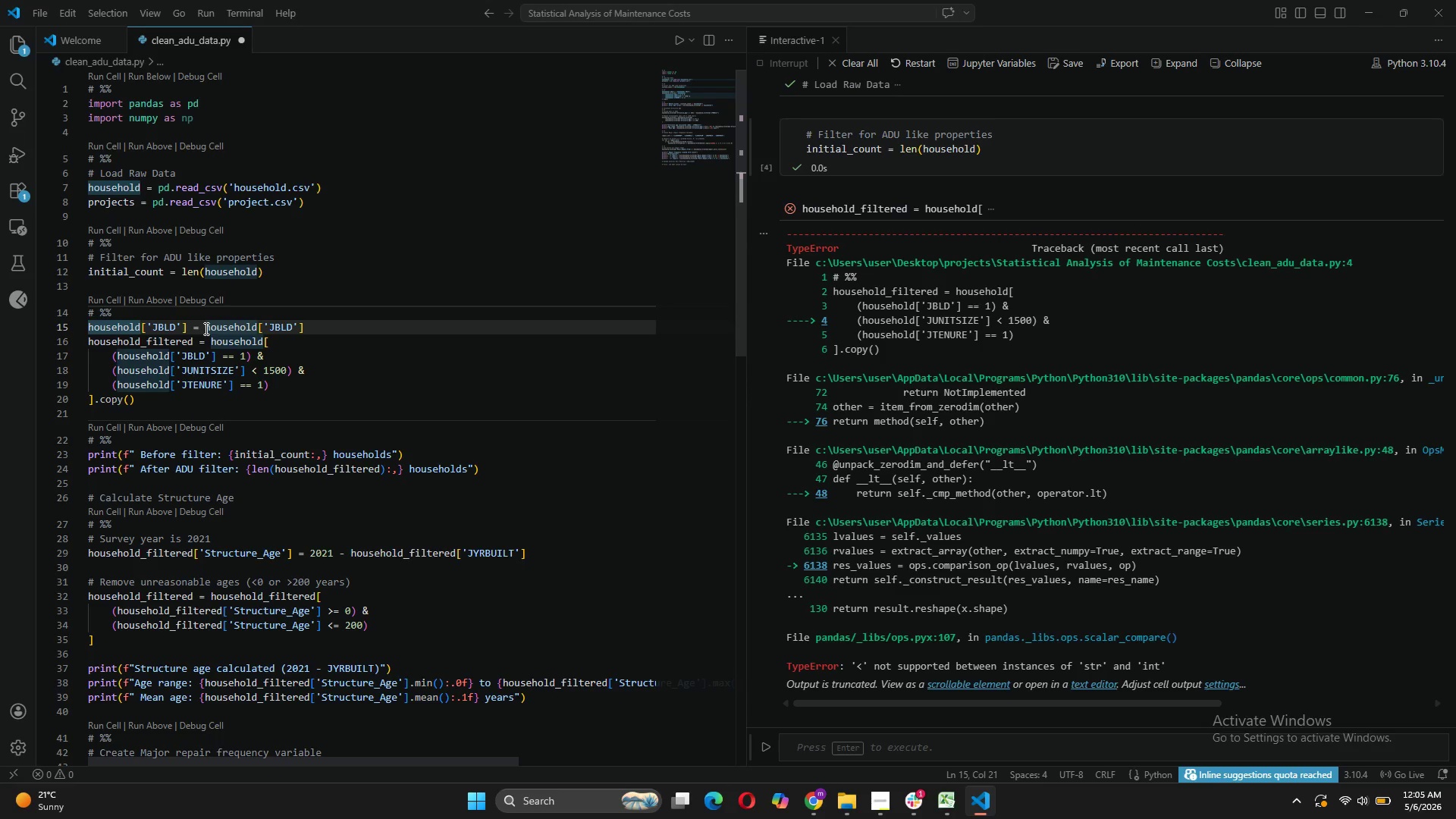 
type(INT()
 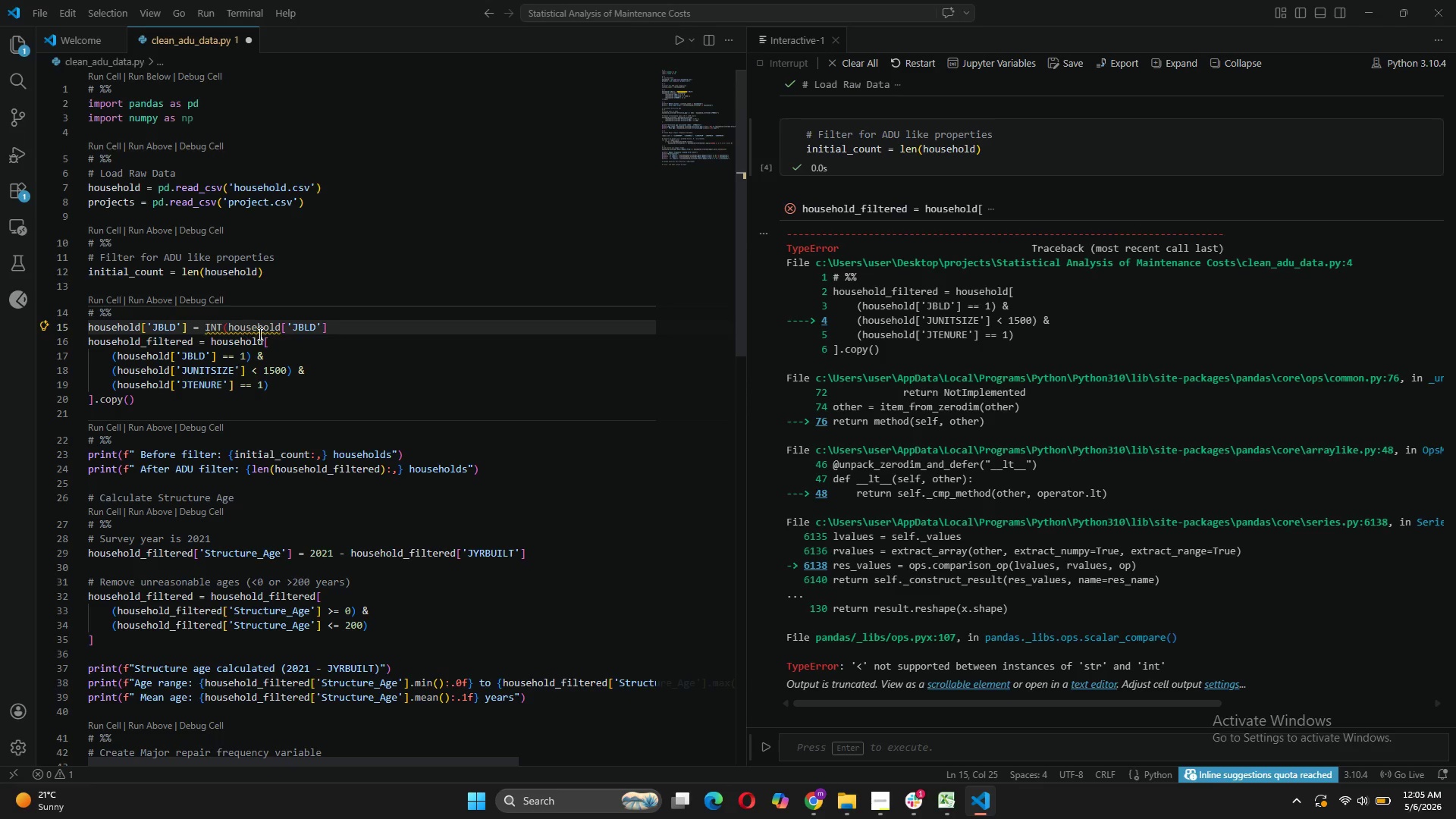 
left_click([843, 728])
 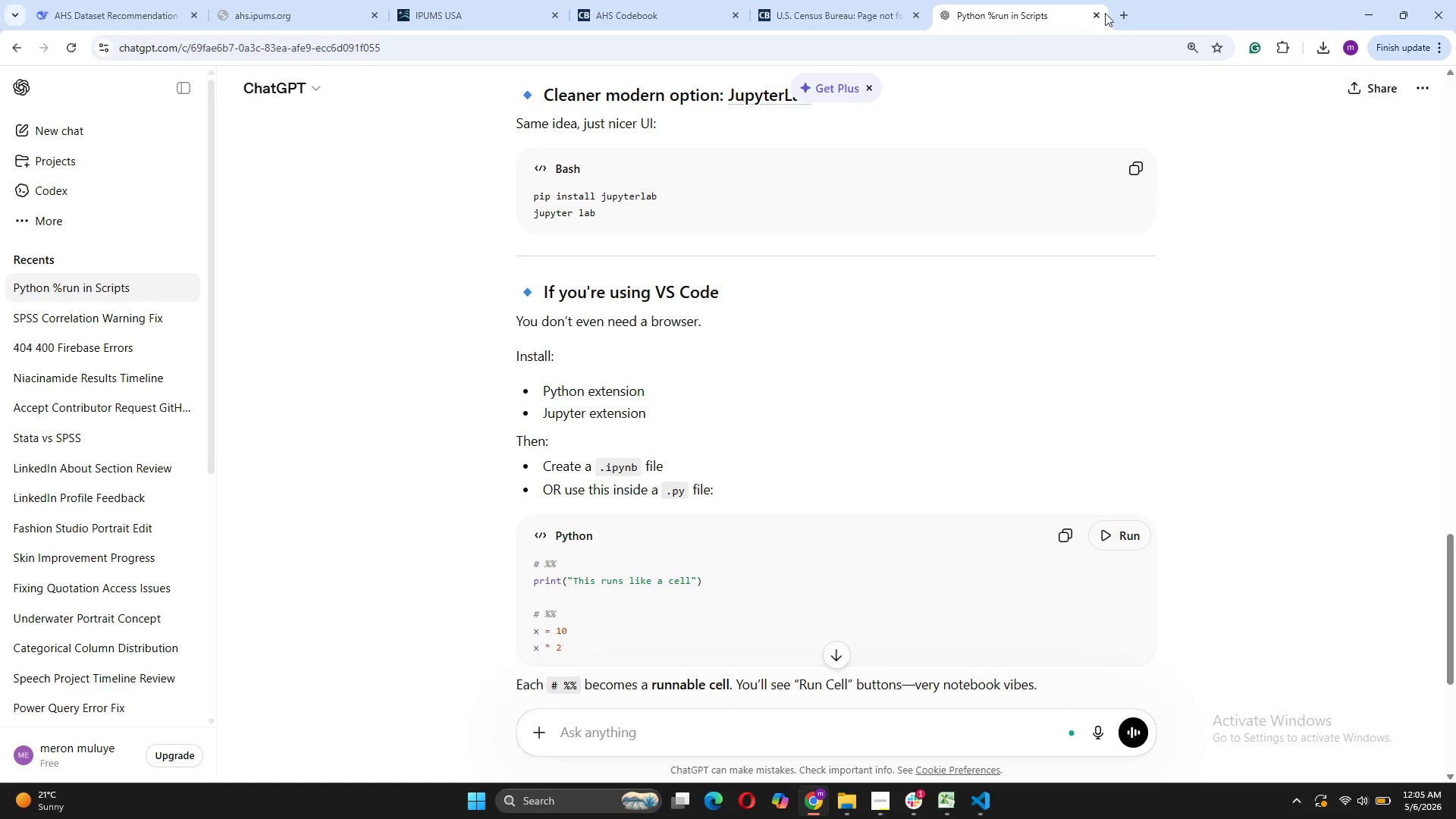 
left_click([1116, 16])
 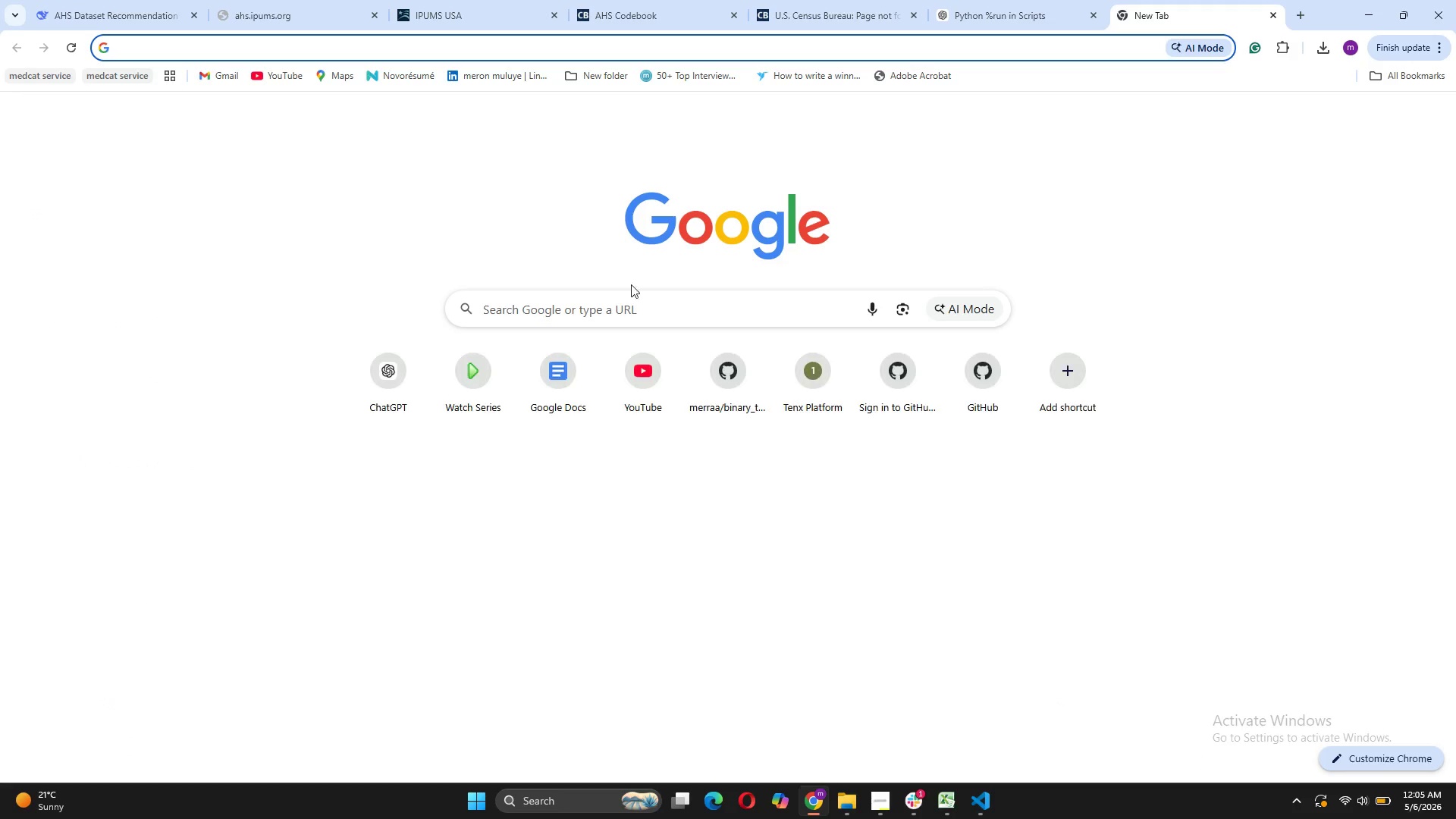 
left_click([628, 311])
 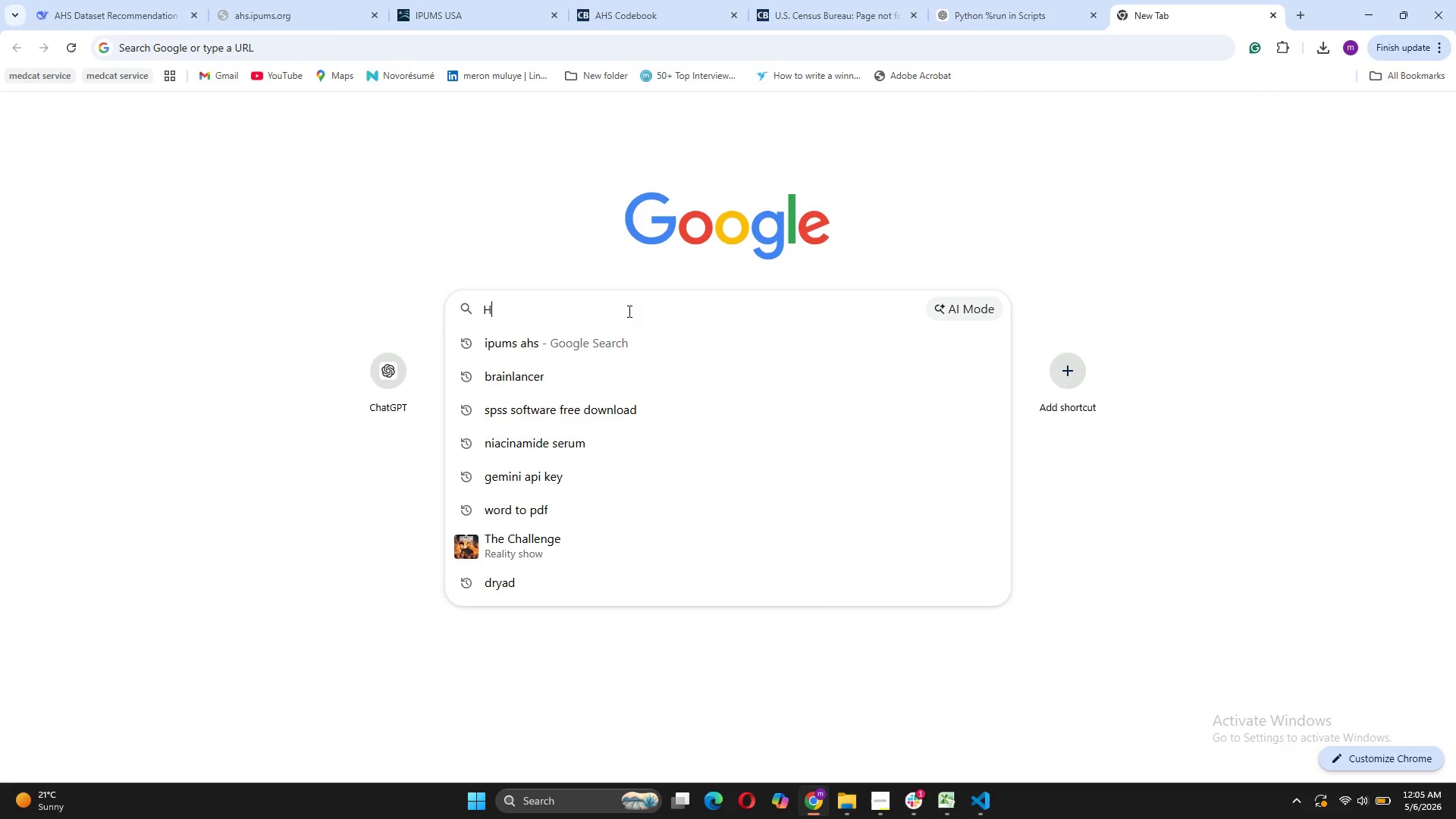 
type(HOW DO I CHANGE A COLUMN OF A STRING INTO INT I )
key(Backspace)
type(N )
key(Backspace)
key(Backspace)
key(Backspace)
 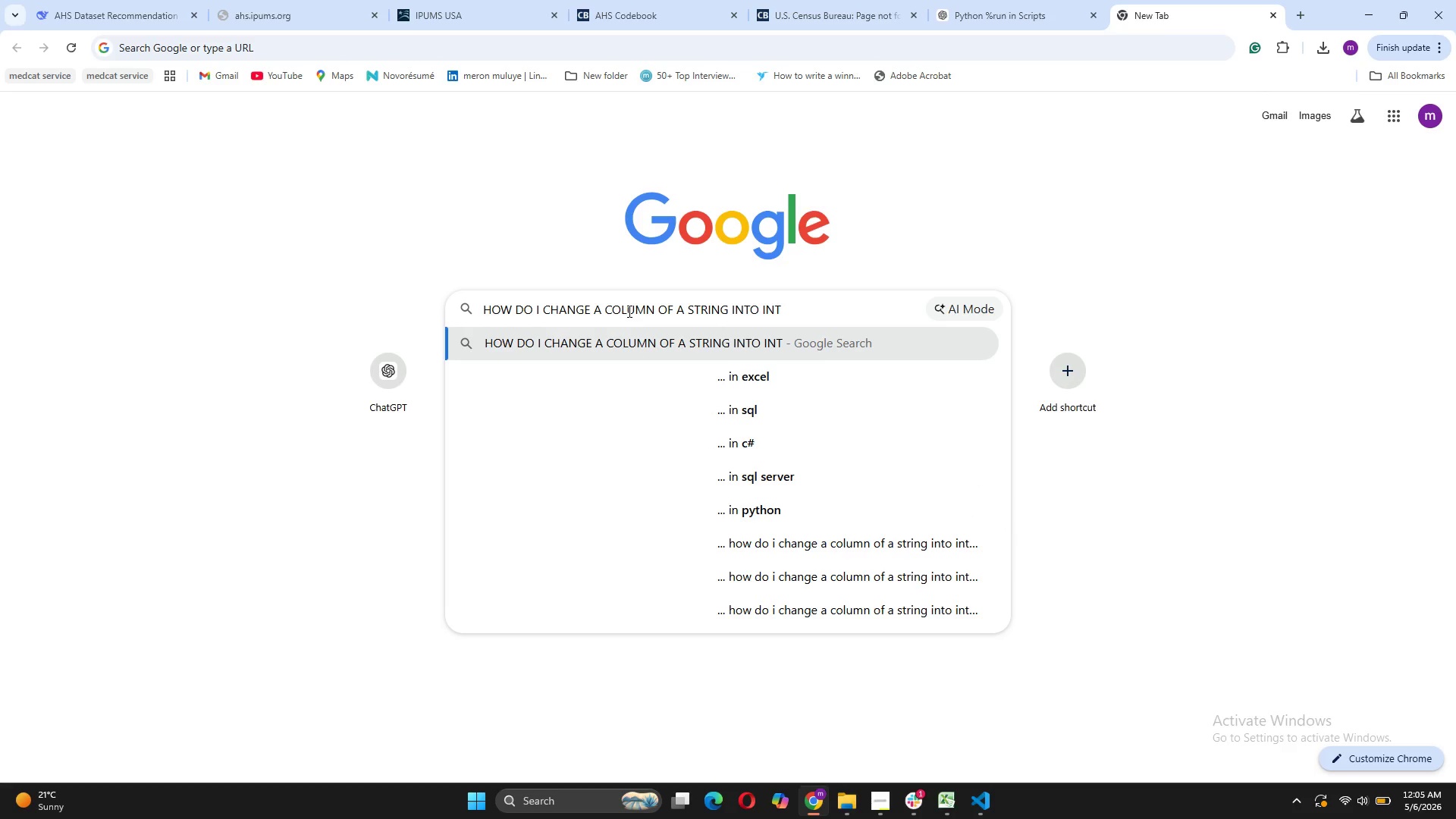 
key(Enter)
 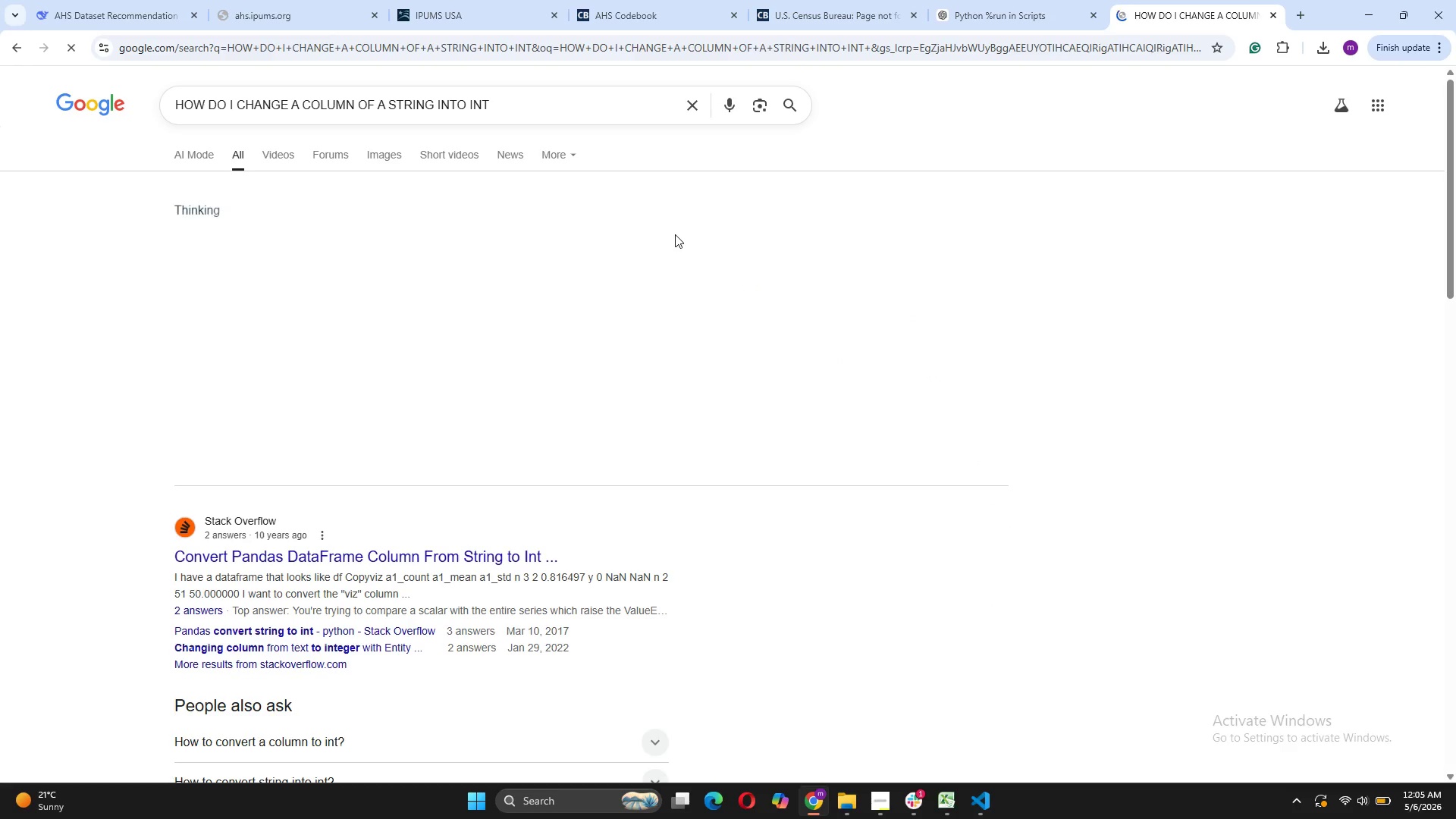 
wait(8.17)
 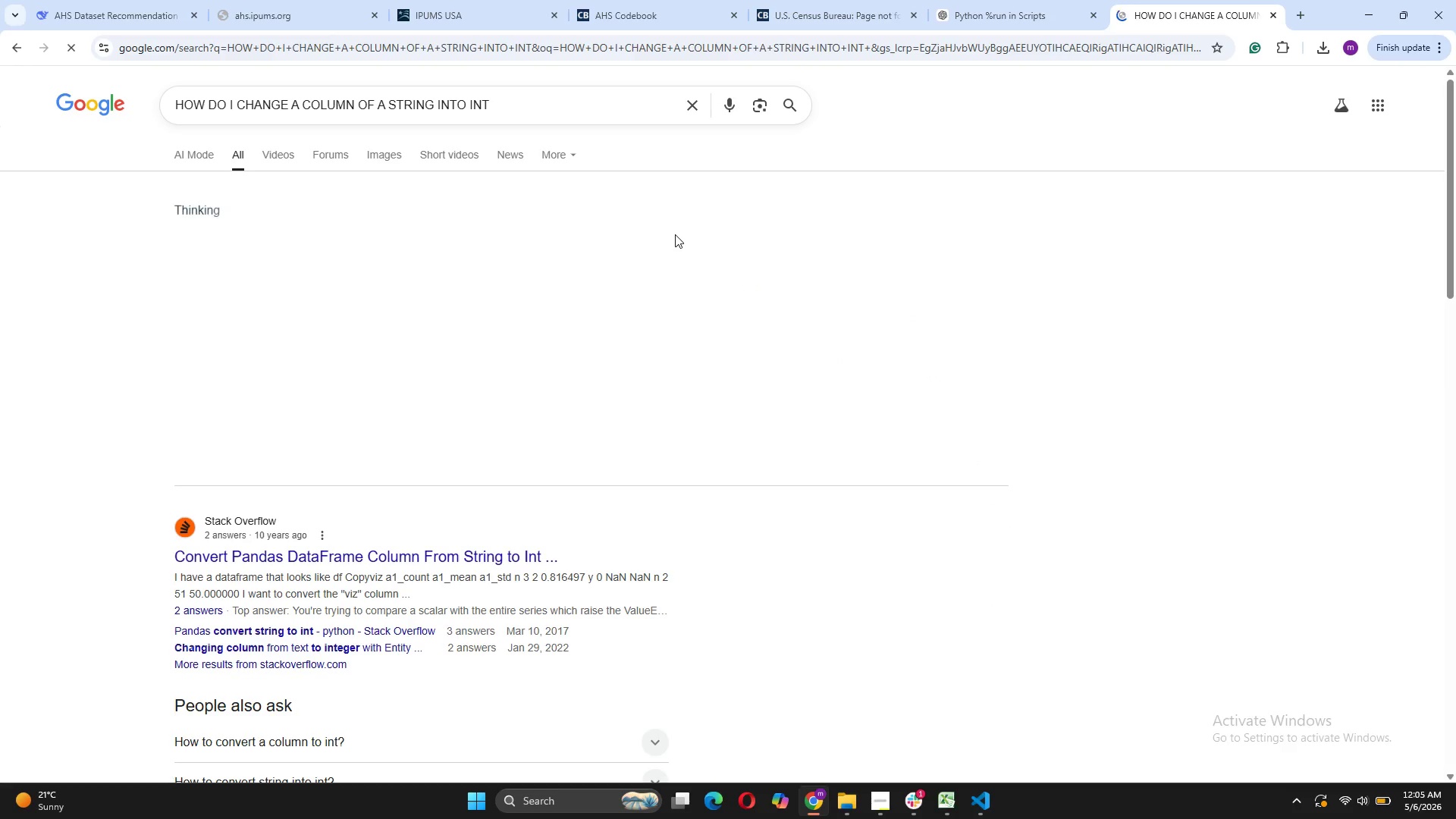 
left_click([439, 446])
 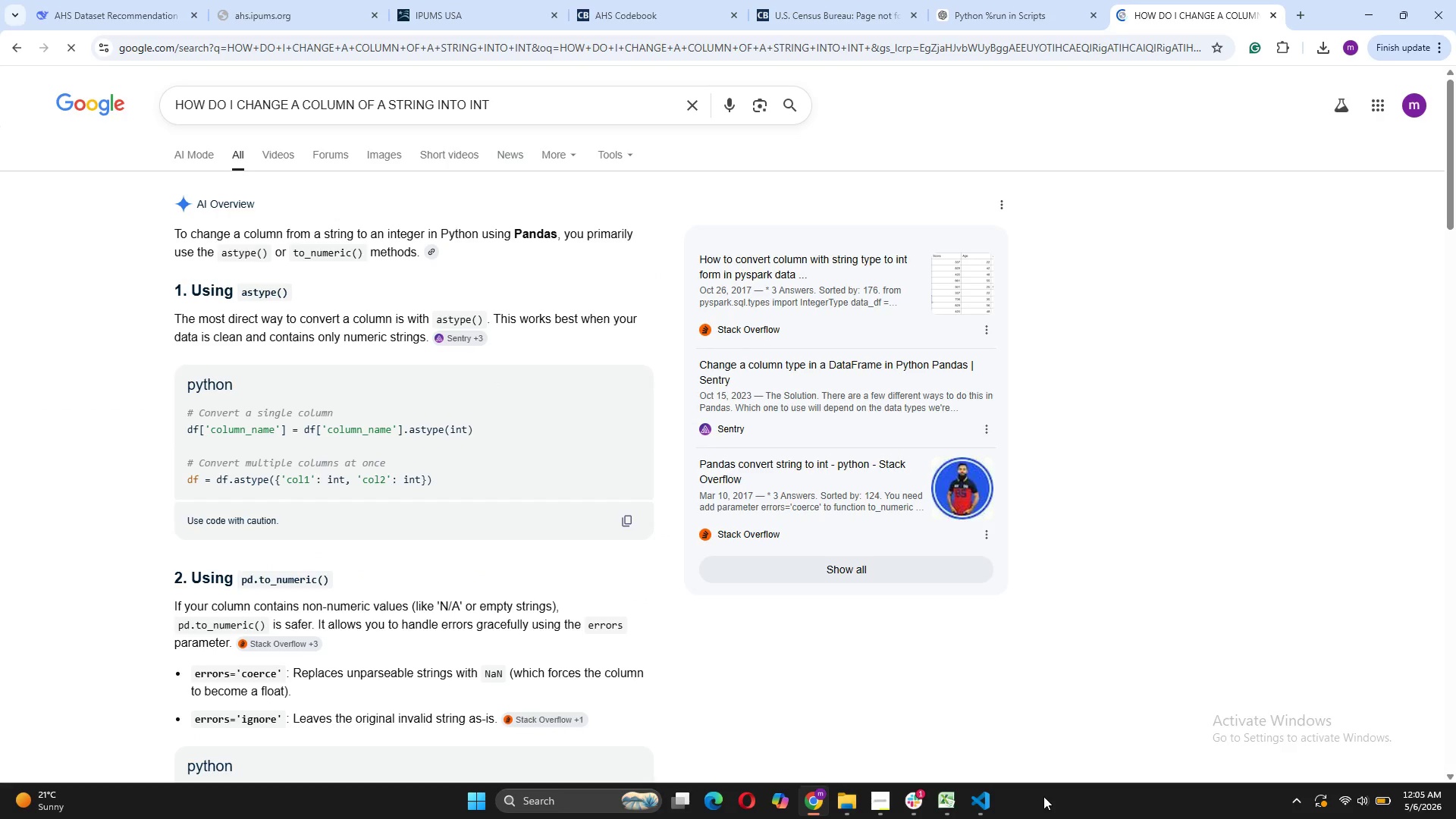 
left_click([974, 710])
 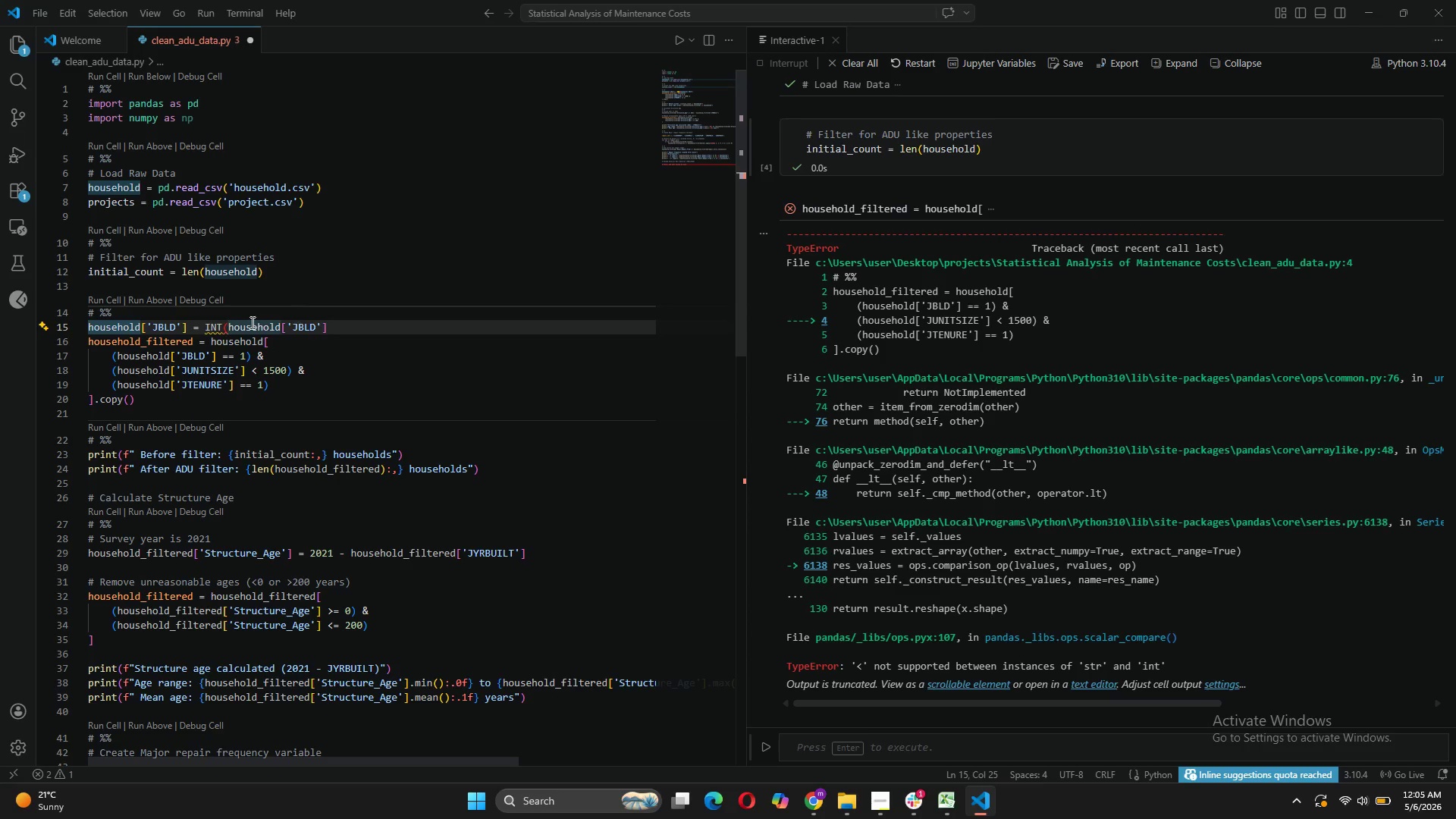 
key(Backspace)
 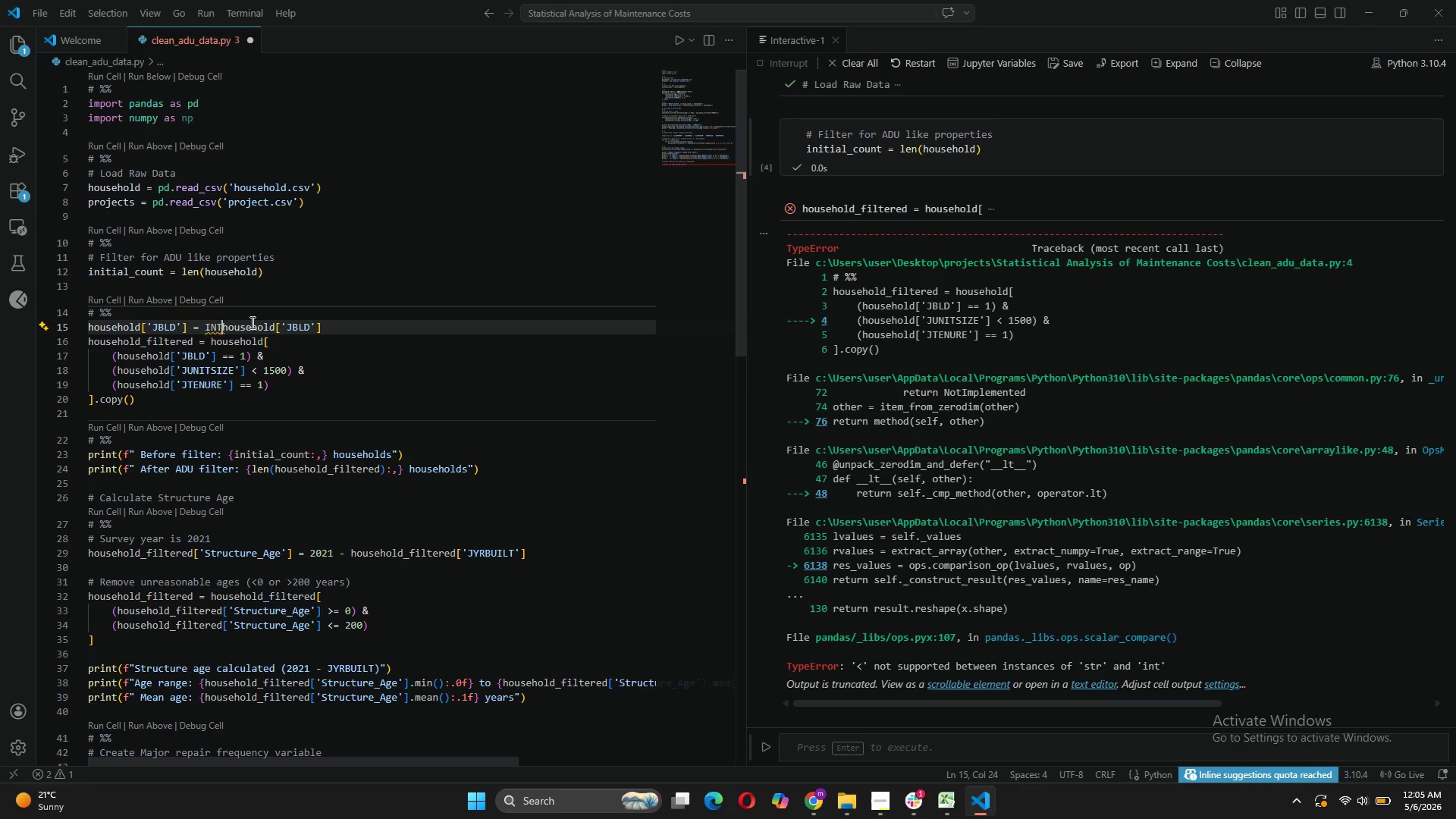 
key(Backspace)
 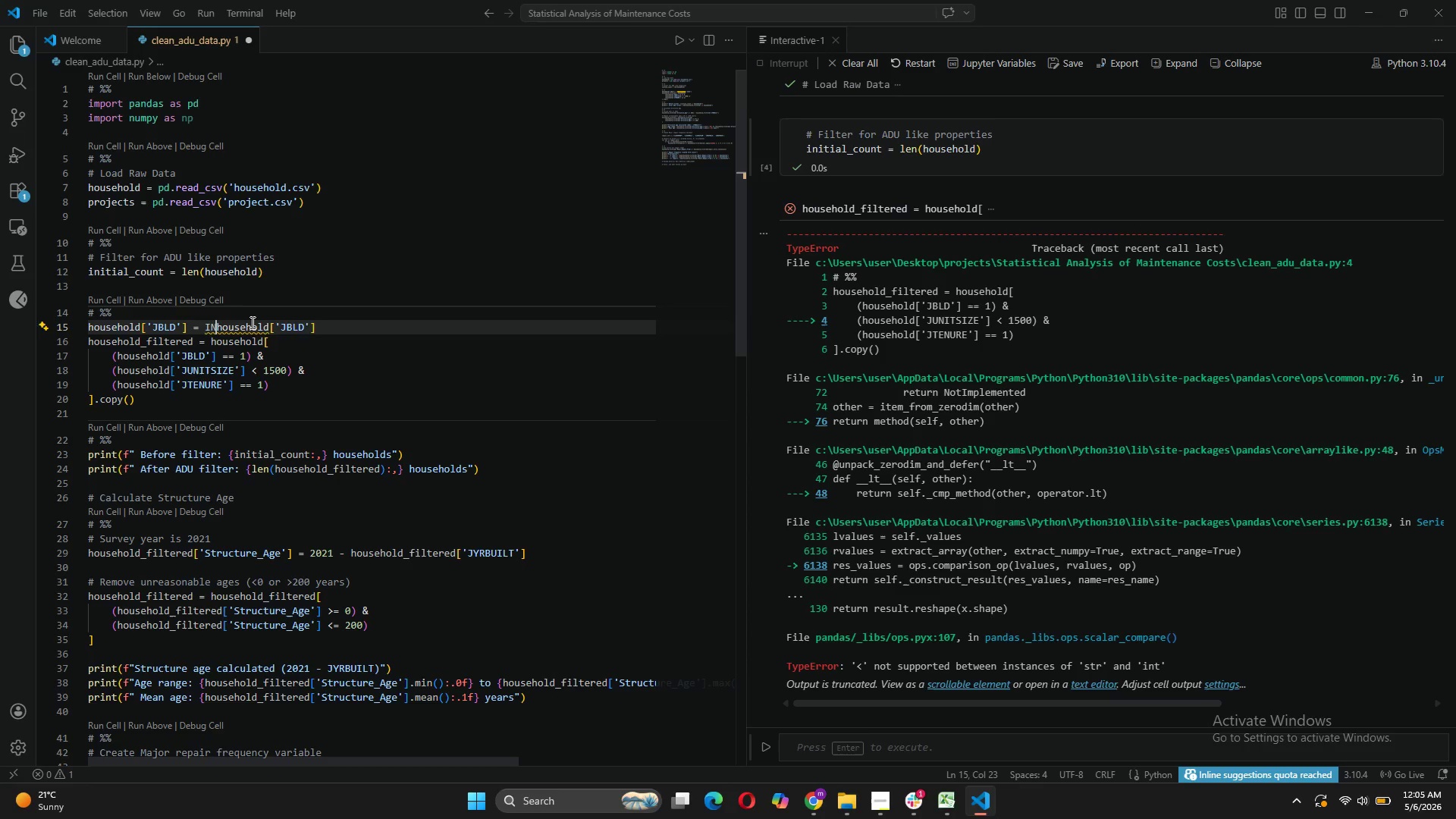 
key(Backspace)
 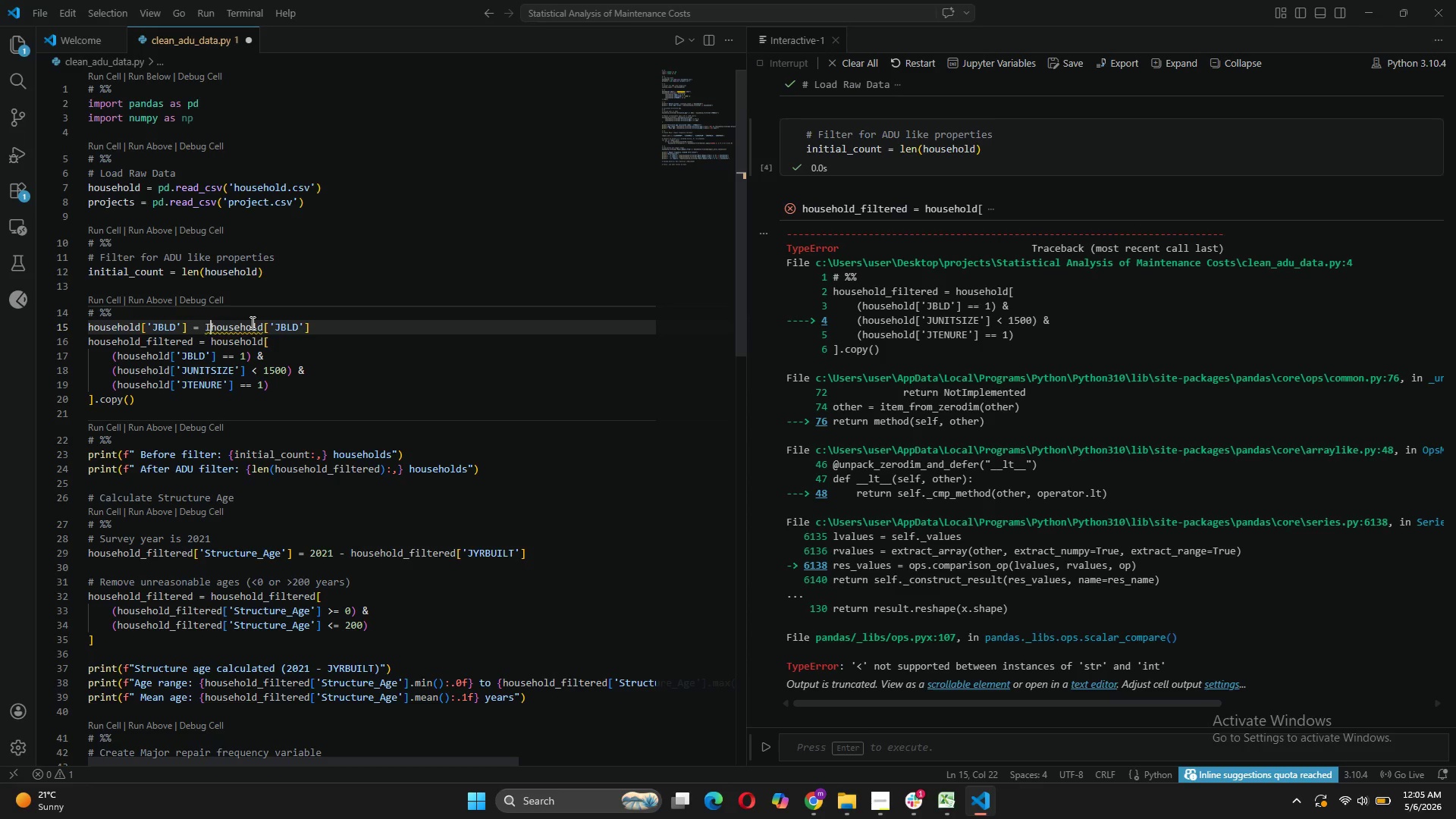 
key(Backspace)
 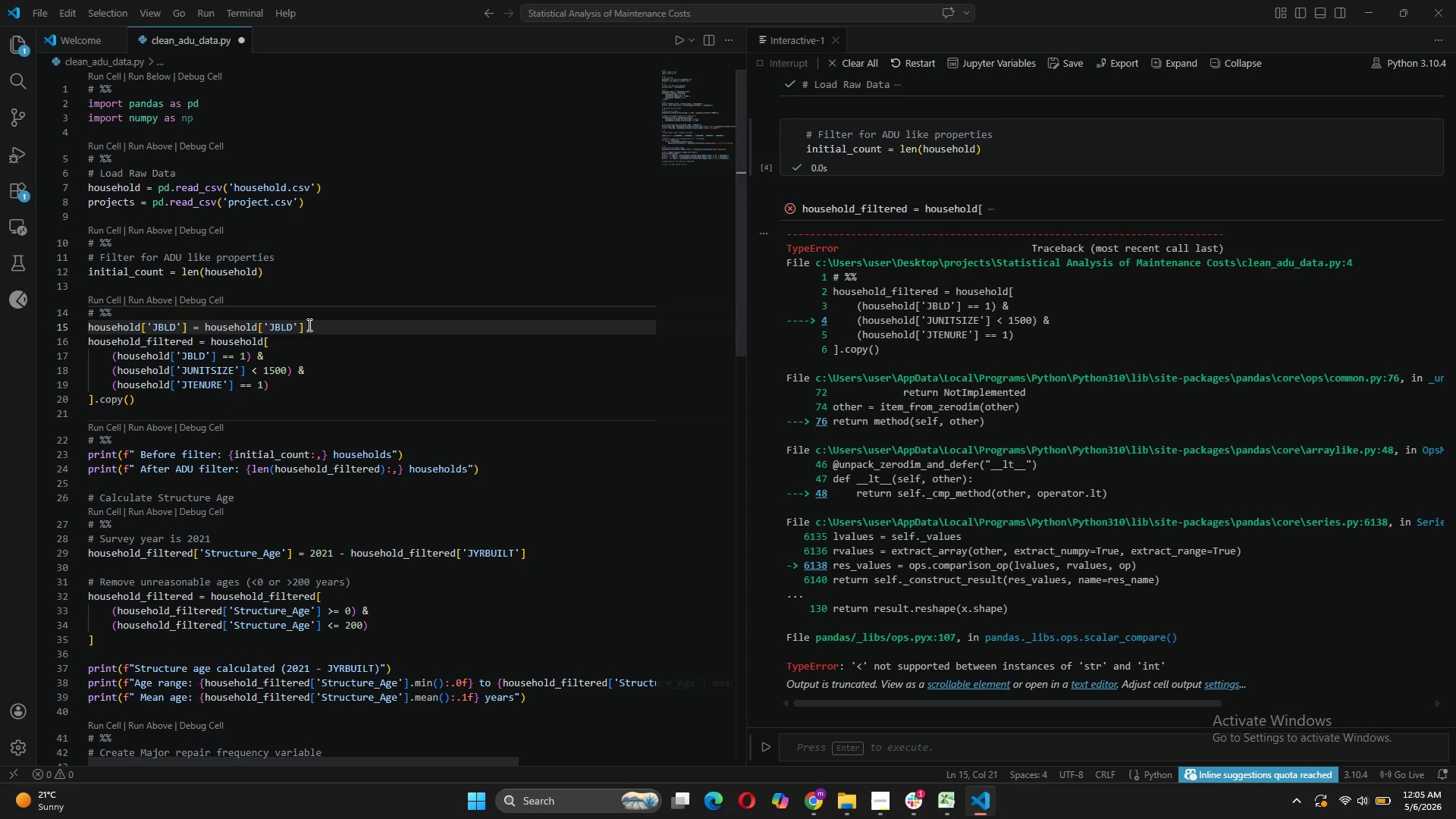 
left_click([310, 325])
 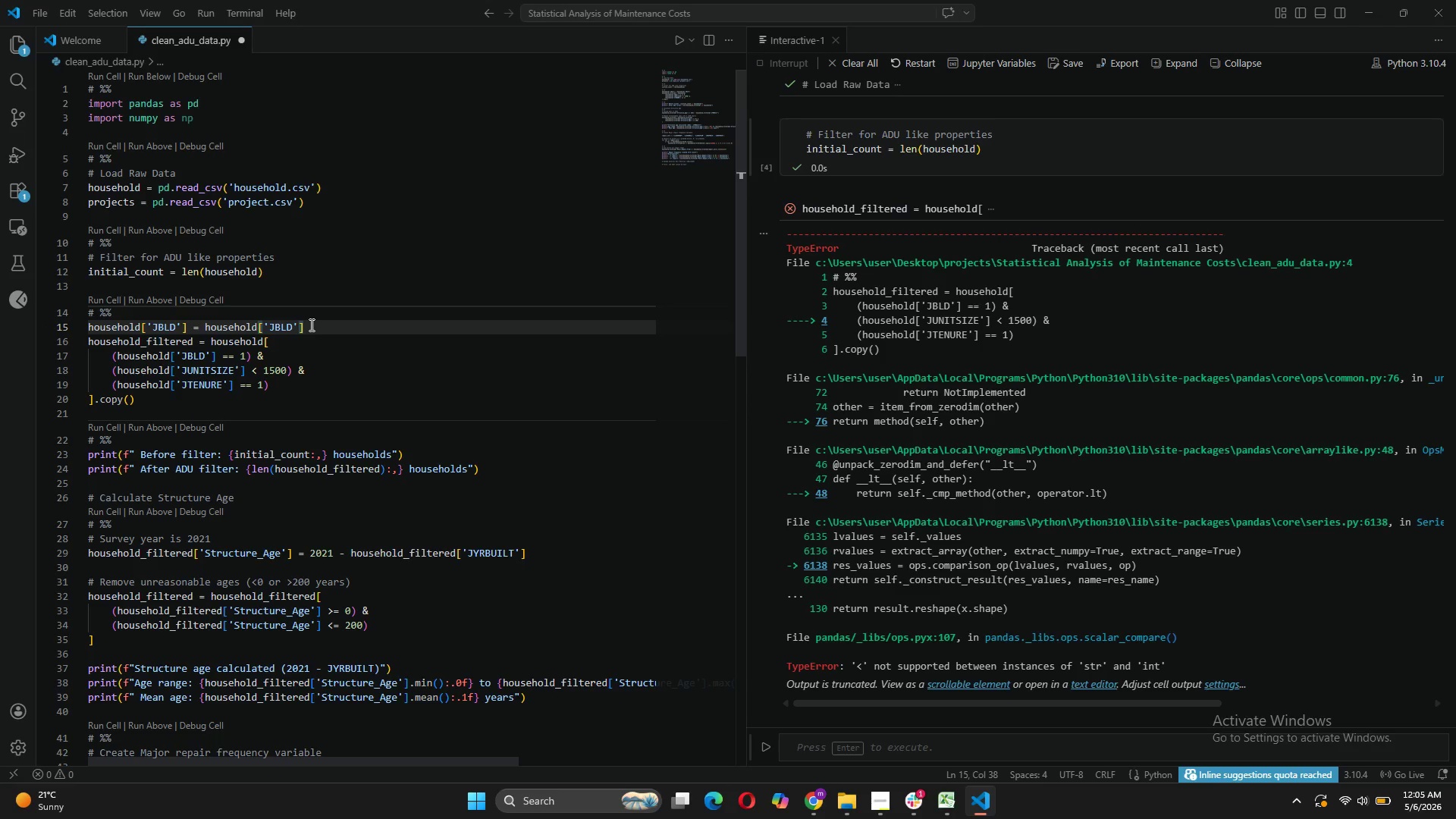 
type(asty)
key(Backspace)
key(Backspace)
key(Backspace)
key(Backspace)
type(.astype(int)
 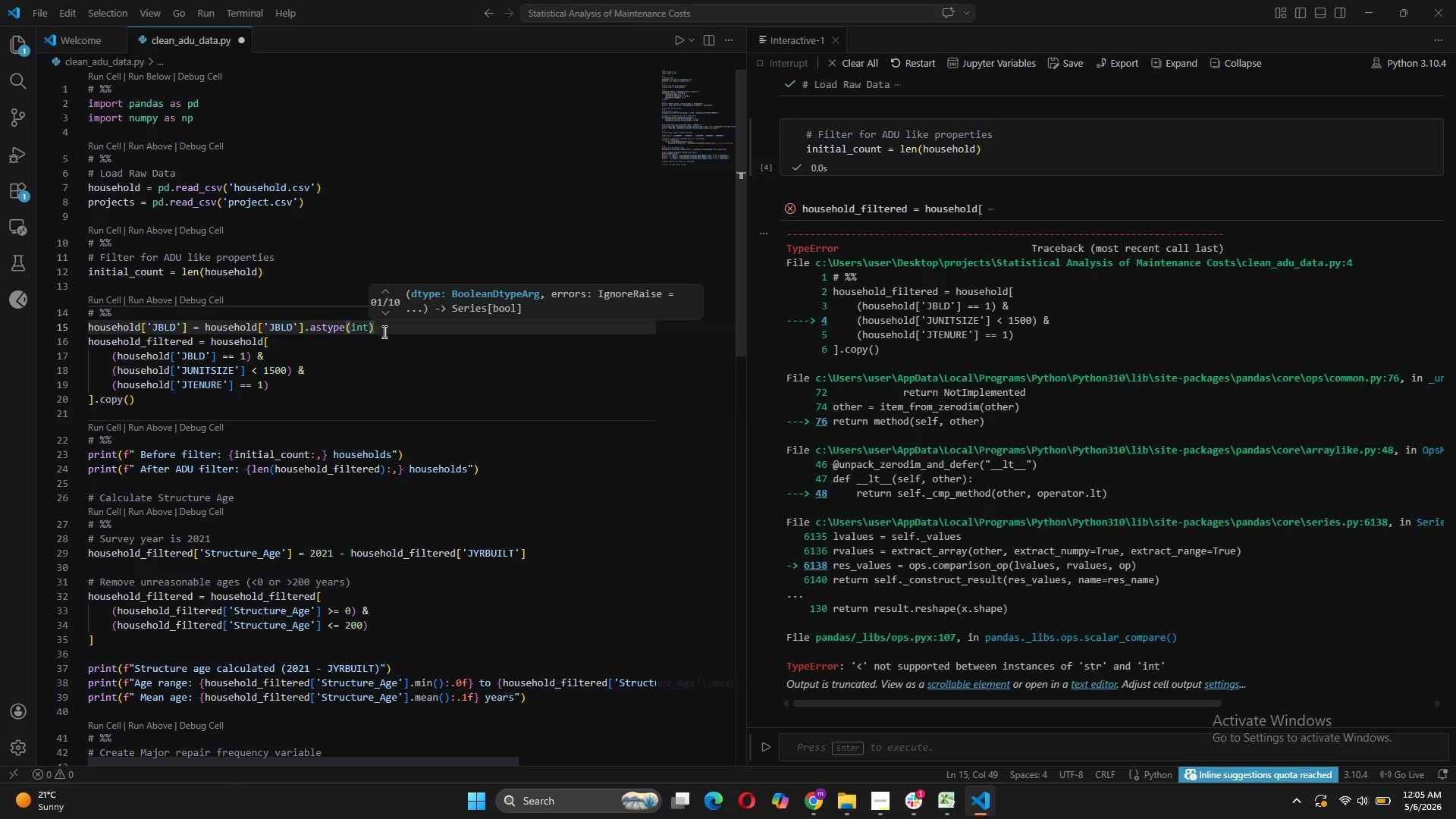 
left_click([399, 327])
 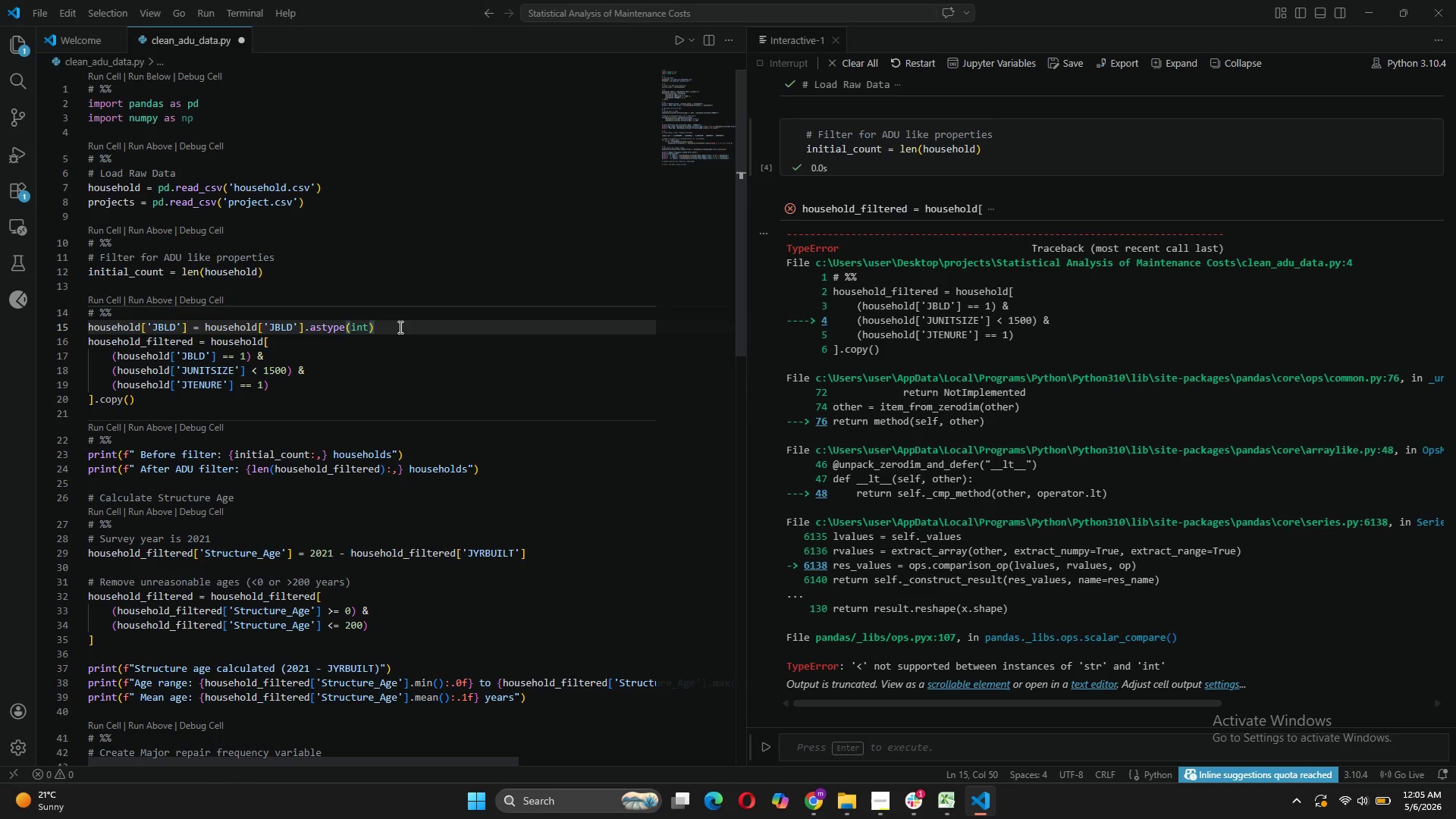 
key(Control+C)
 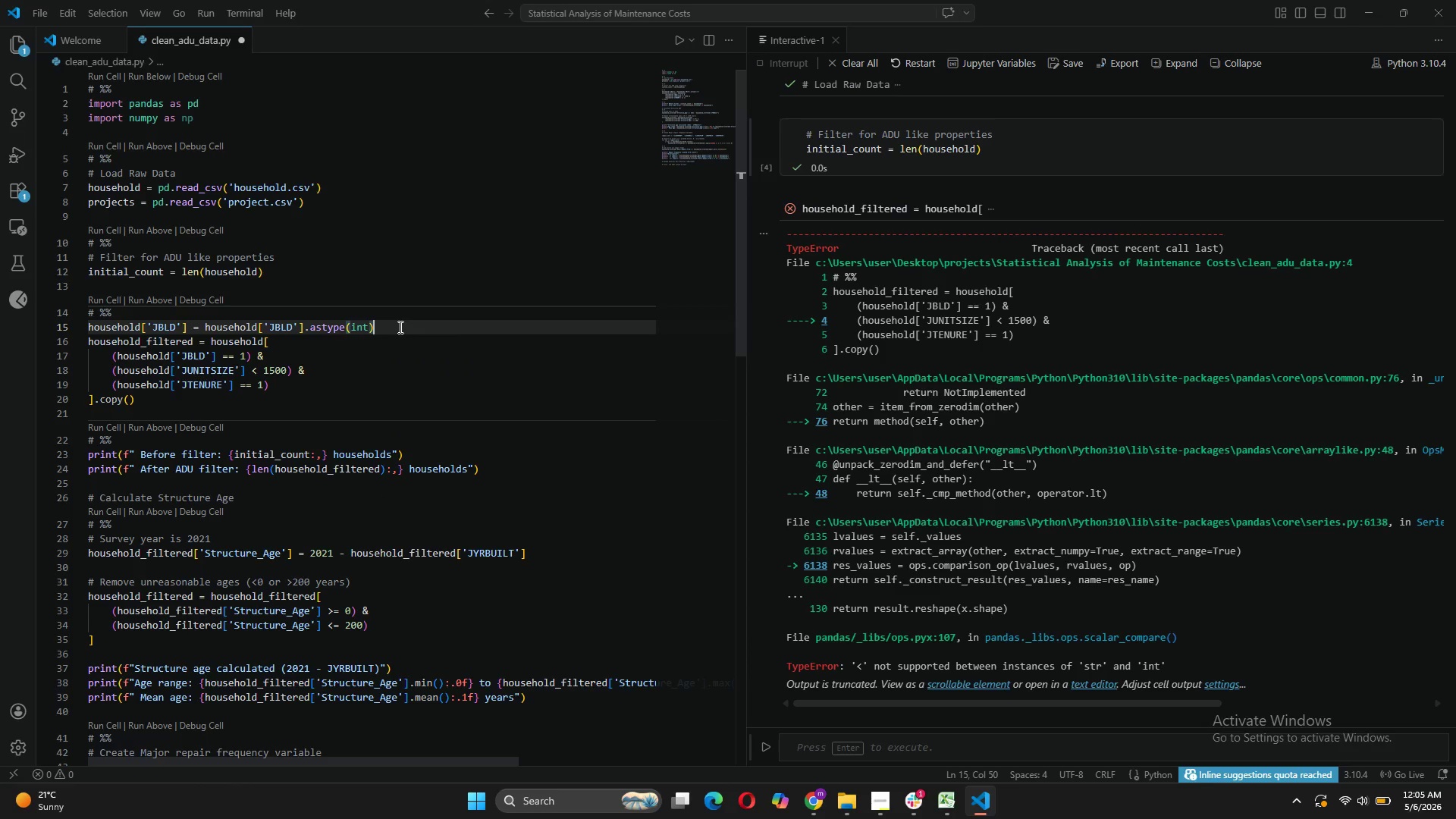 
key(Enter)
 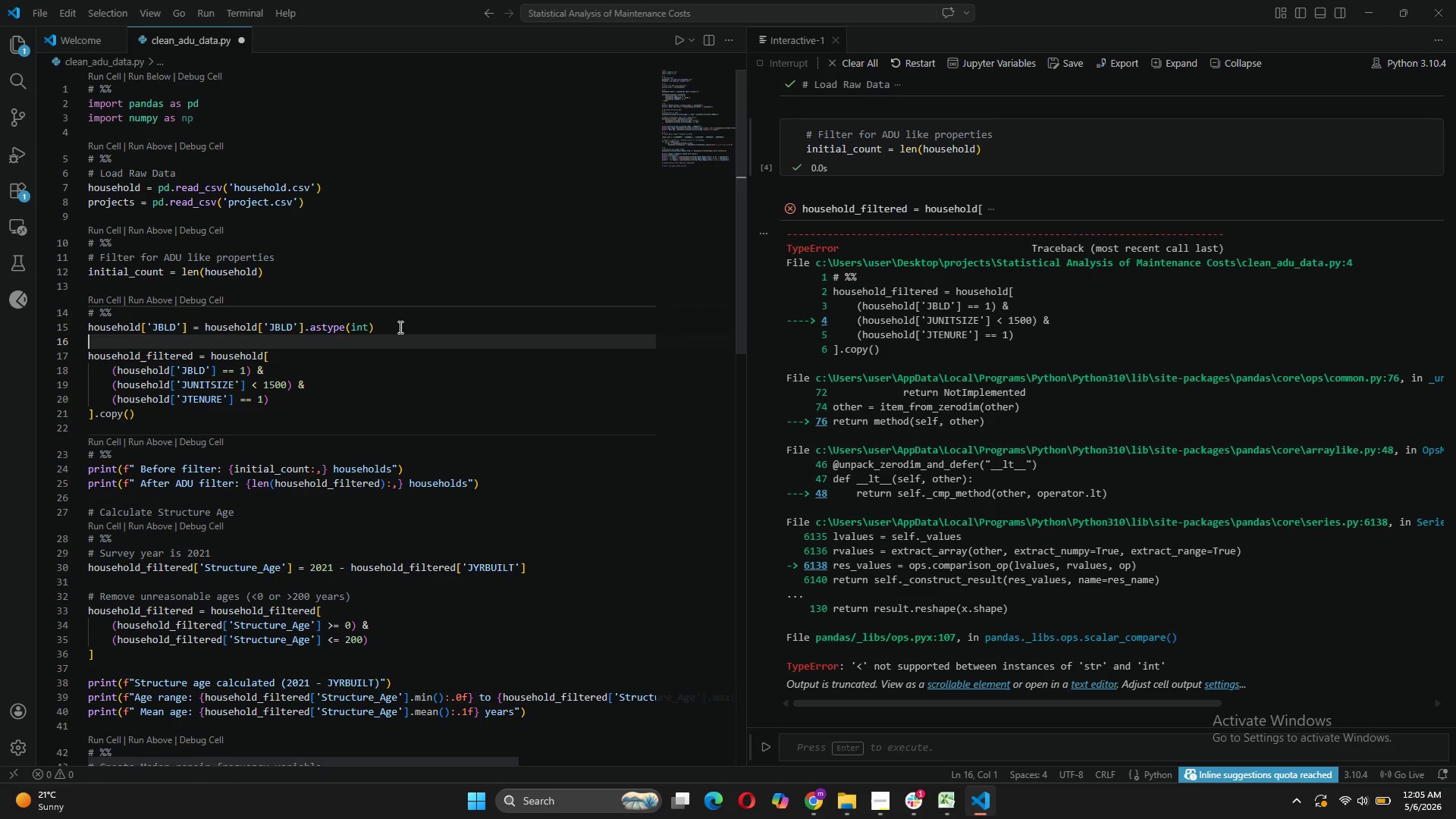 
key(Control+V)
 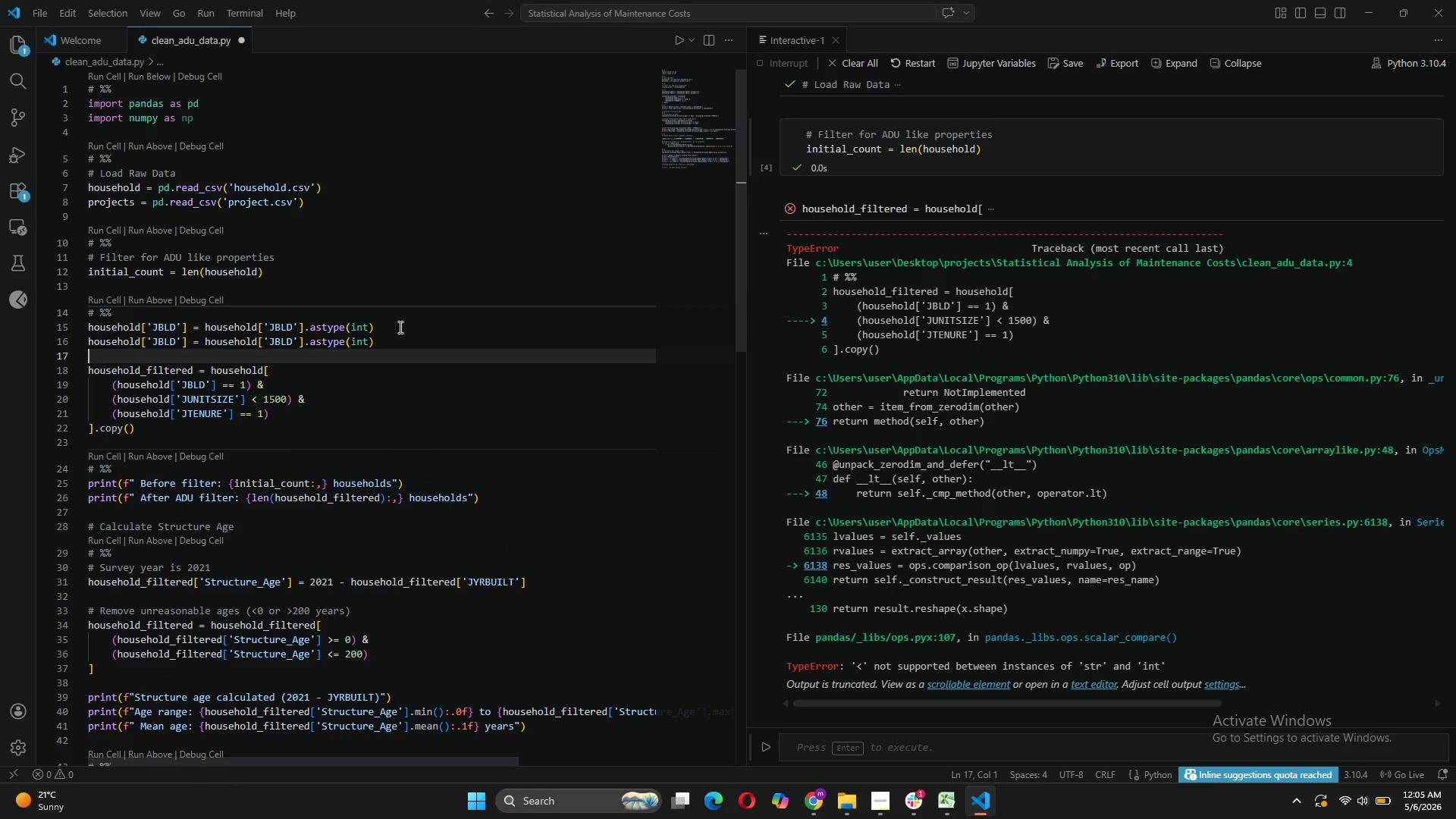 
key(Control+B)
 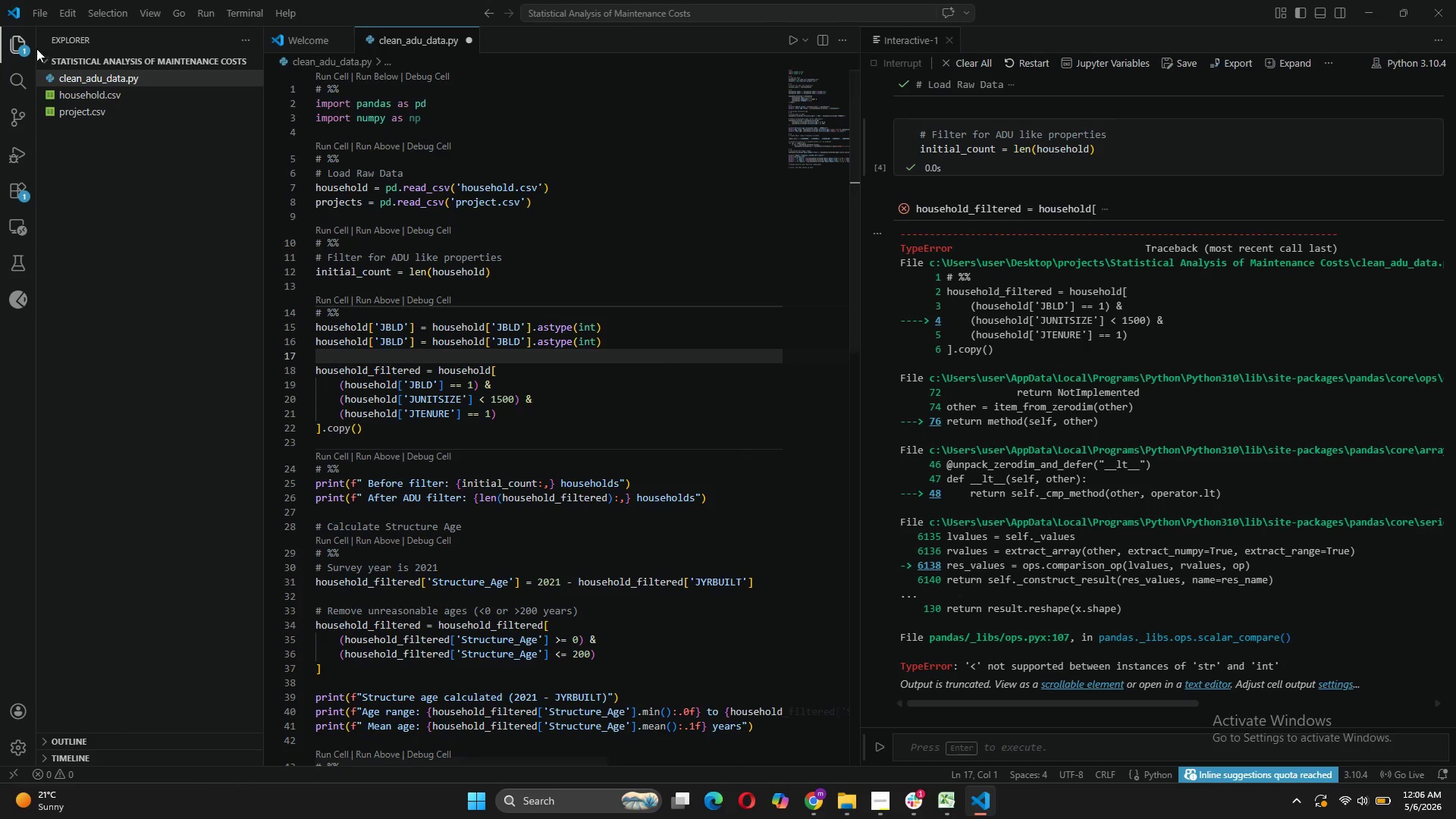 
left_click([30, 49])
 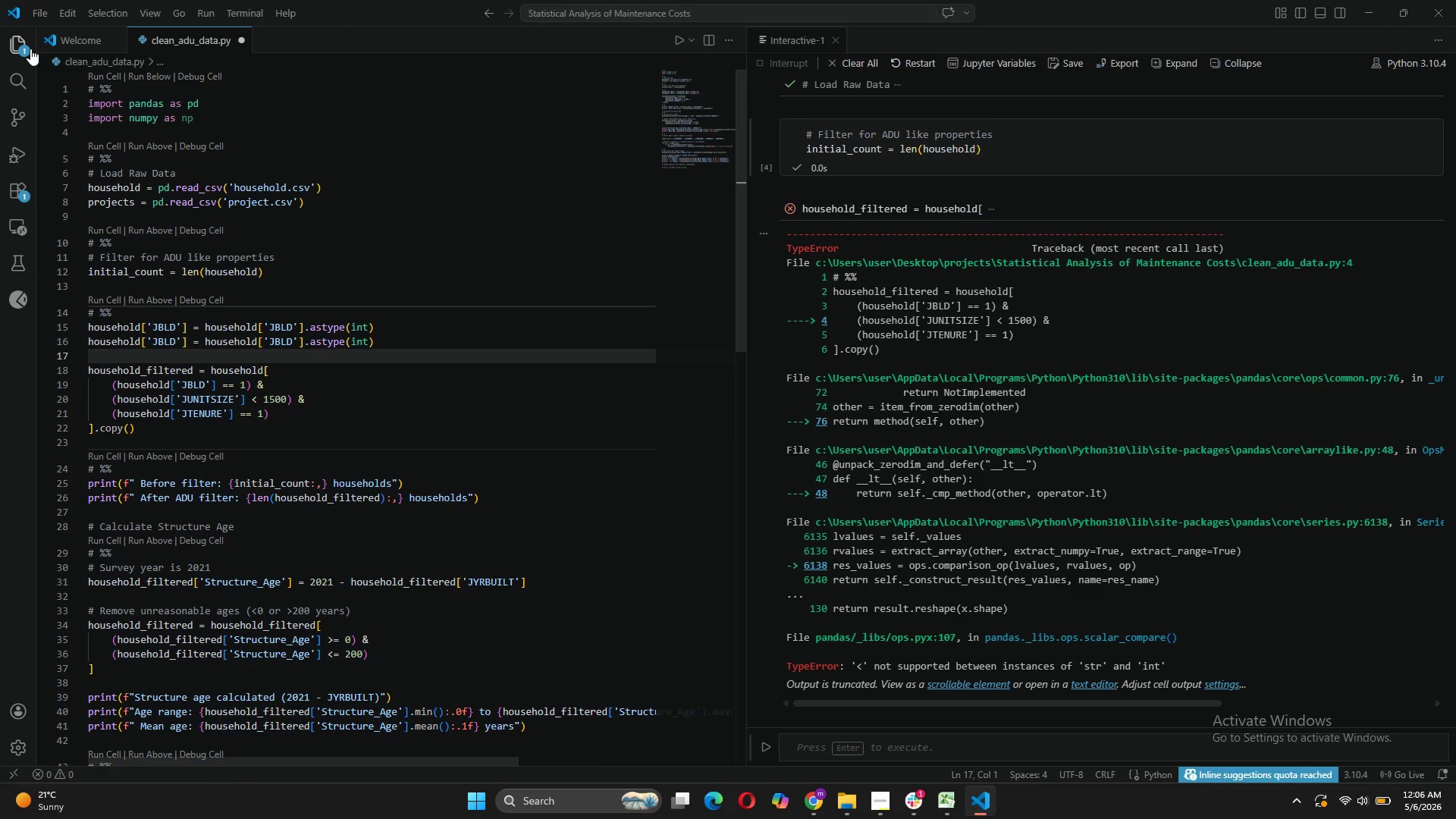 
key(Control+V)
 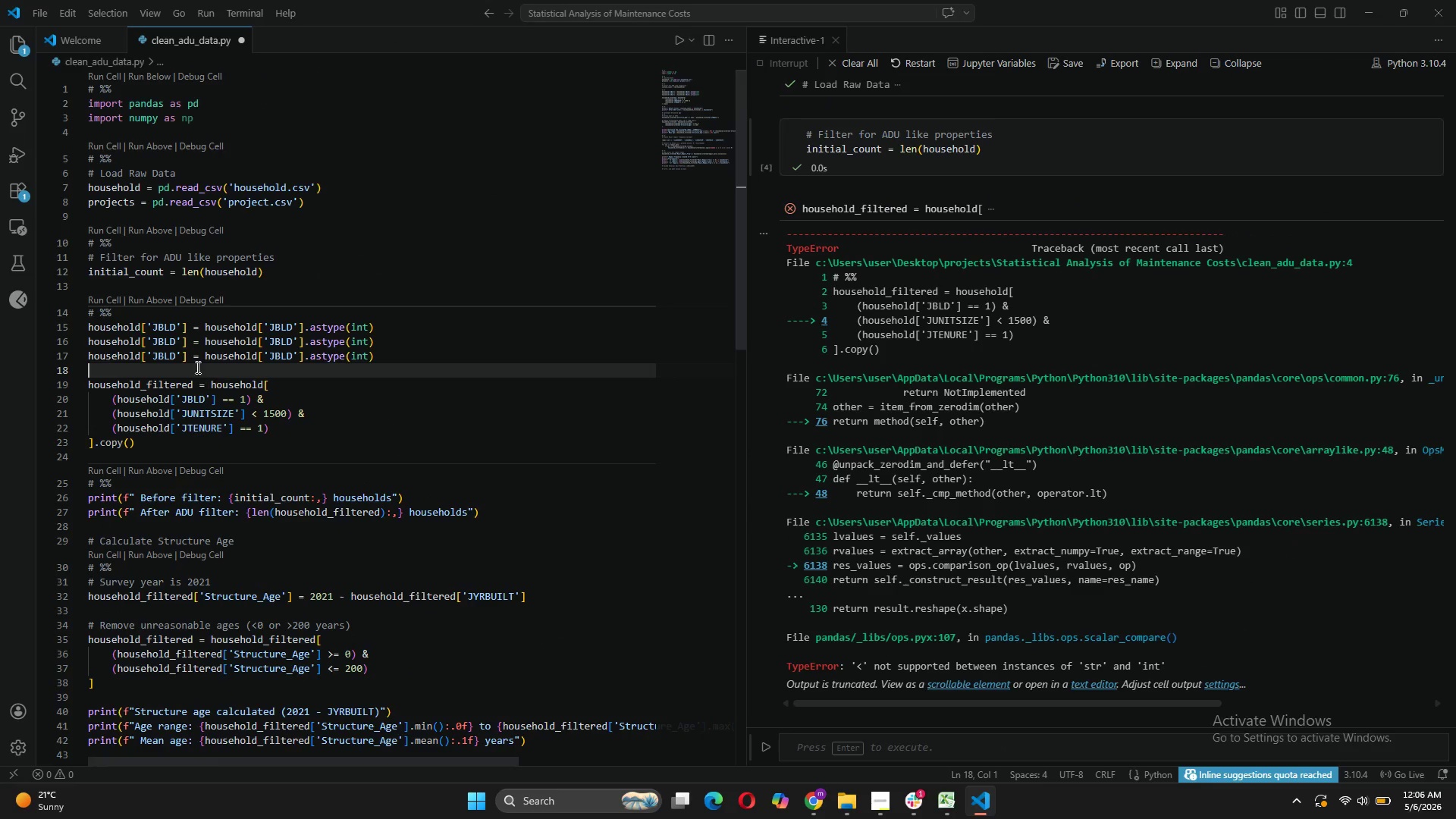 
left_click([175, 337])
 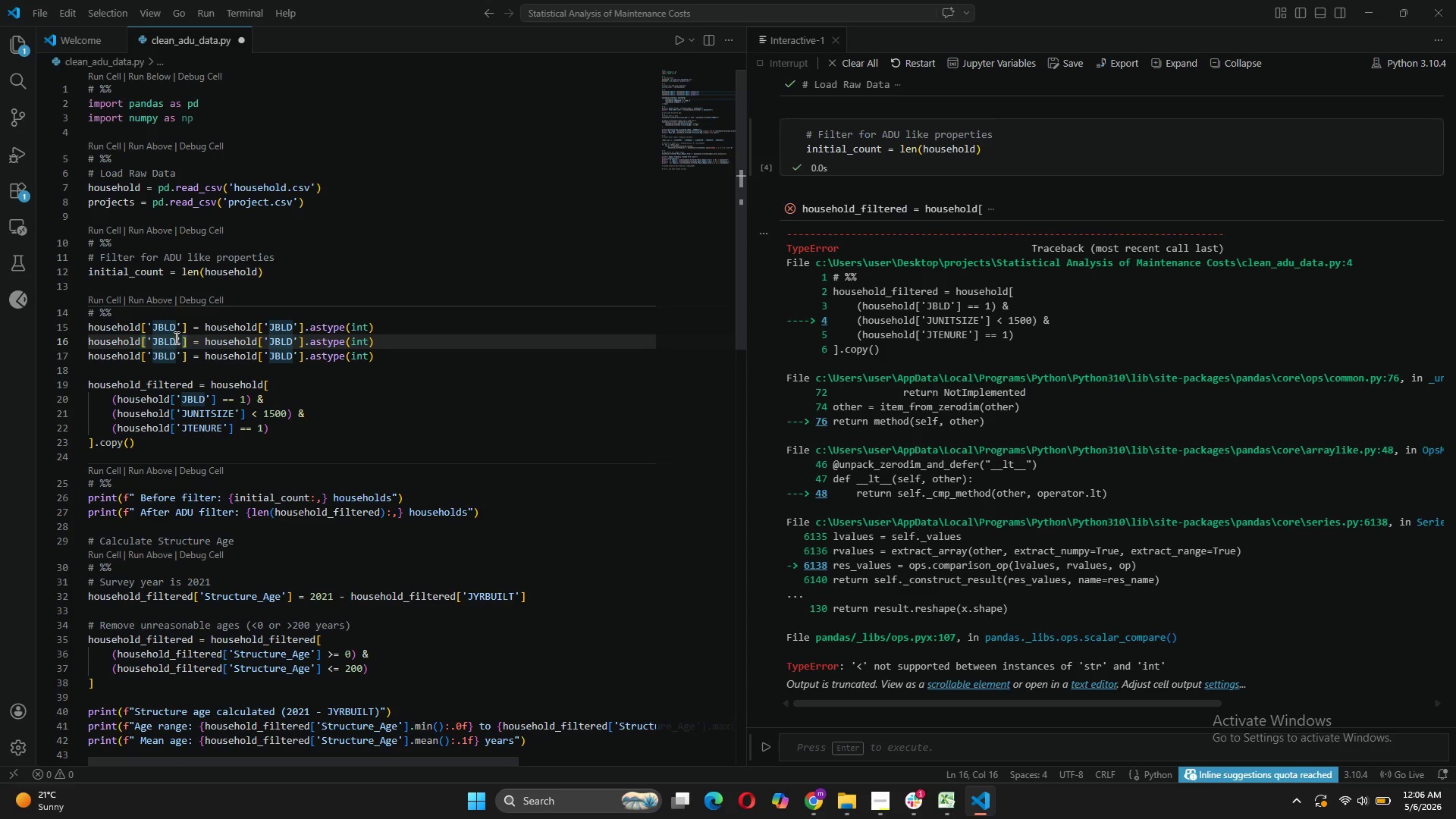 
key(Backspace)
key(Backspace)
key(Backspace)
key(Backspace)
type(UNITSIZE)
 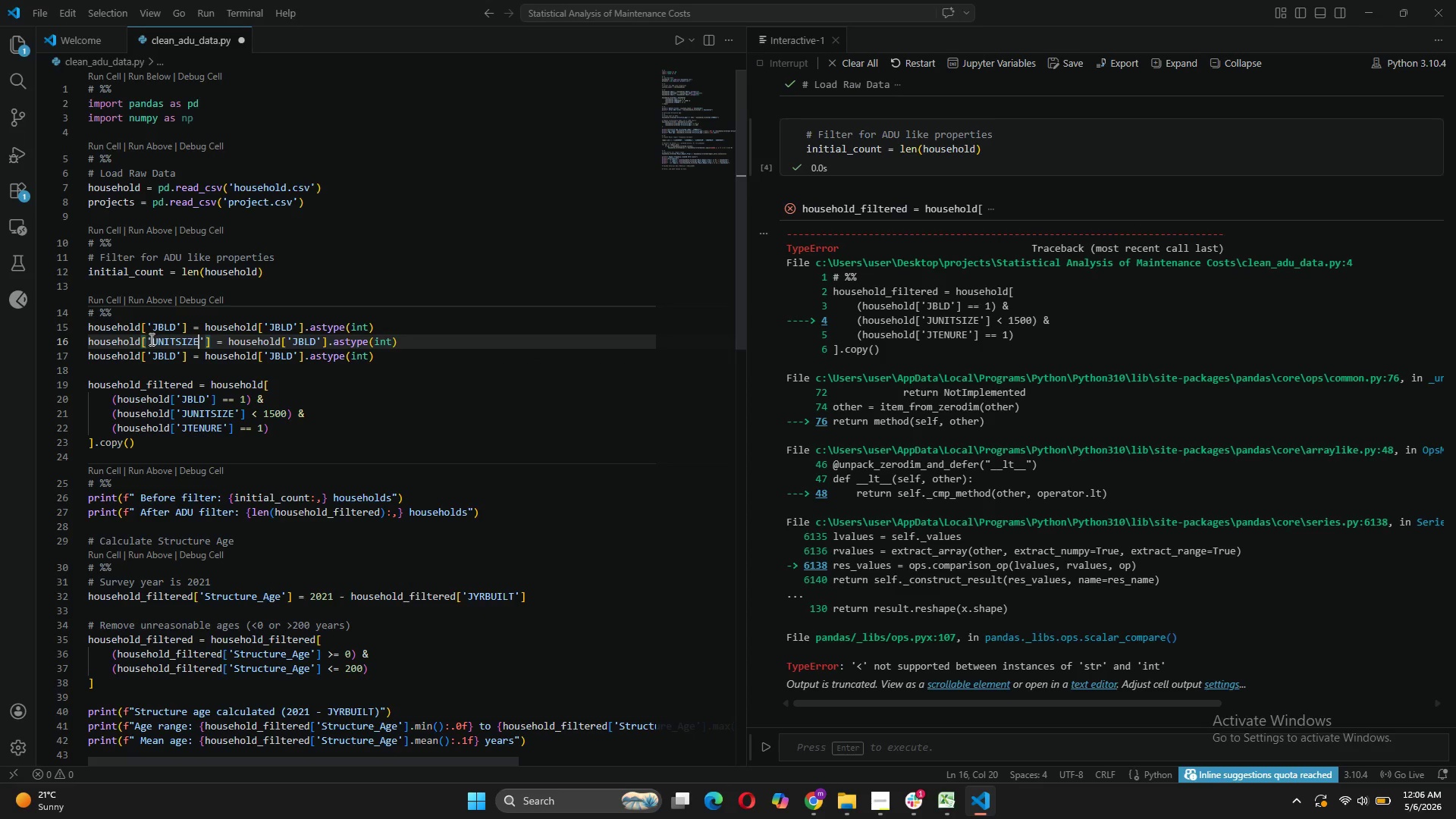 
left_click([152, 341])
 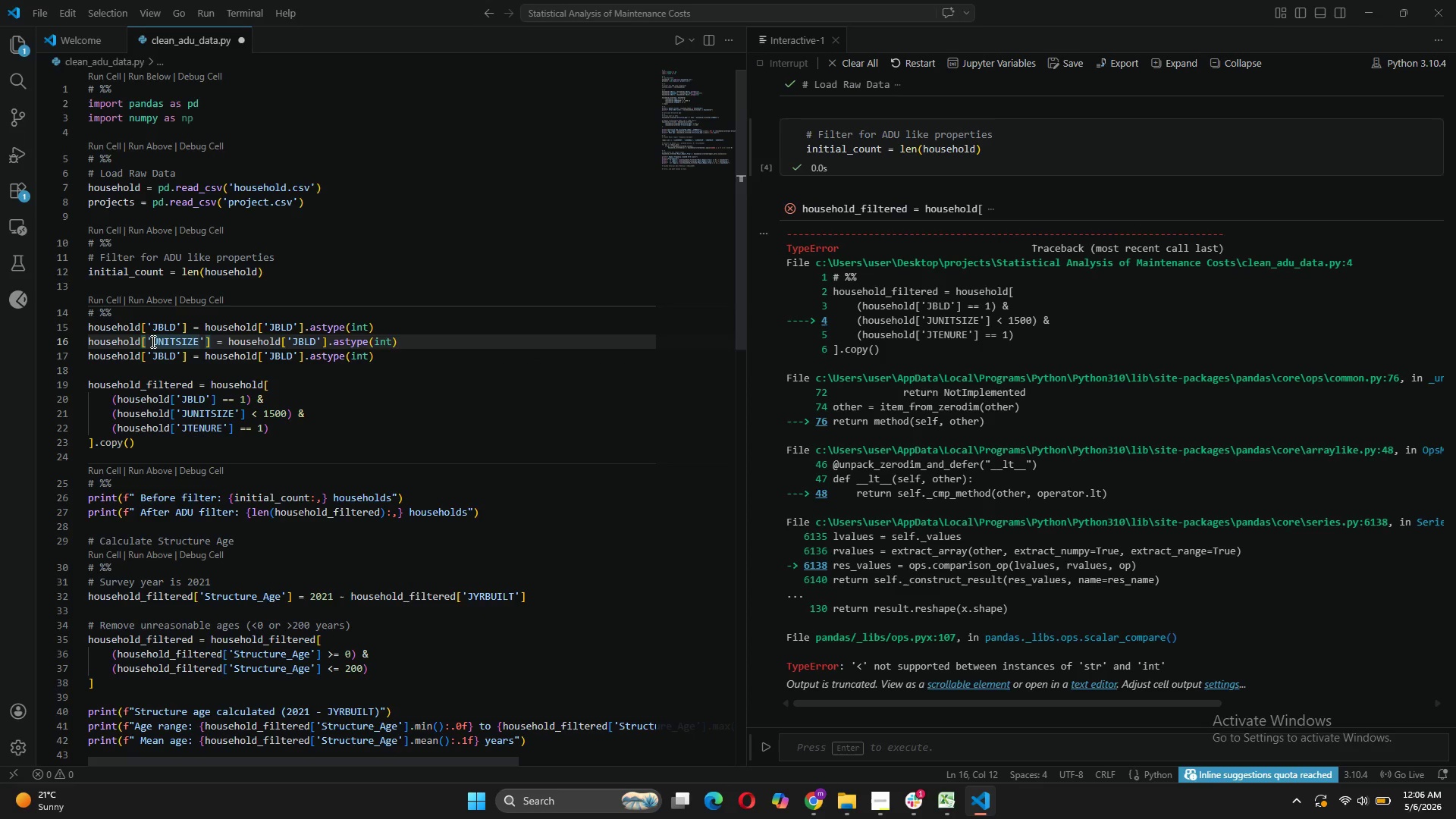 
key(J)
 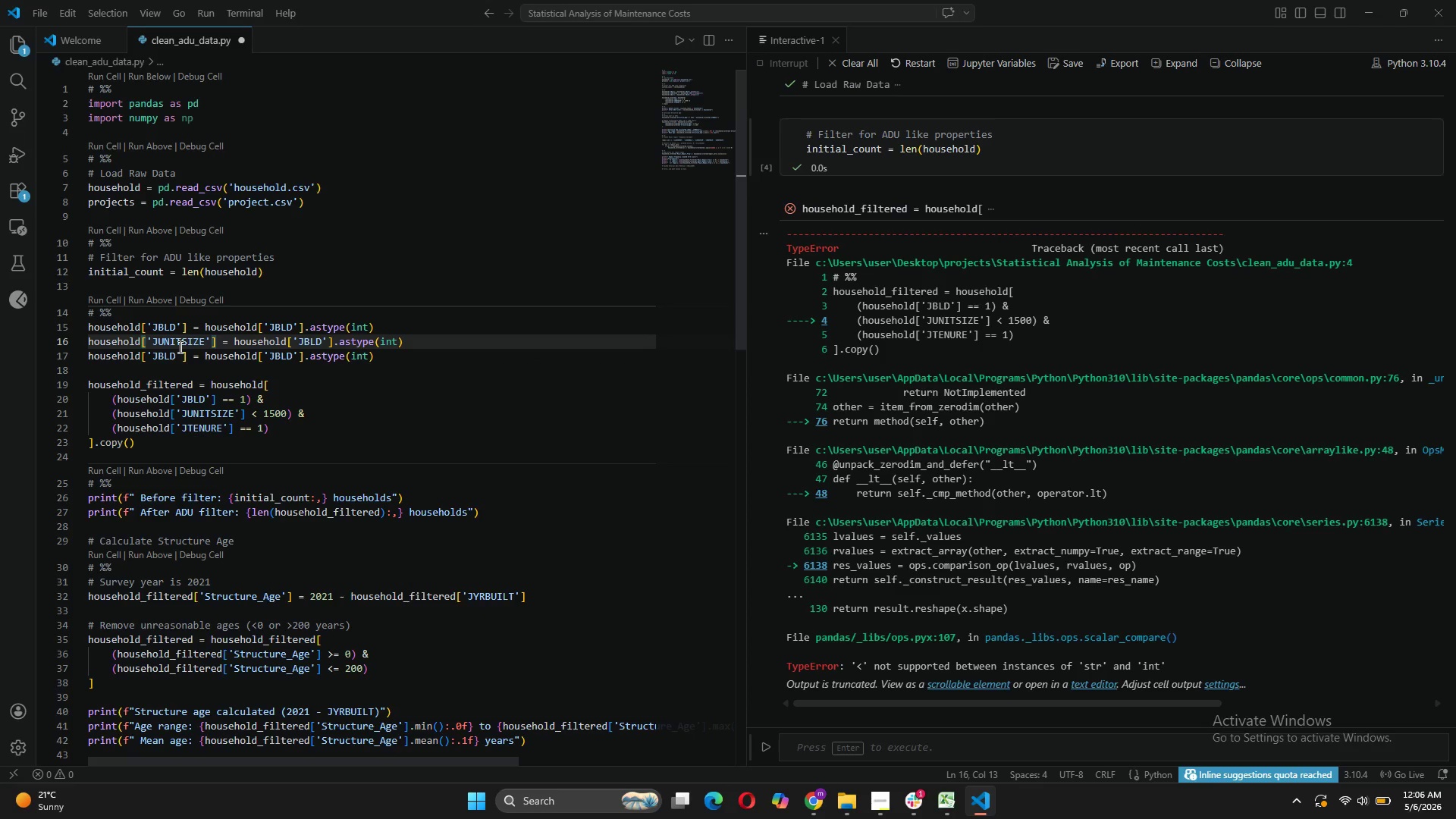 
left_click([175, 357])
 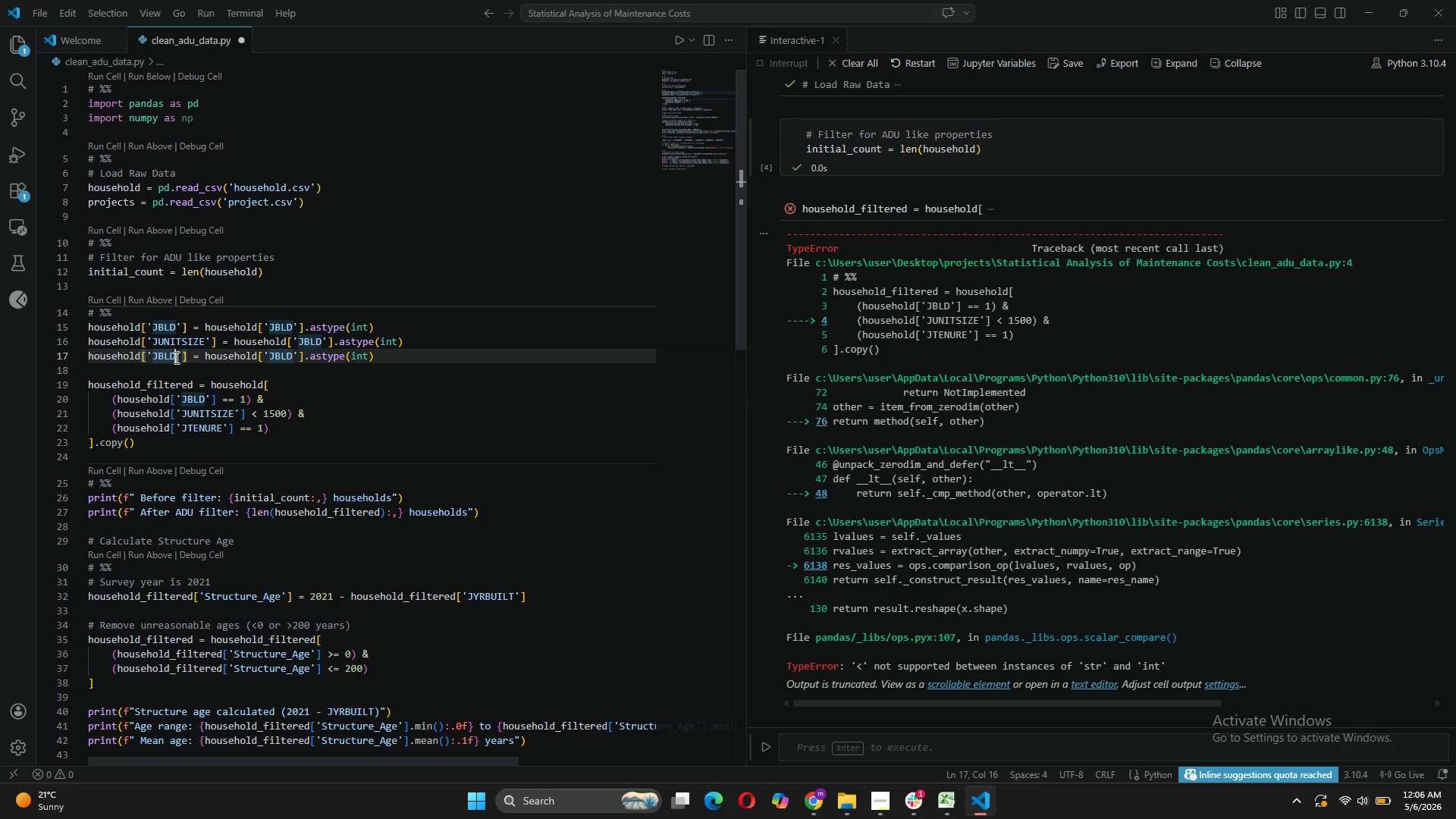 
key(Backspace)
key(Backspace)
key(Backspace)
type(TENURE)
 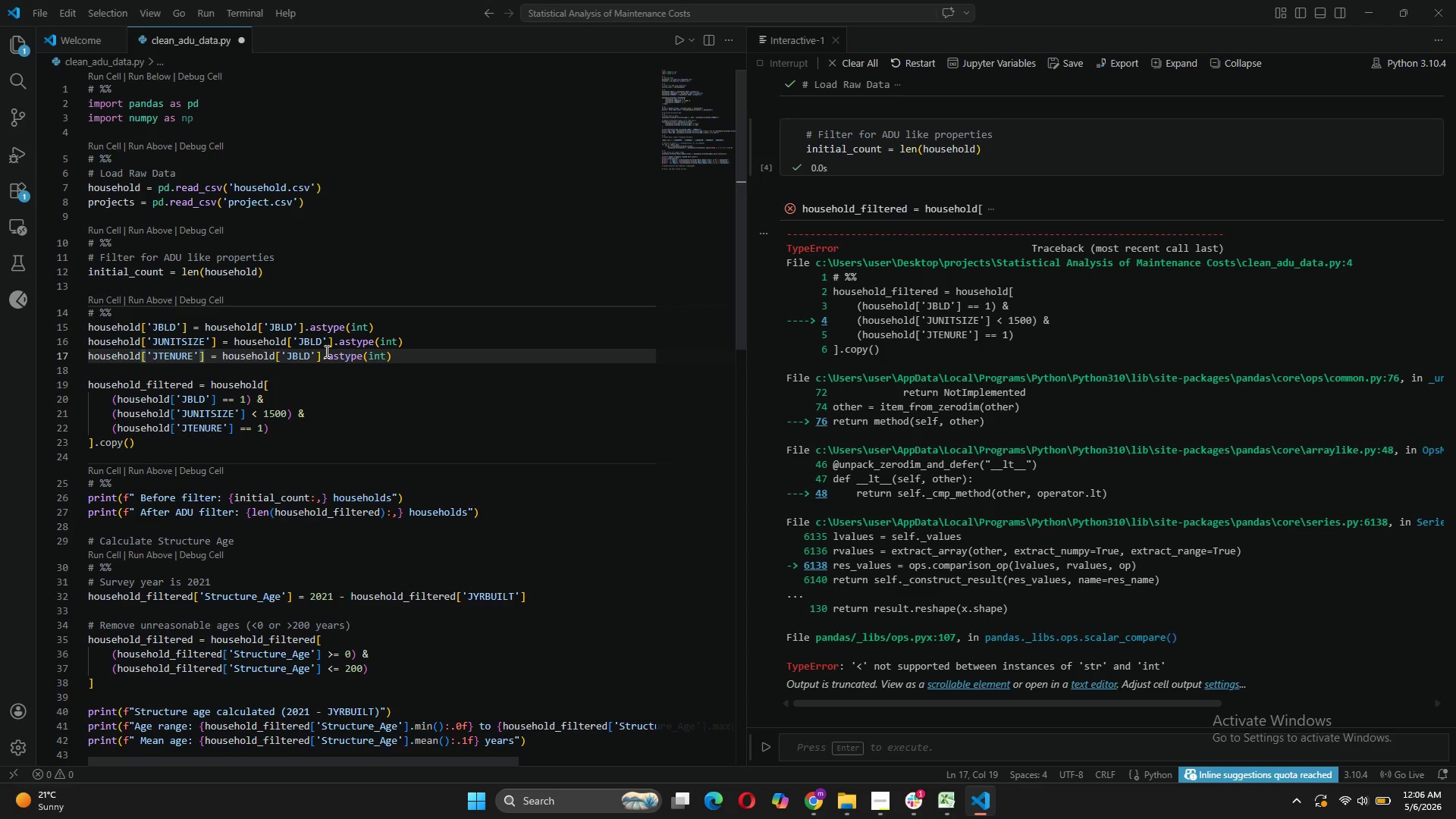 
left_click([322, 338])
 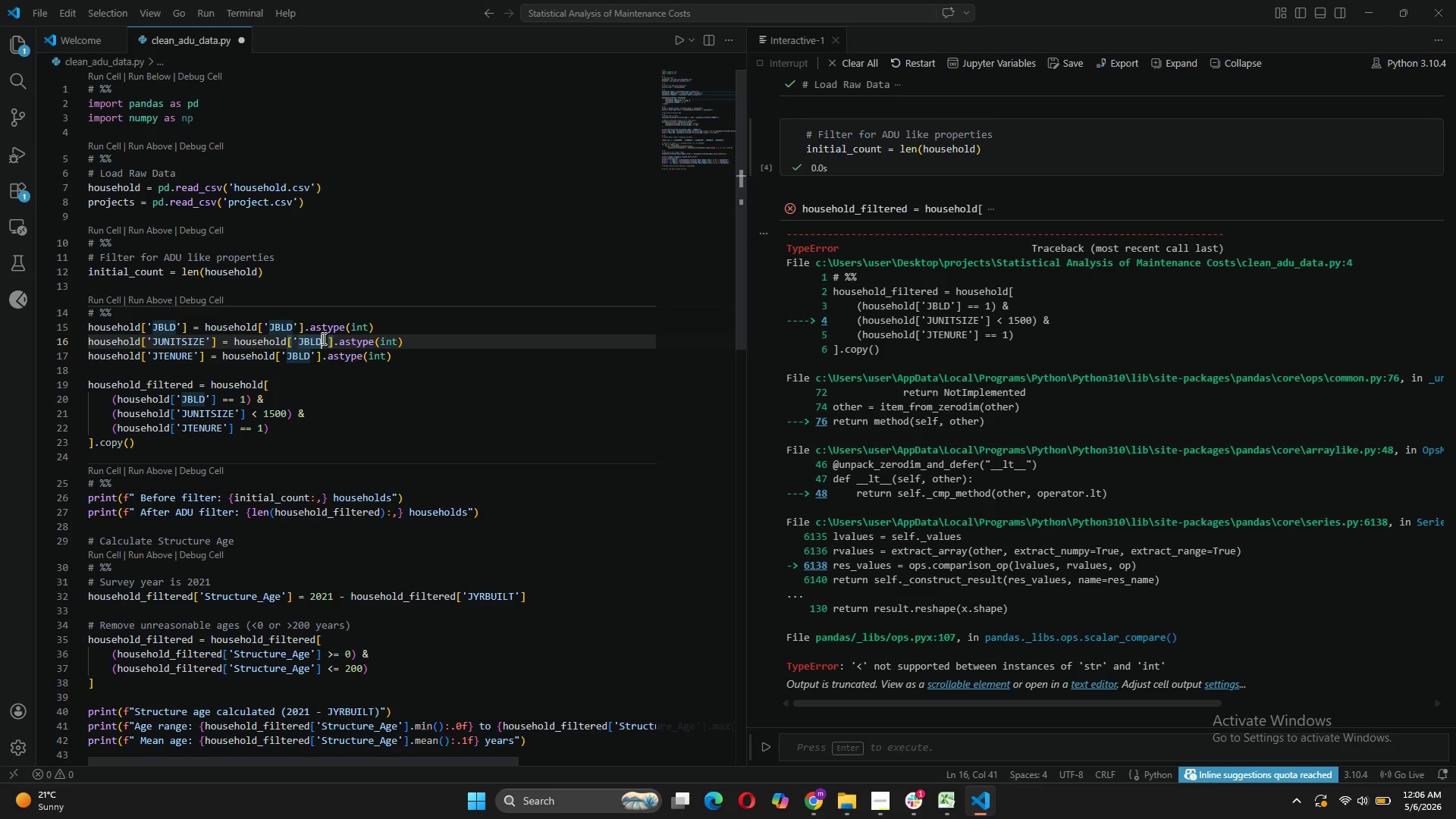 
key(Backspace)
key(Backspace)
key(Backspace)
type(UNITSIZE)
 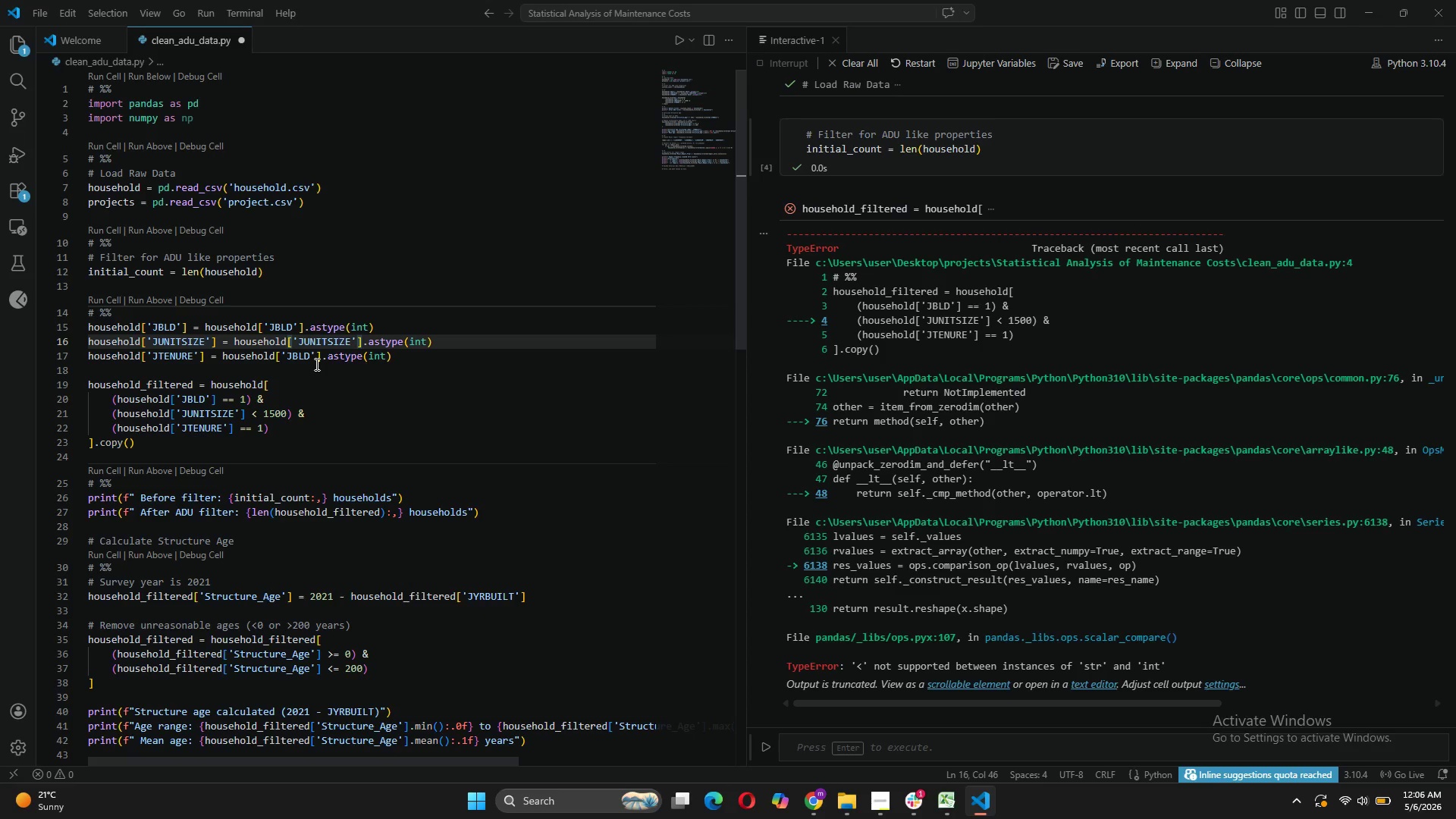 
left_click([311, 357])
 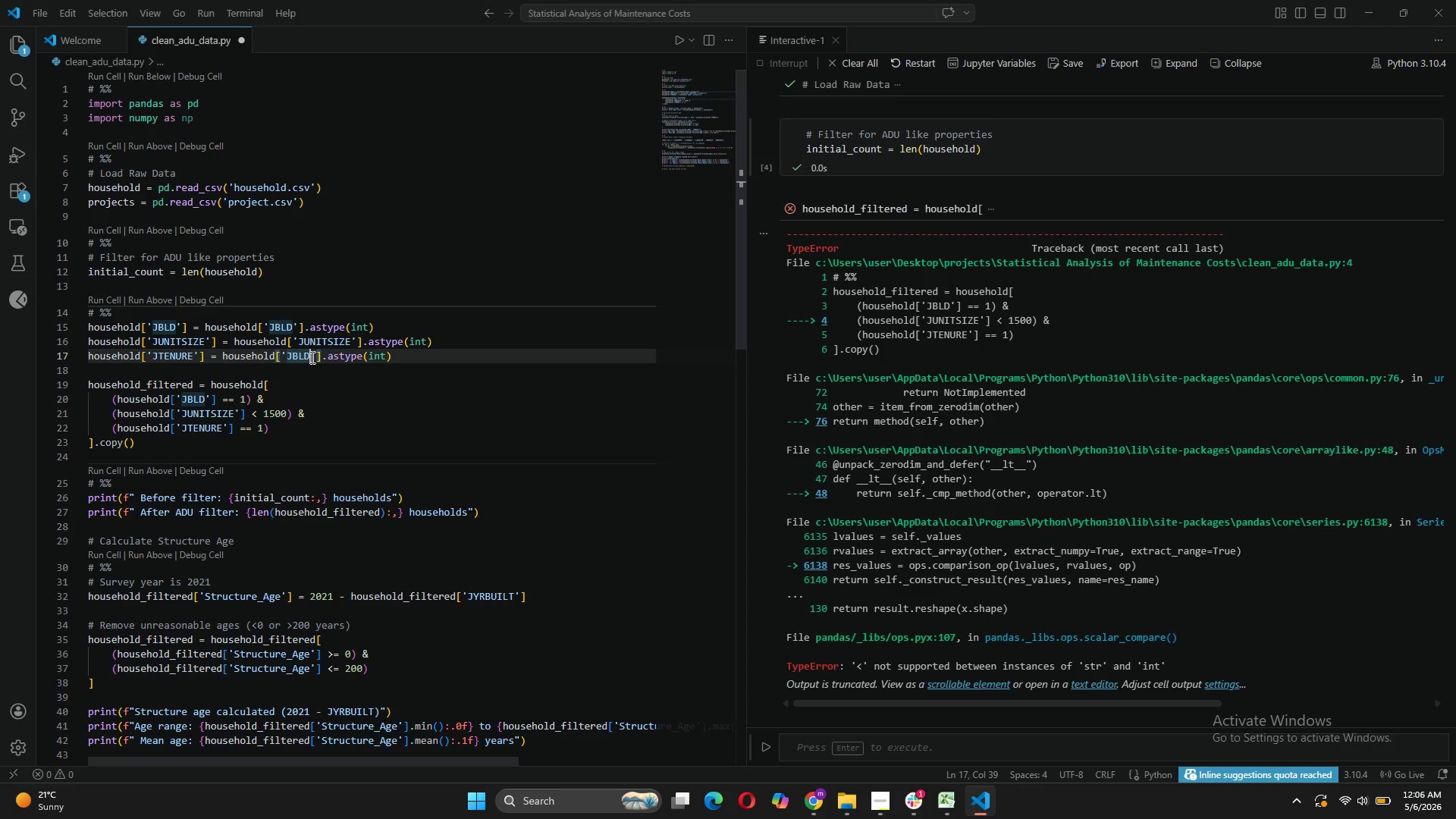 
key(Backspace)
key(Backspace)
key(Backspace)
type(TENURE)
 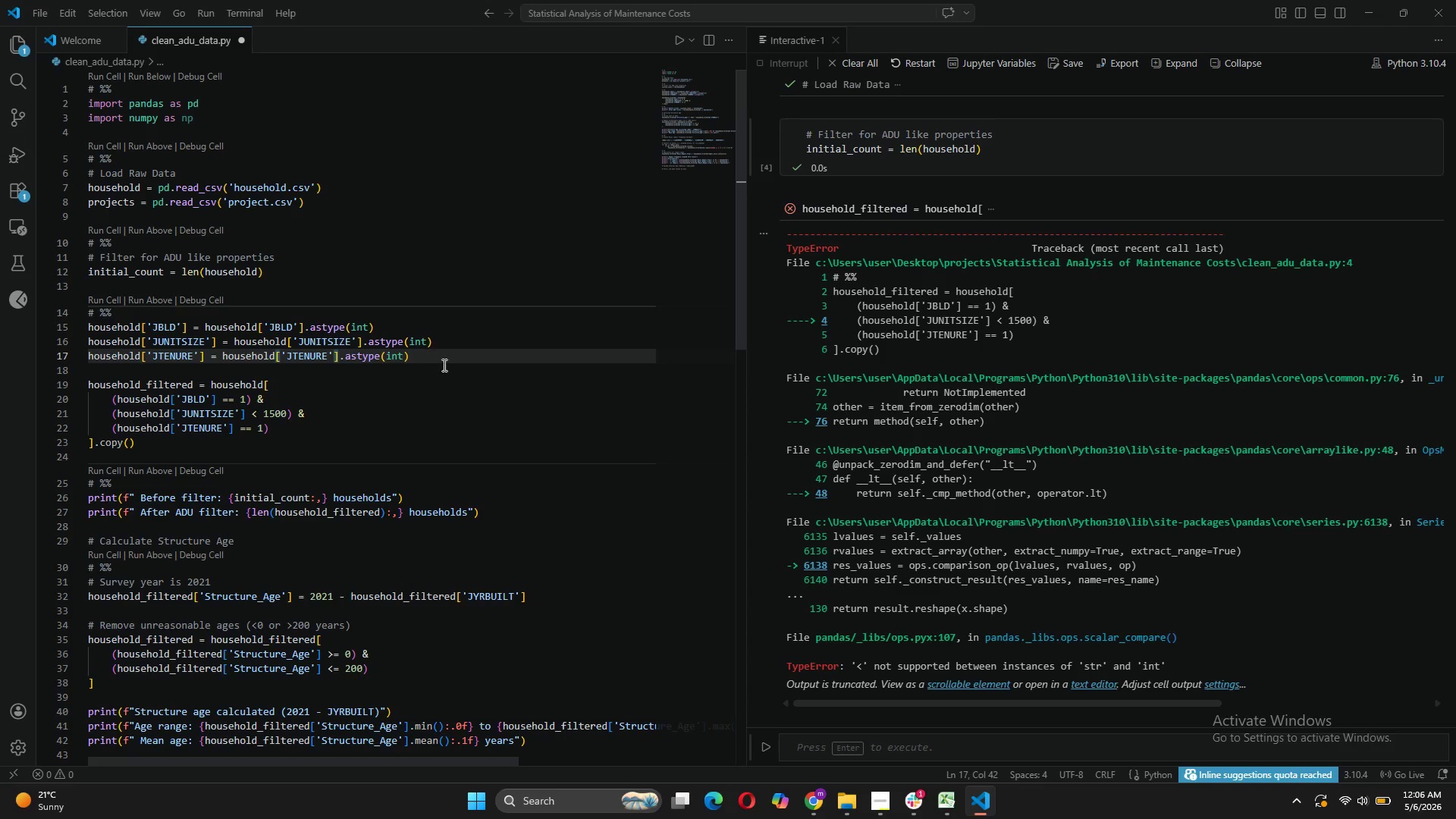 
left_click([453, 369])
 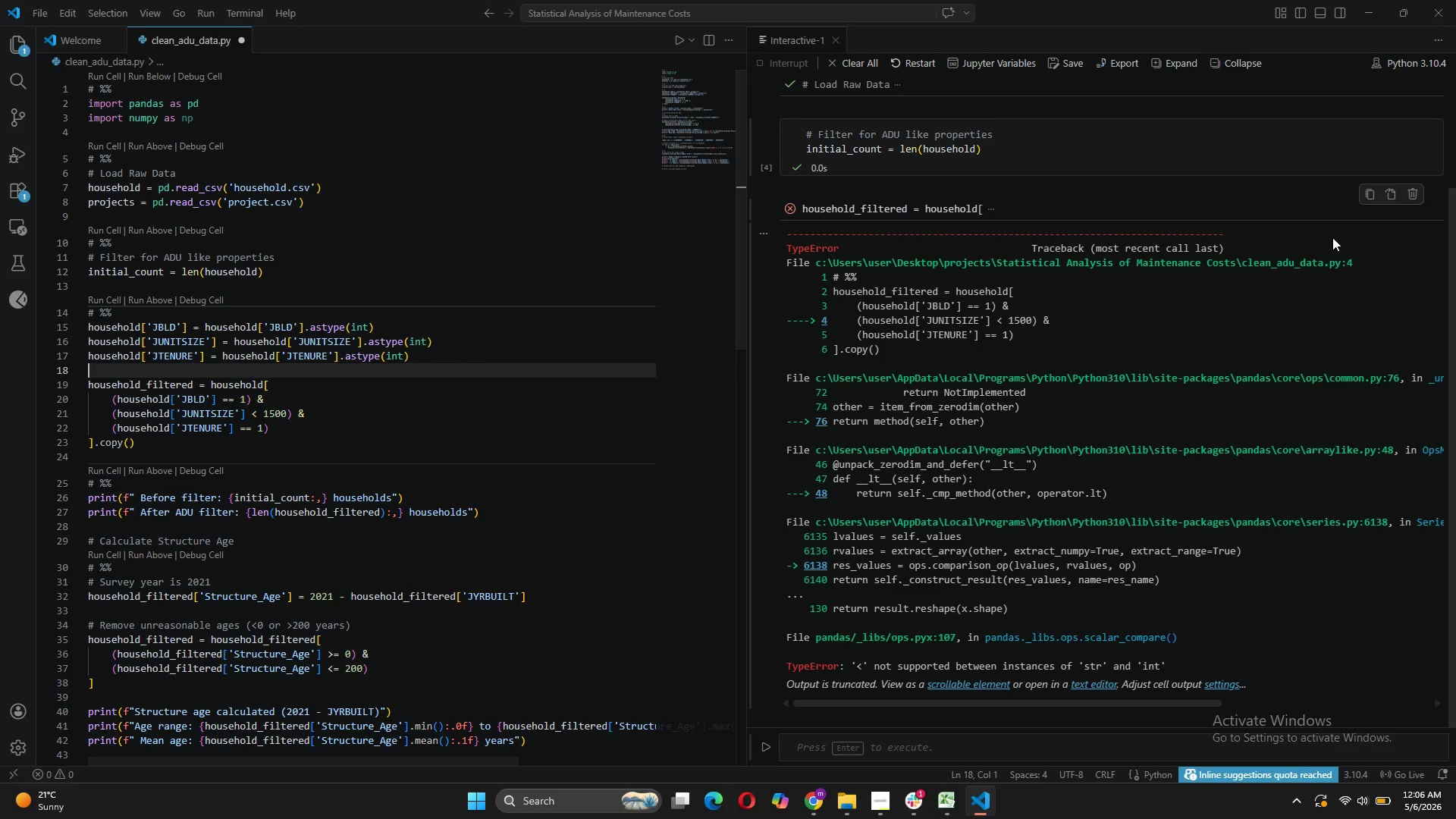 
left_click([1410, 201])
 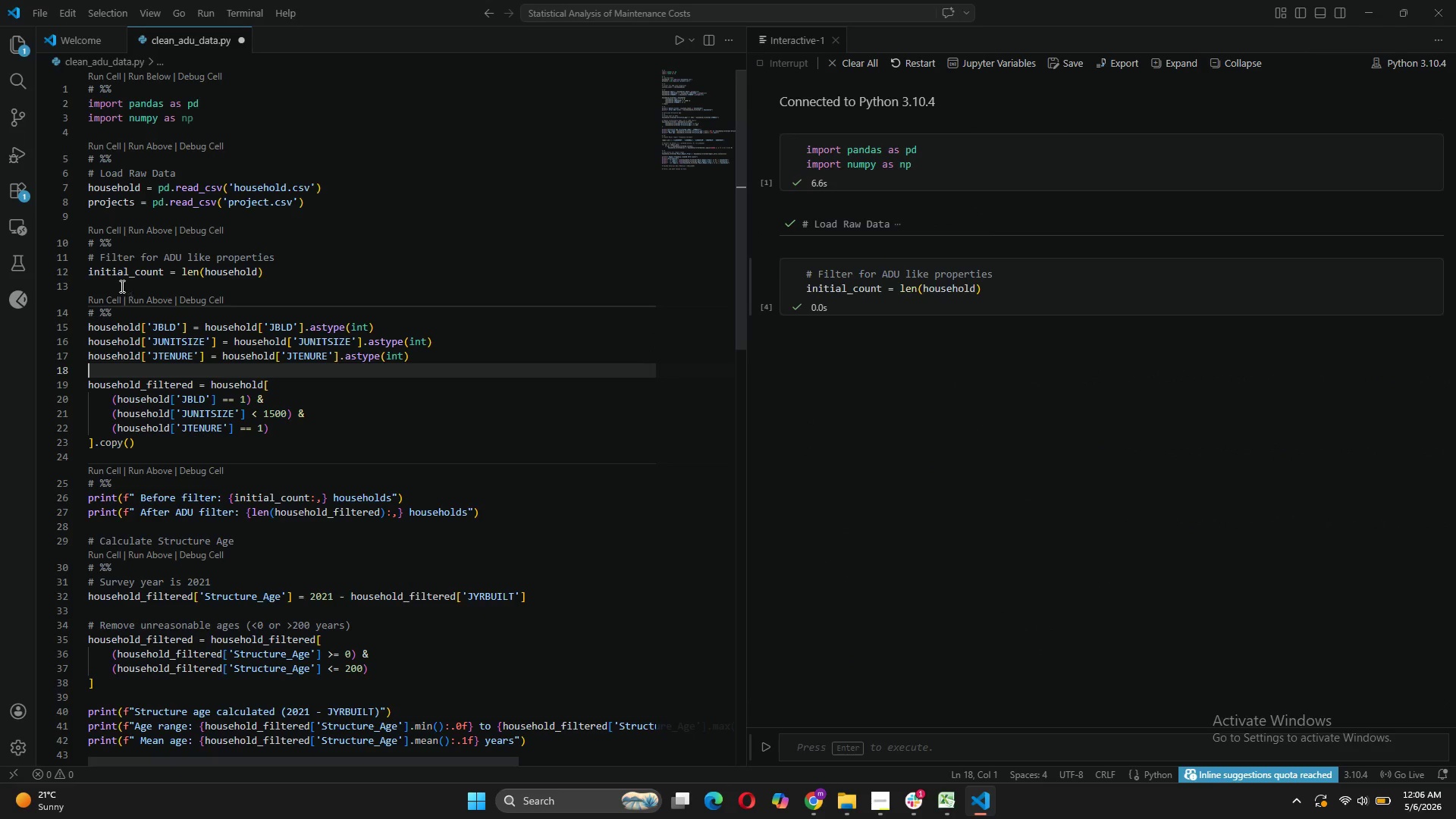 
left_click([105, 298])
 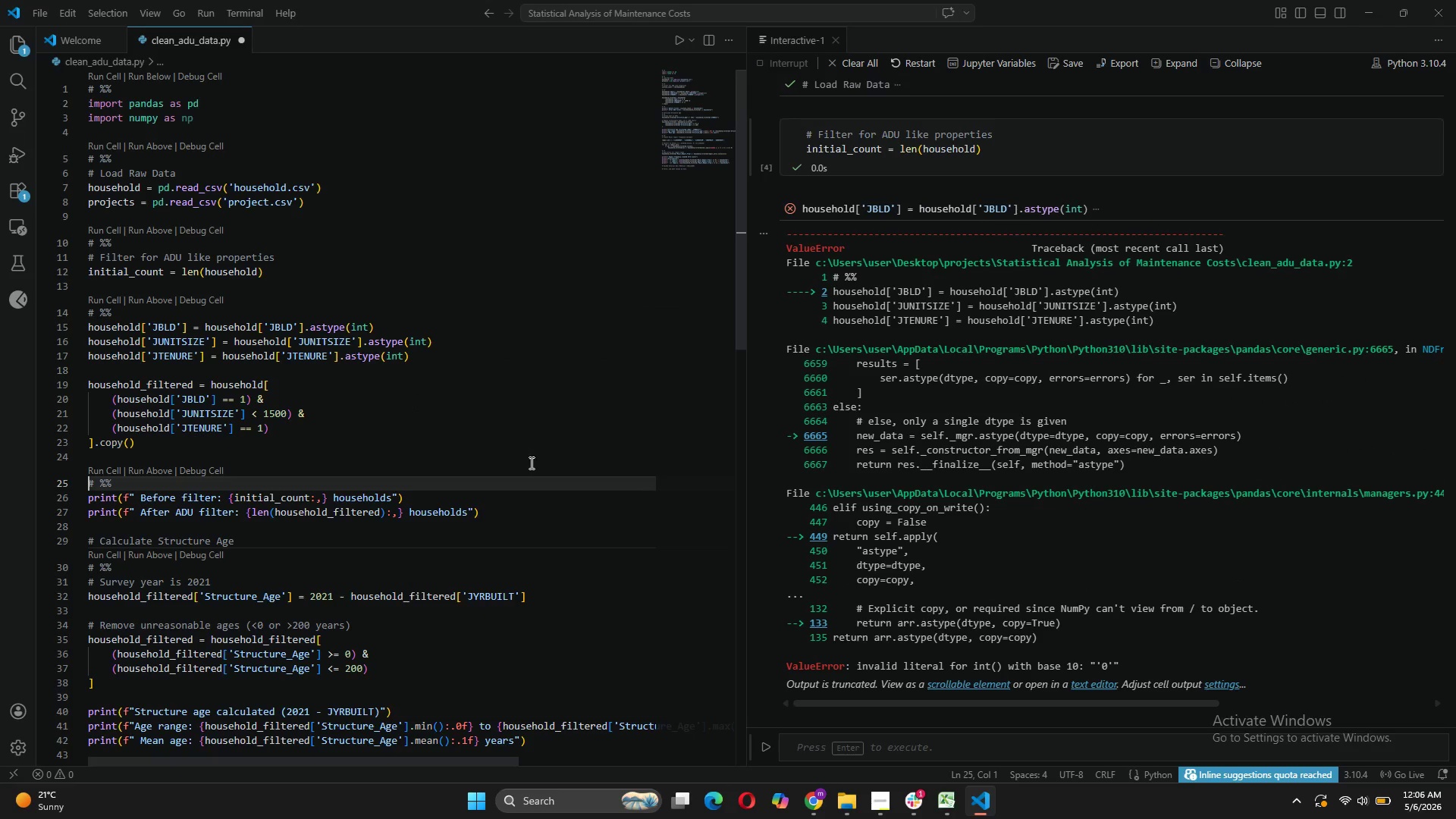 
wait(12.11)
 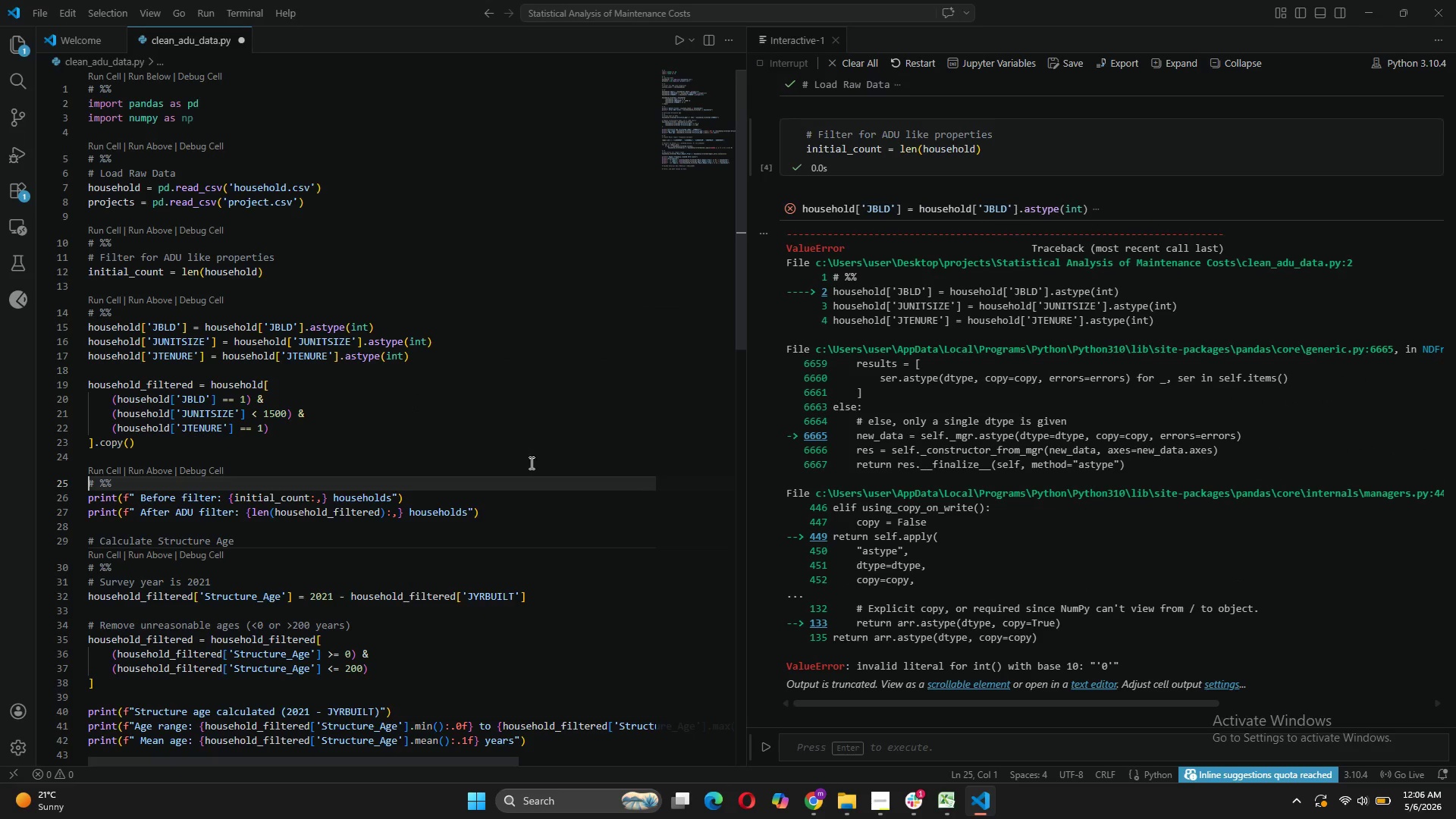 
left_click([702, 715])
 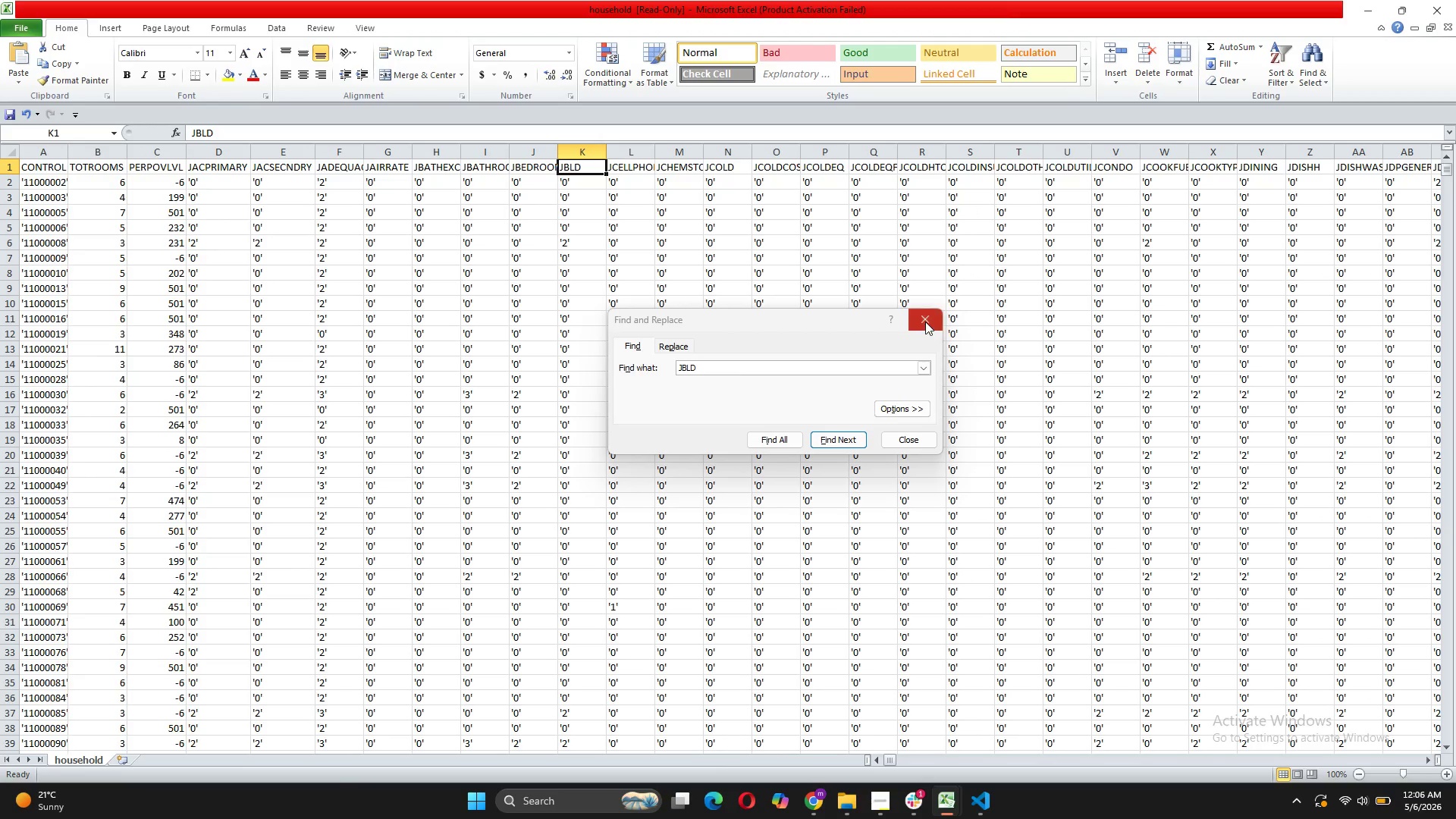 
left_click([925, 322])
 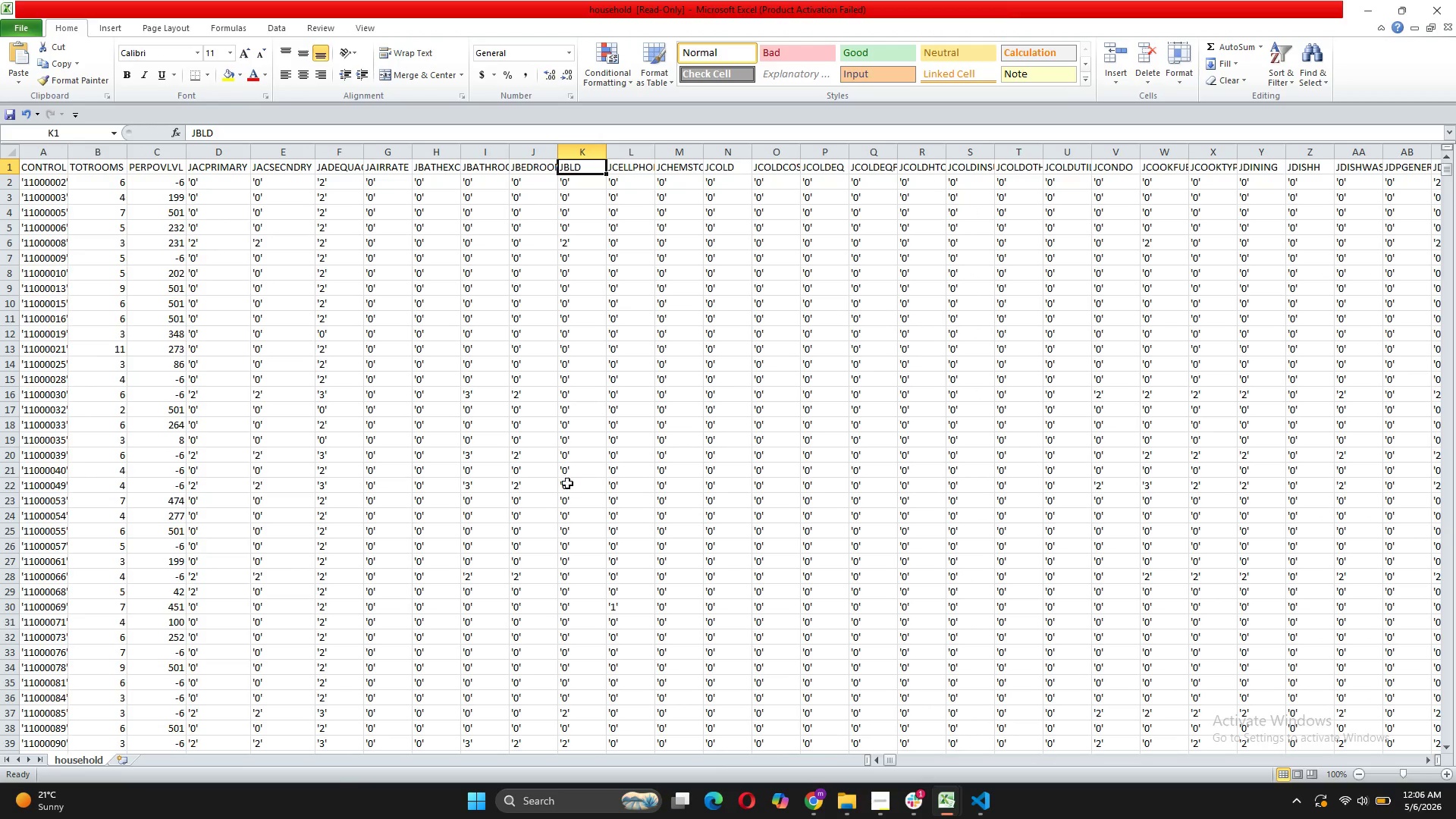 
scroll: coordinate [563, 489], scroll_direction: up, amount: 51.0
 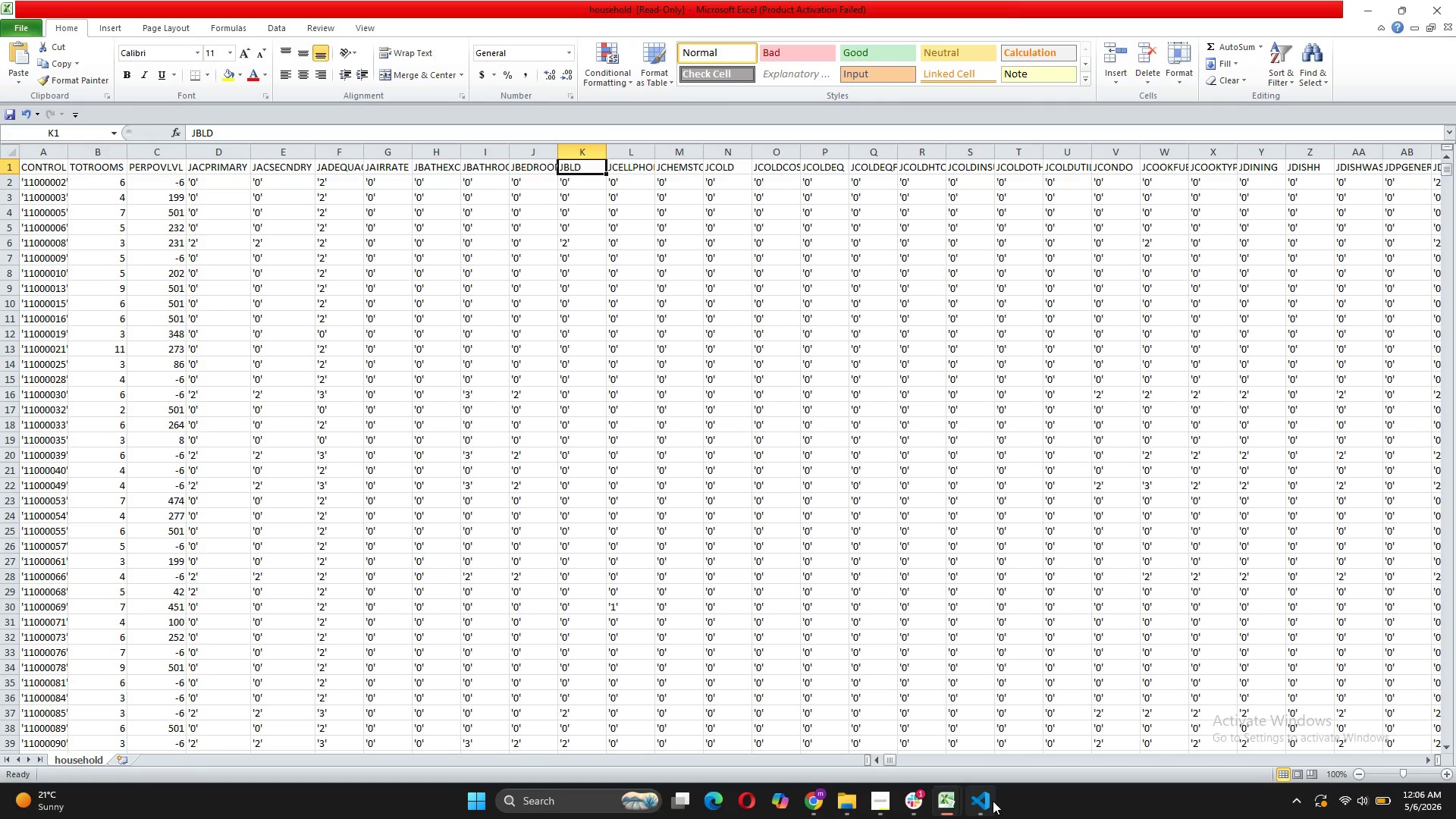 
left_click([1018, 748])
 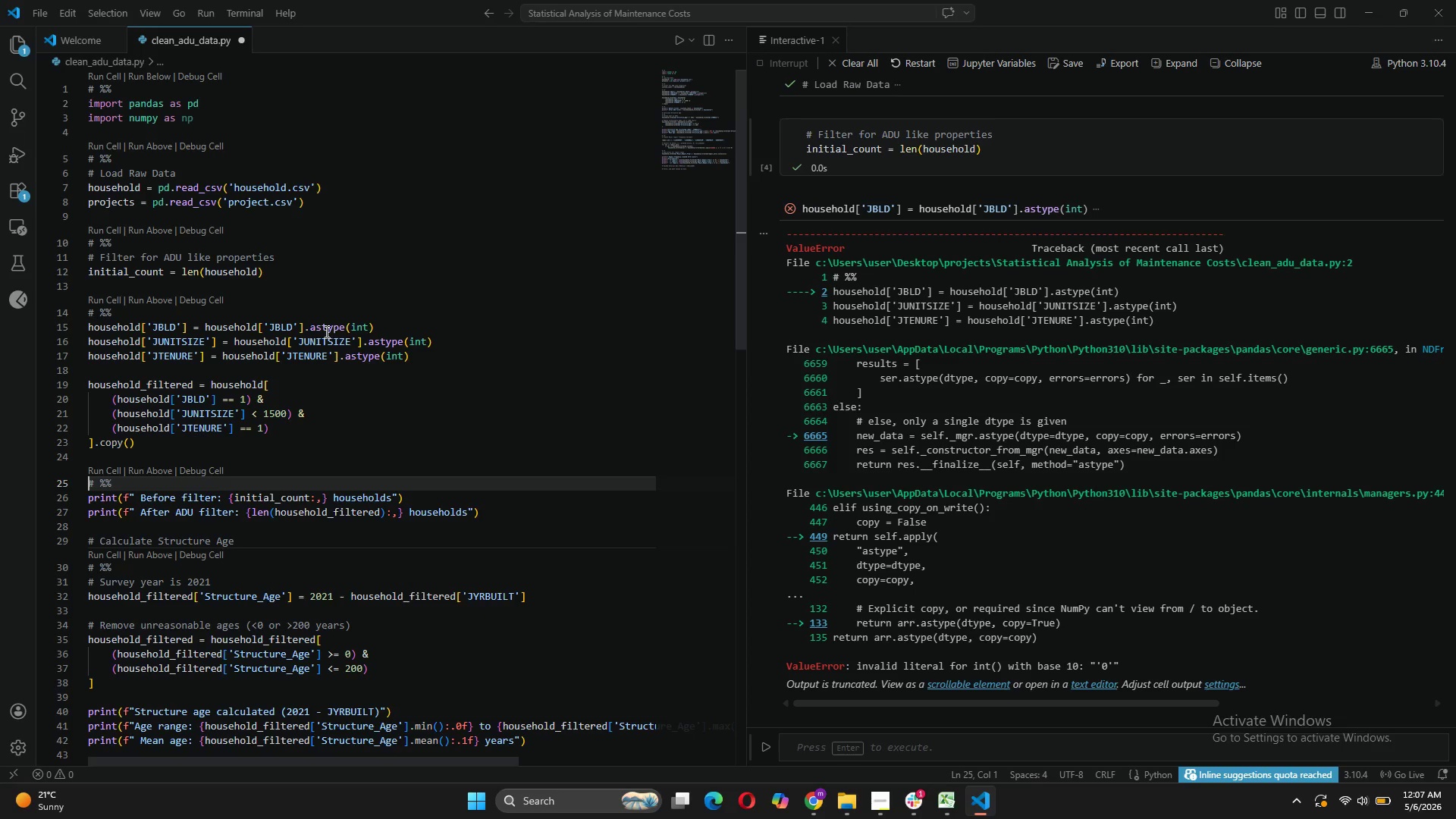 
left_click([310, 330])
 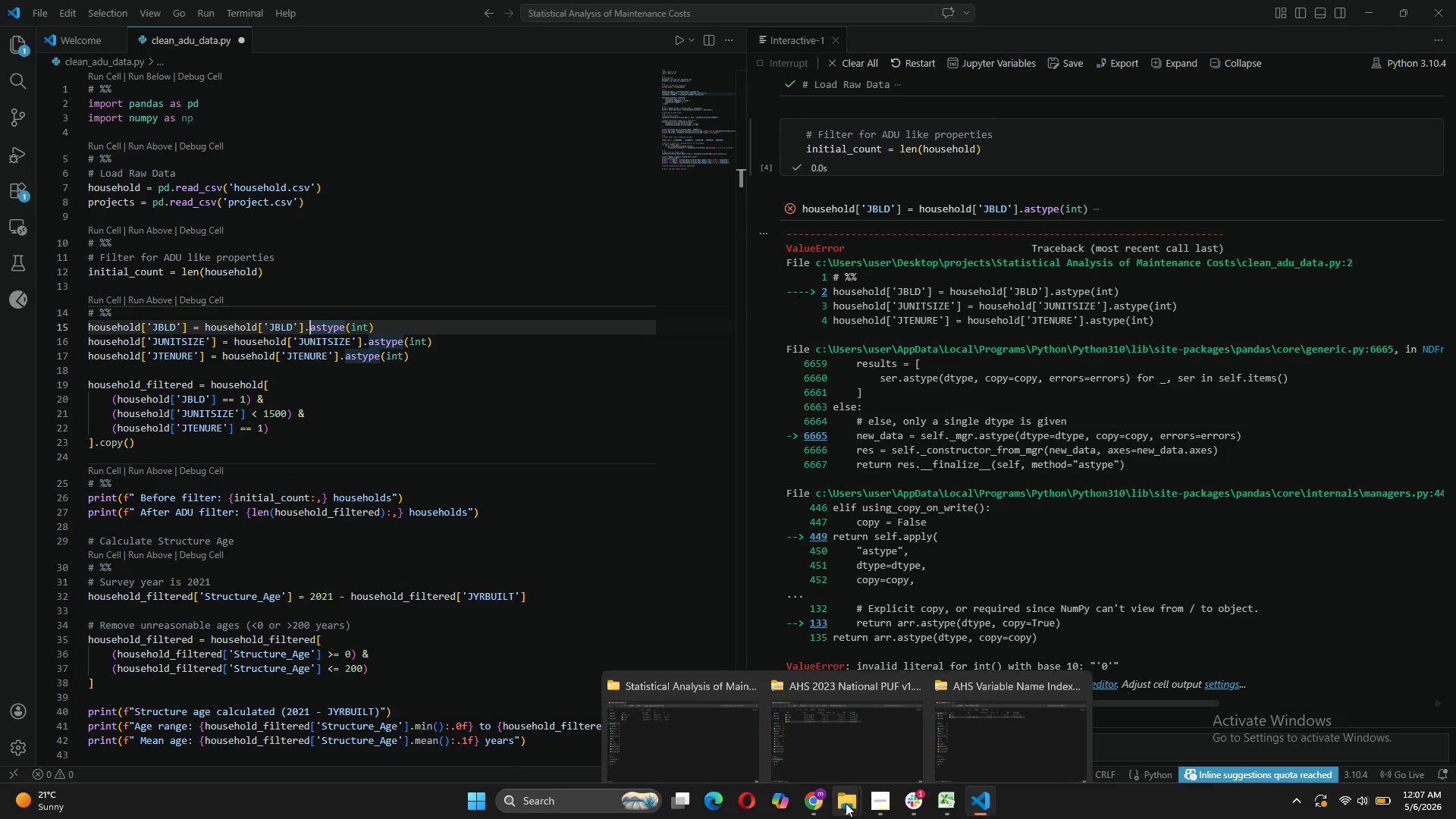 
wait(6.77)
 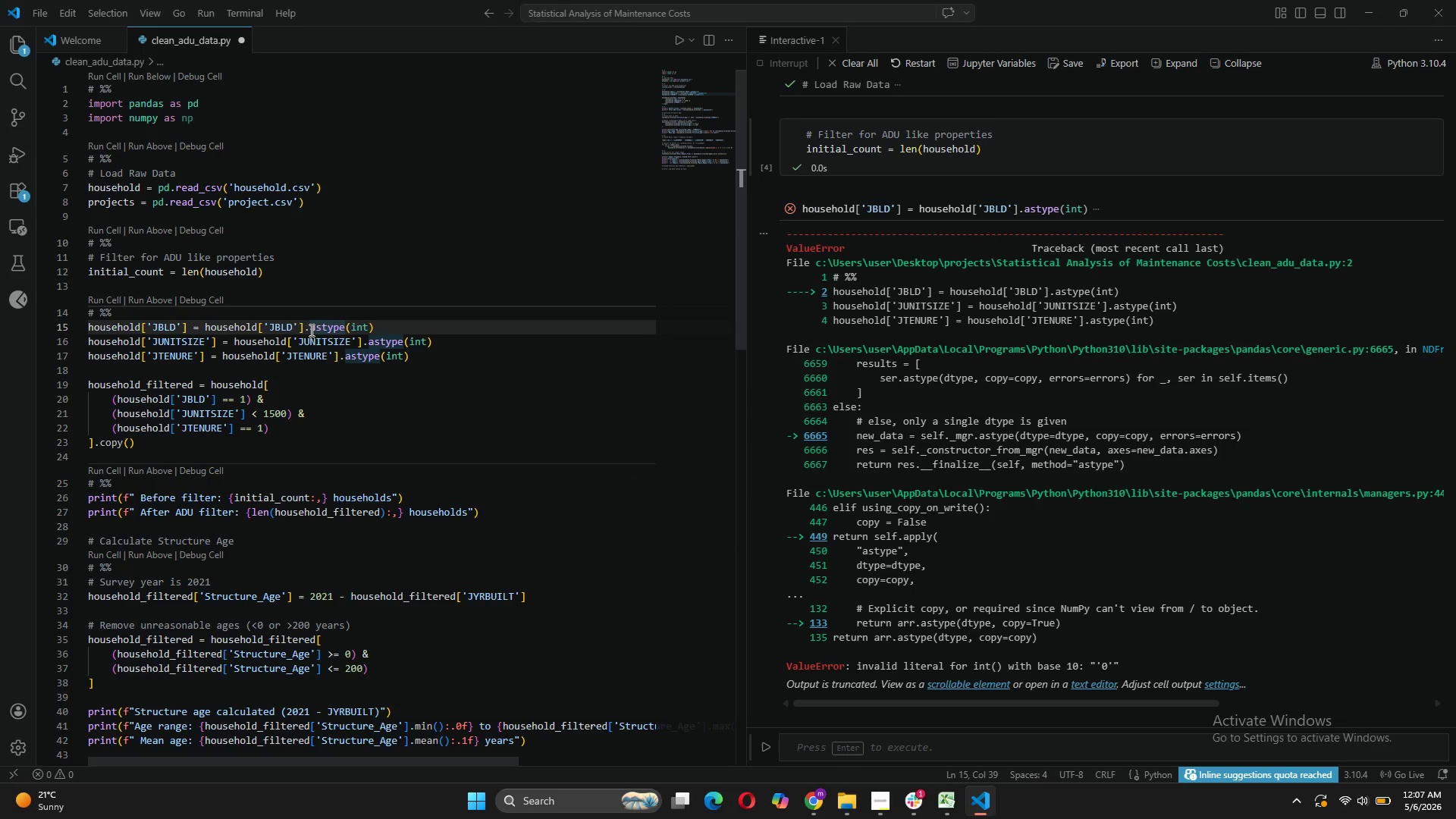 
left_click([839, 728])
 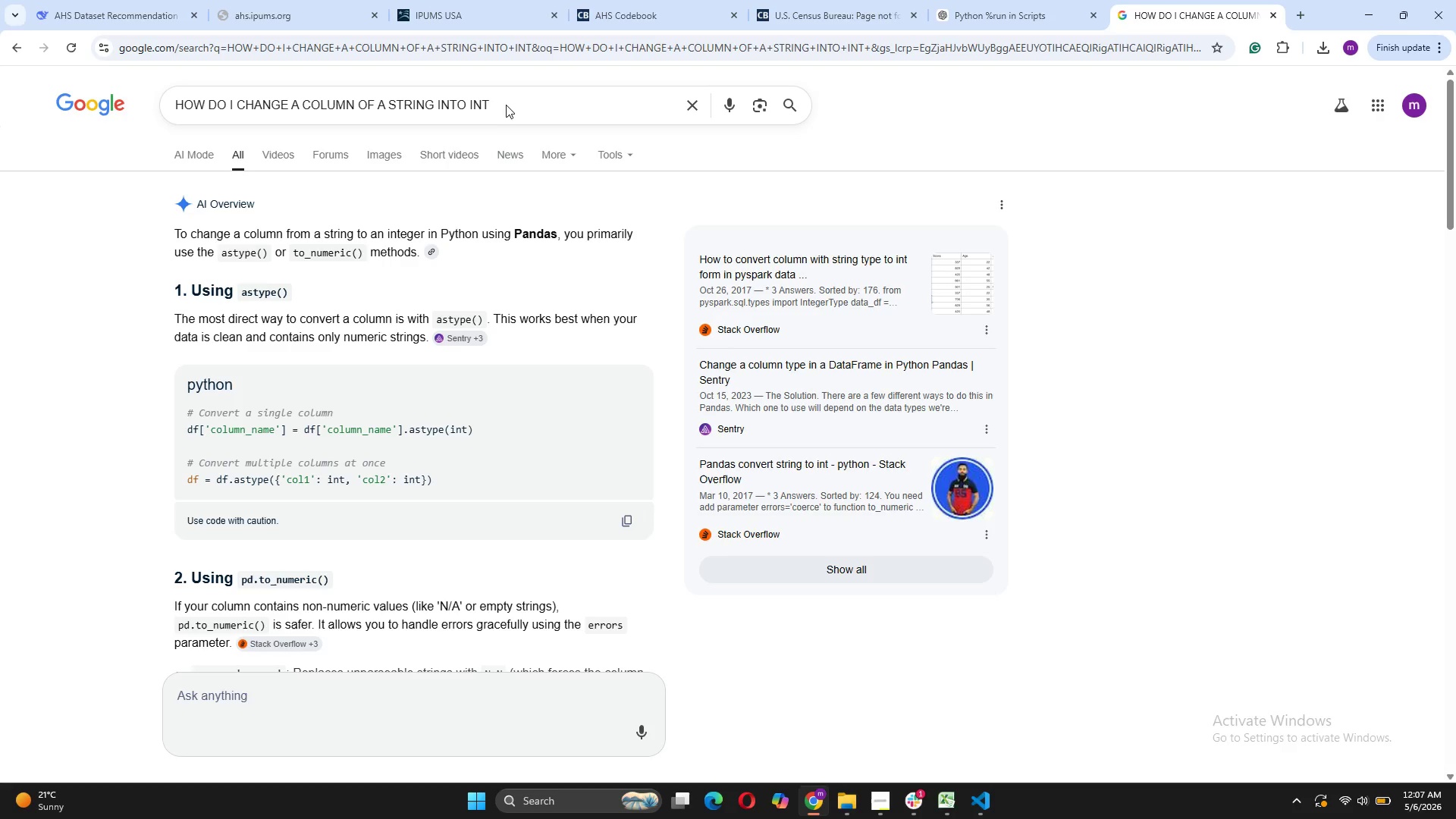 
left_click_drag(start_coordinate=[502, 100], to_coordinate=[319, 97])
 